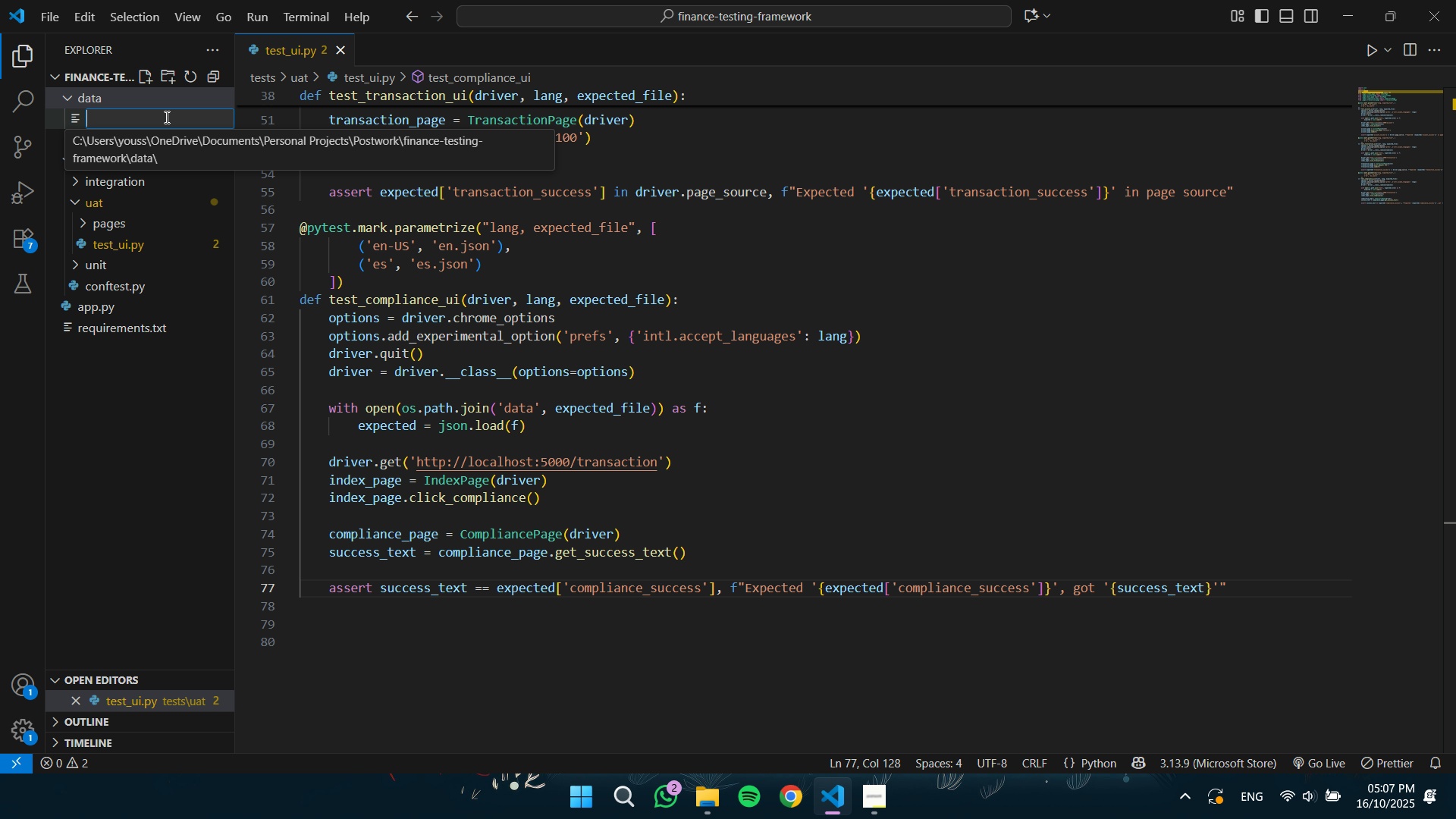 
type(en.jo)
key(Backspace)
type(son)
 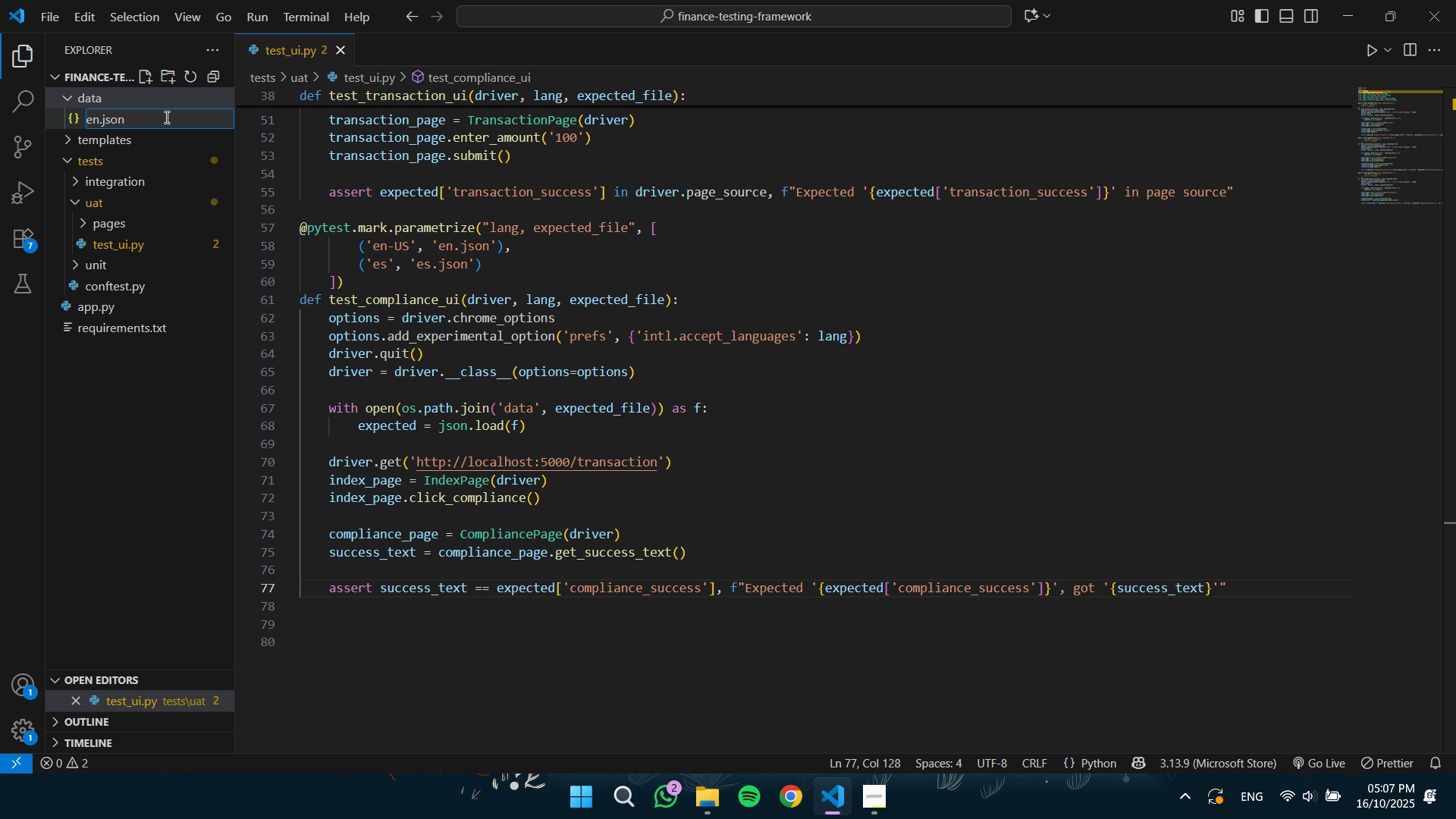 
key(Enter)
 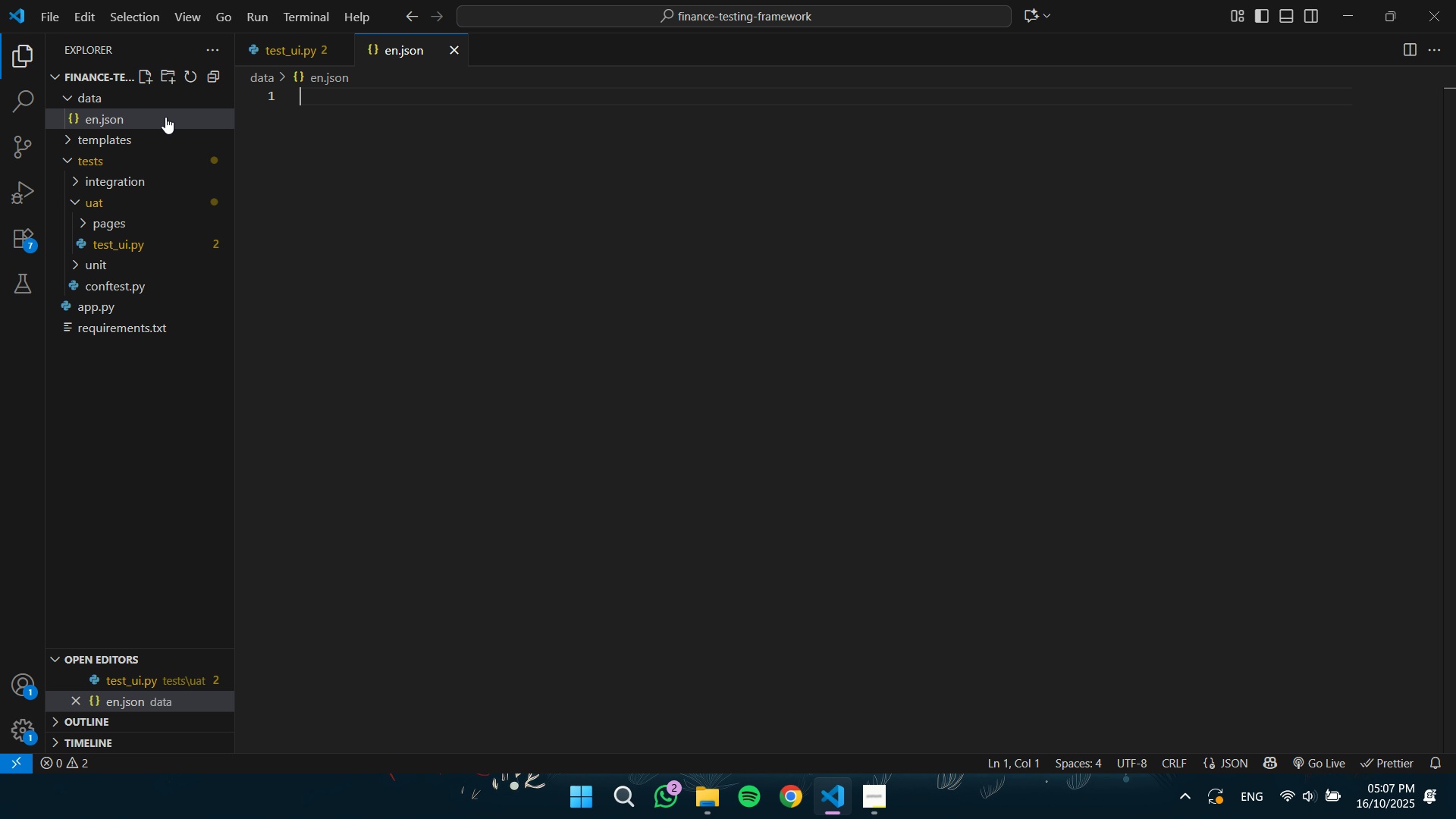 
left_click([151, 77])
 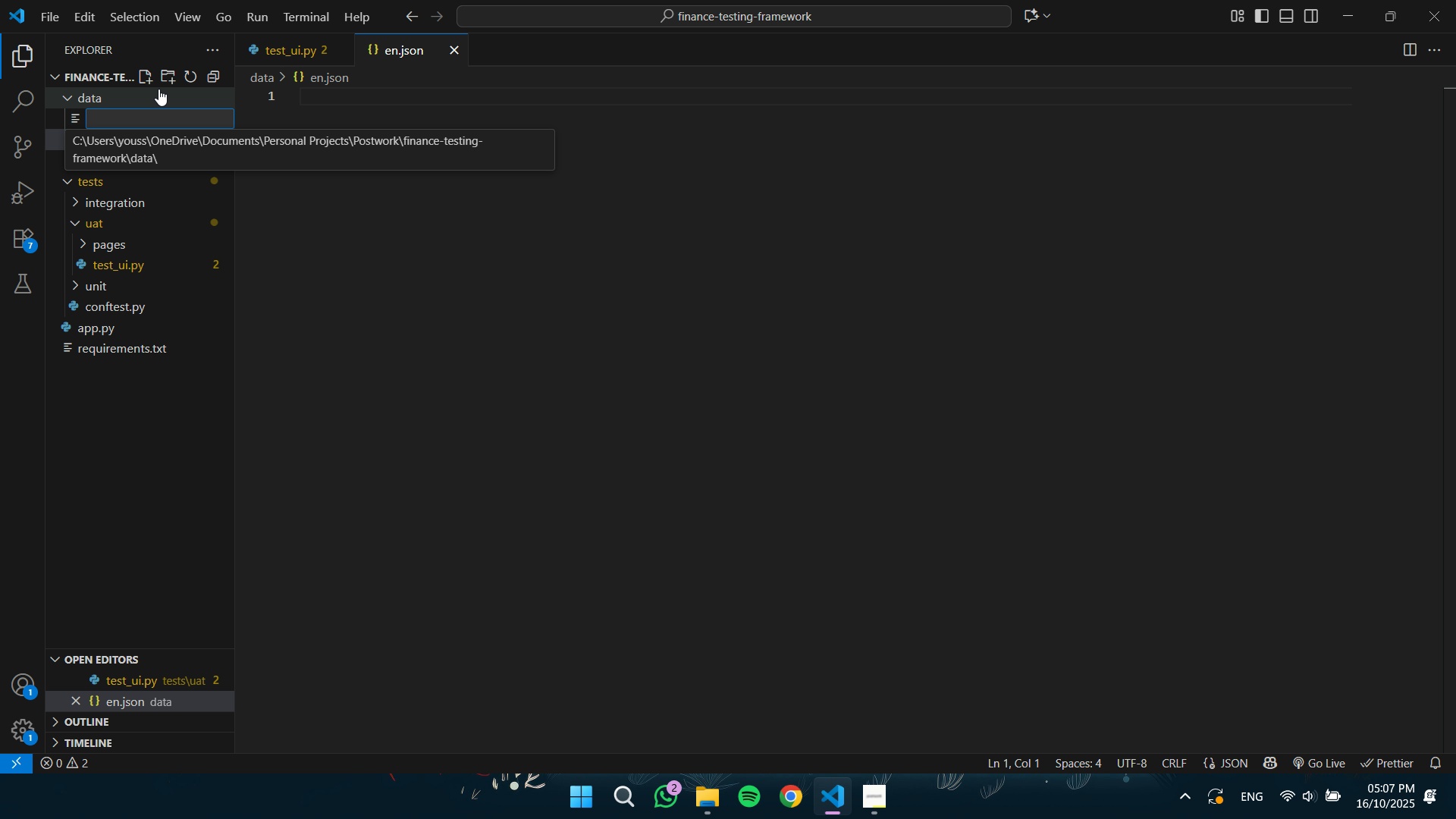 
type(es.json)
 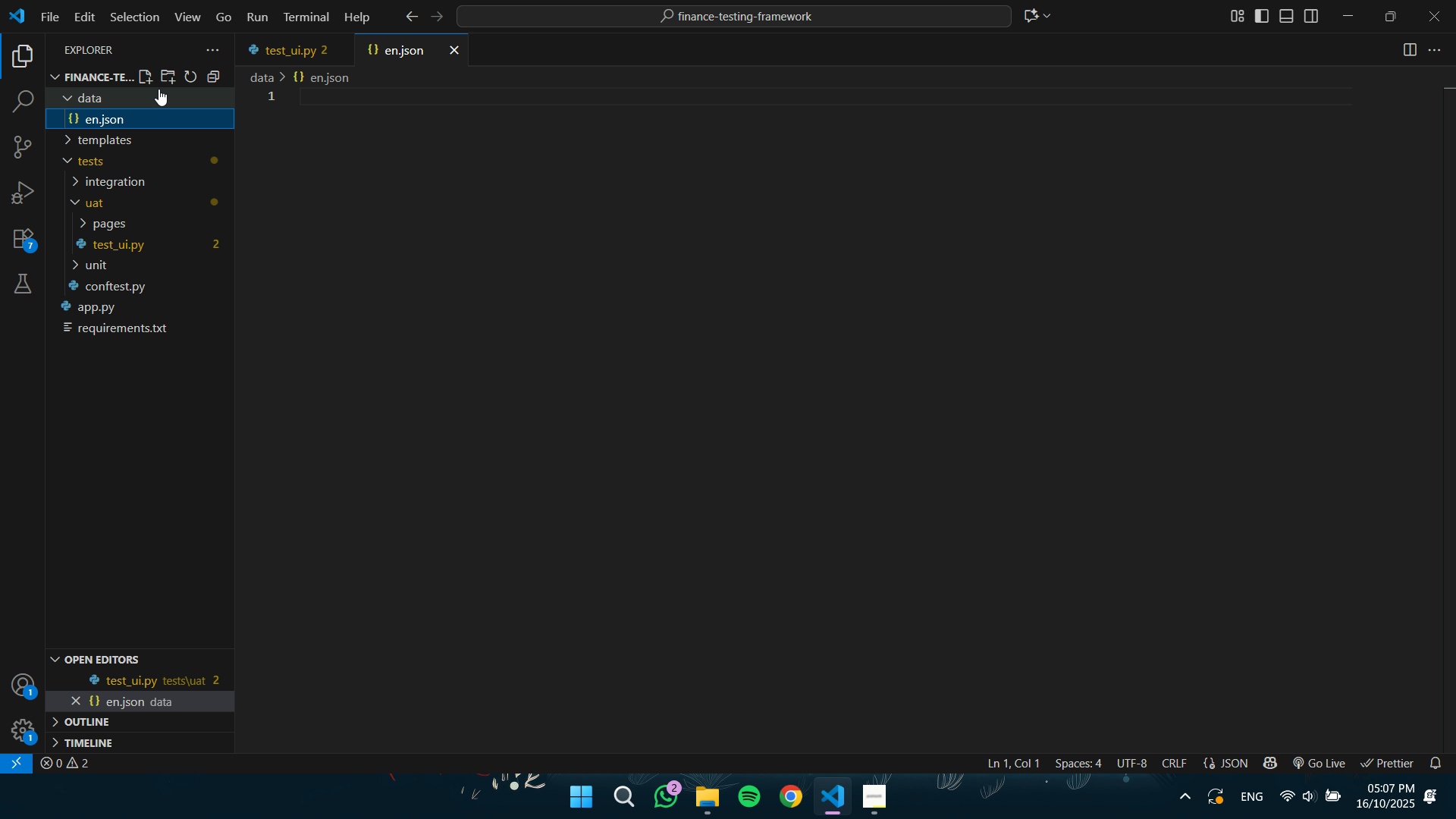 
key(Enter)
 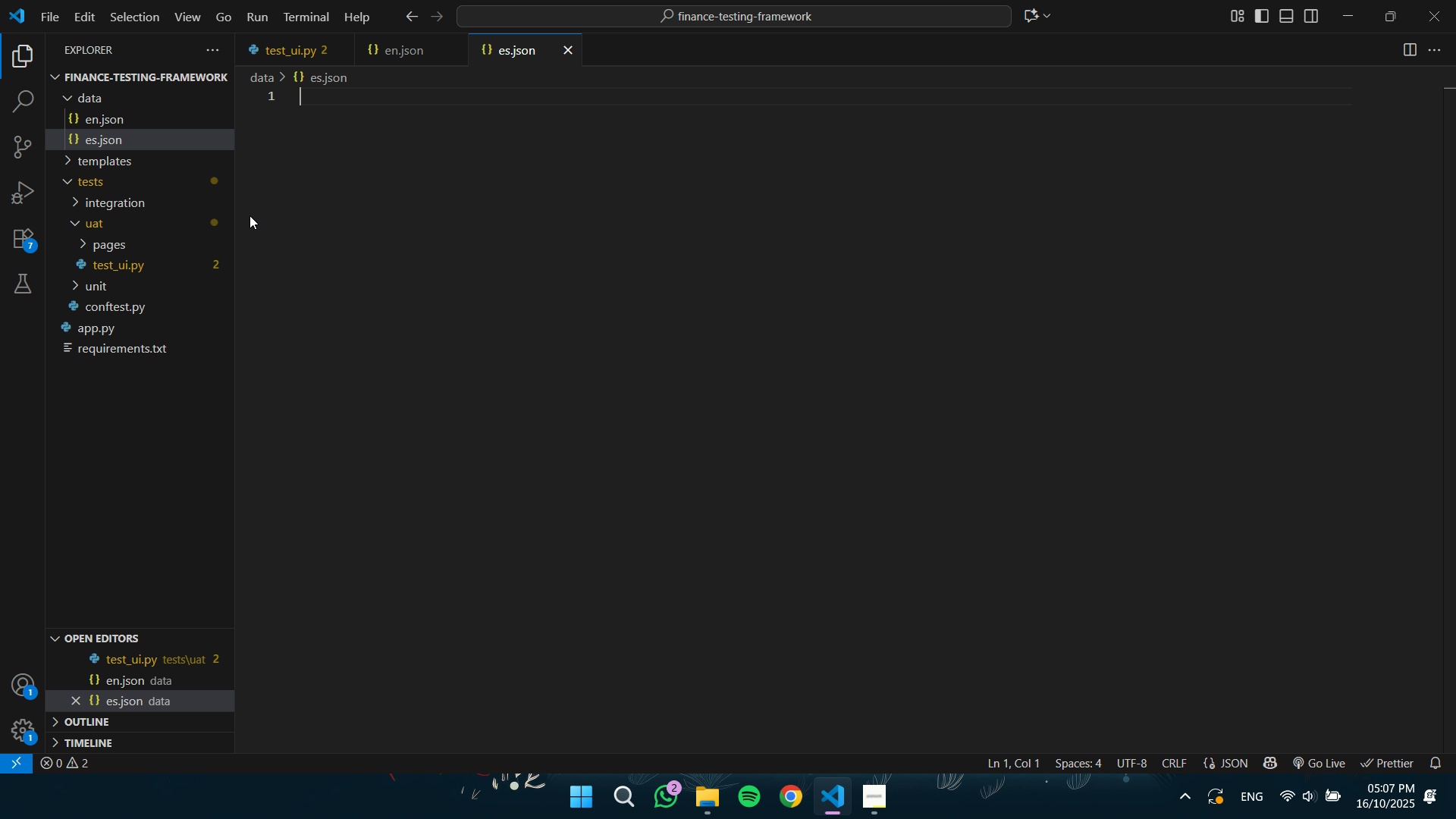 
wait(9.19)
 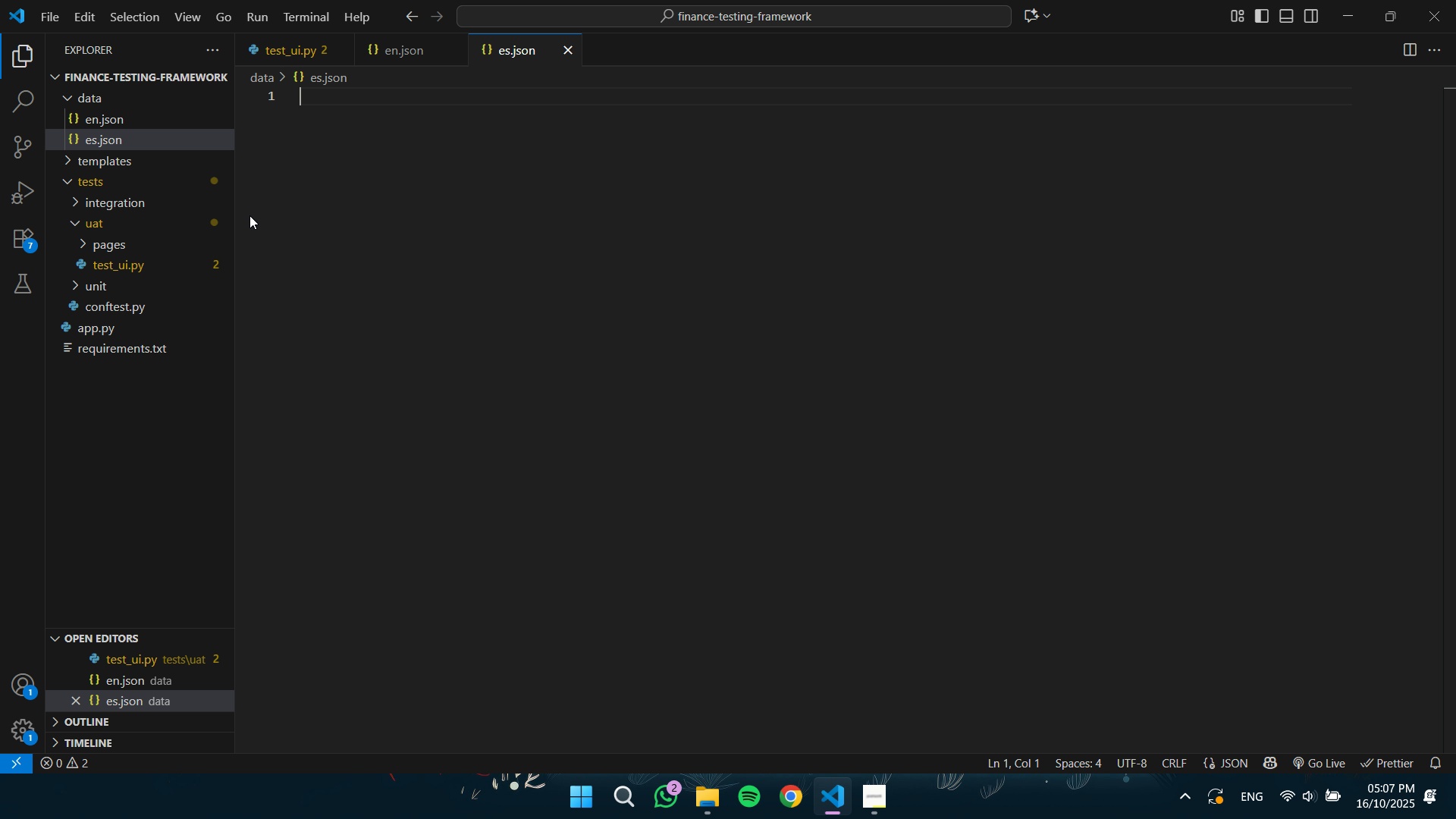 
left_click([168, 77])
 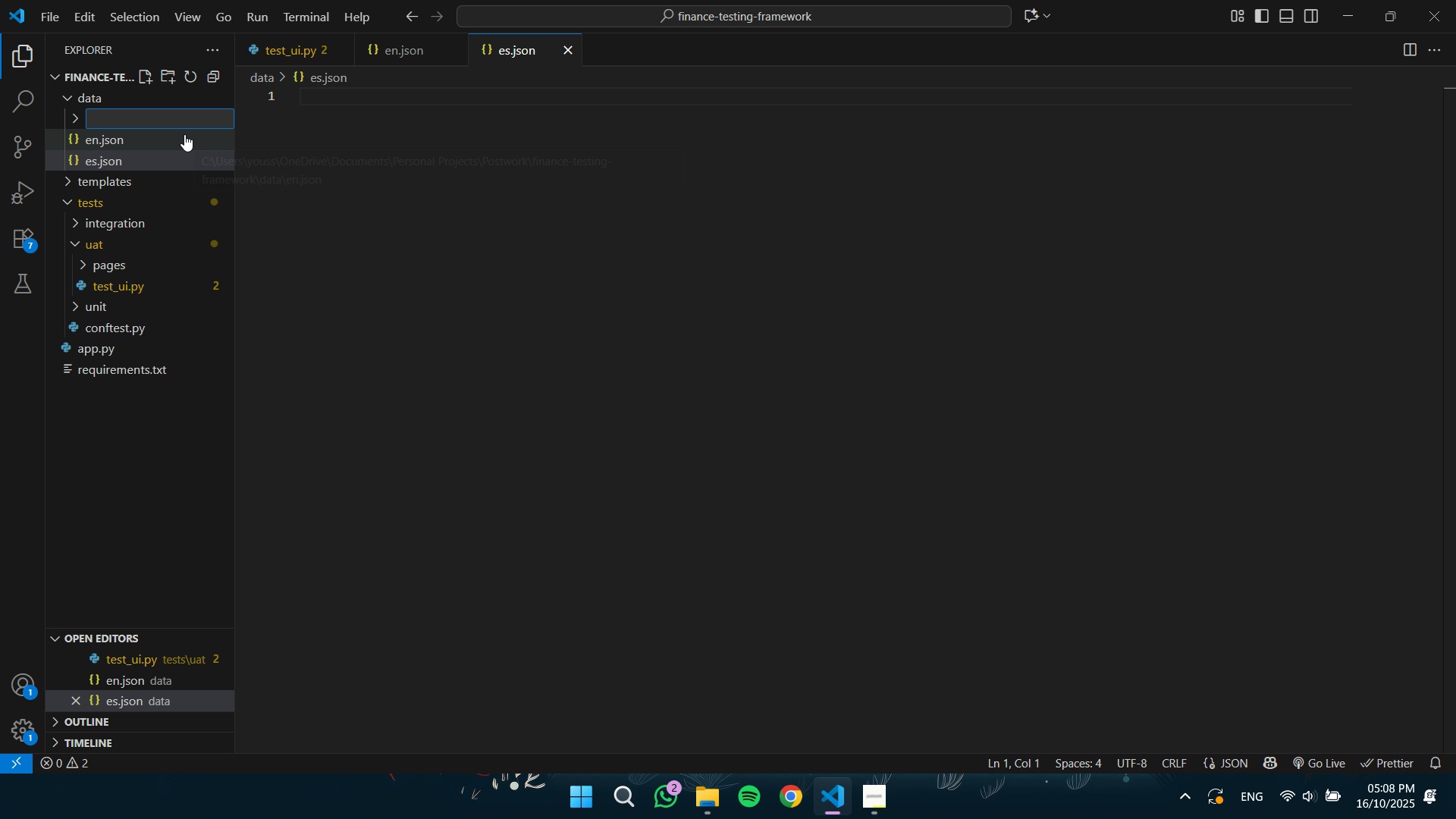 
type(.github)
 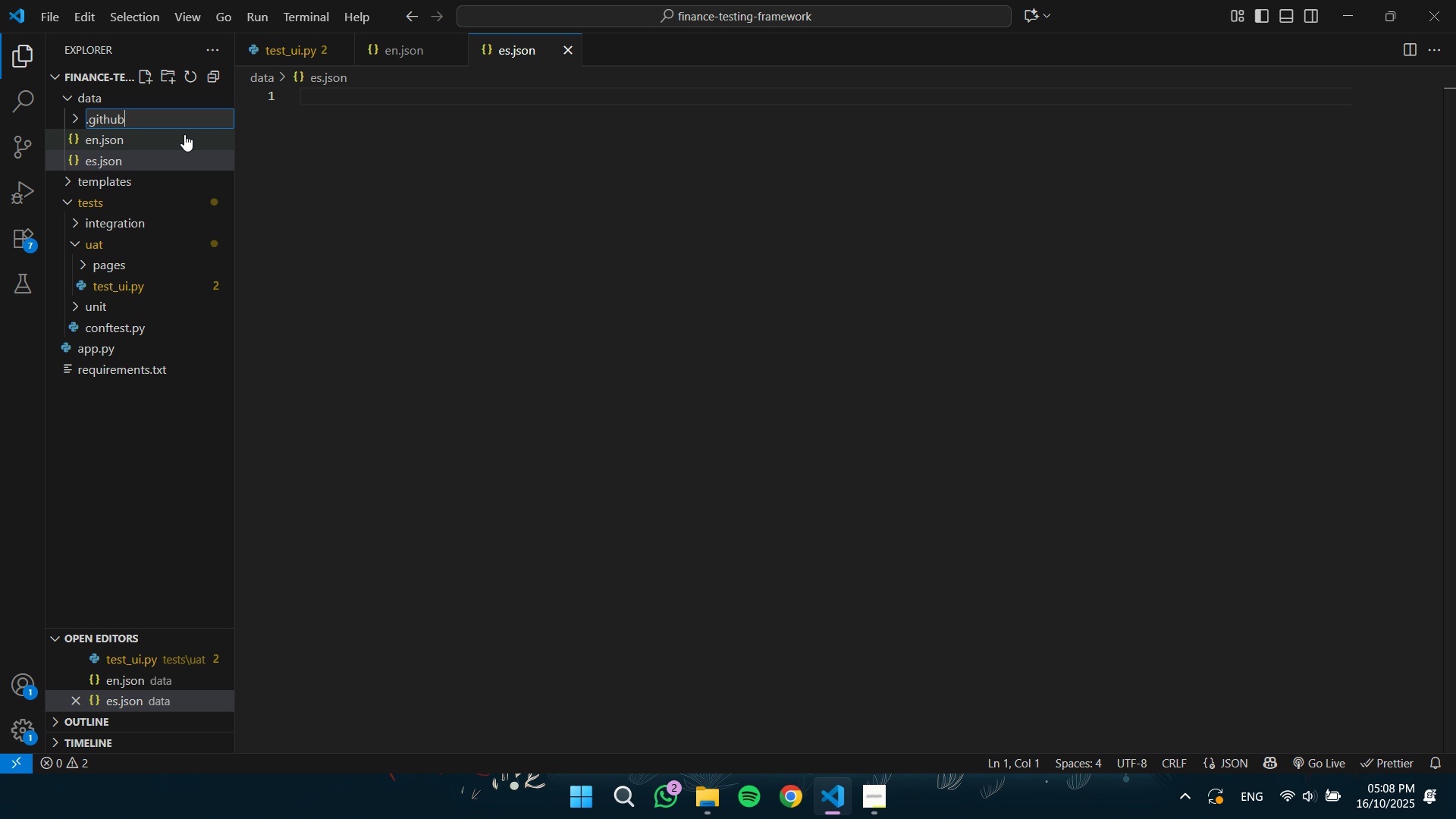 
key(Enter)
 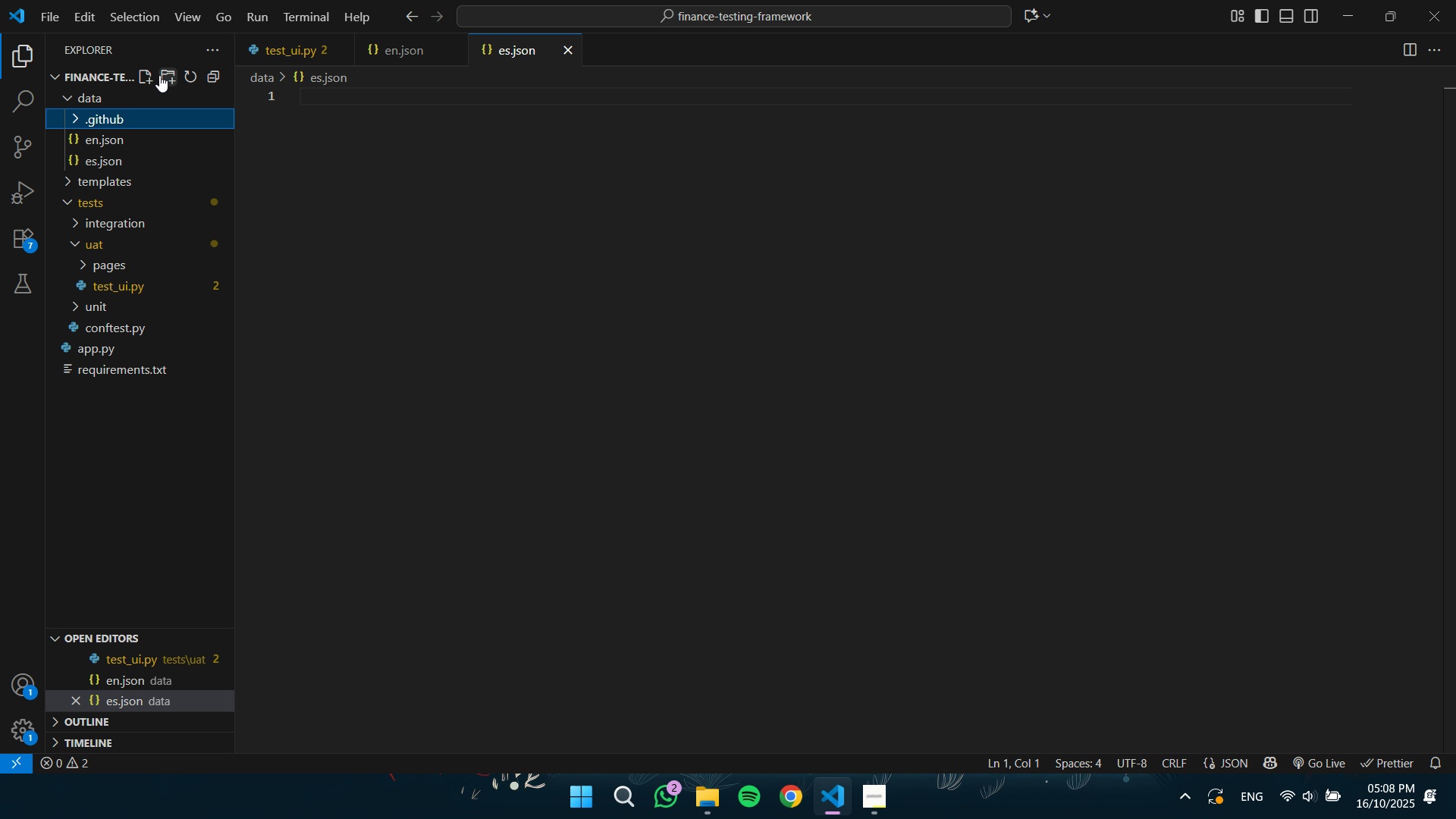 
left_click([164, 74])
 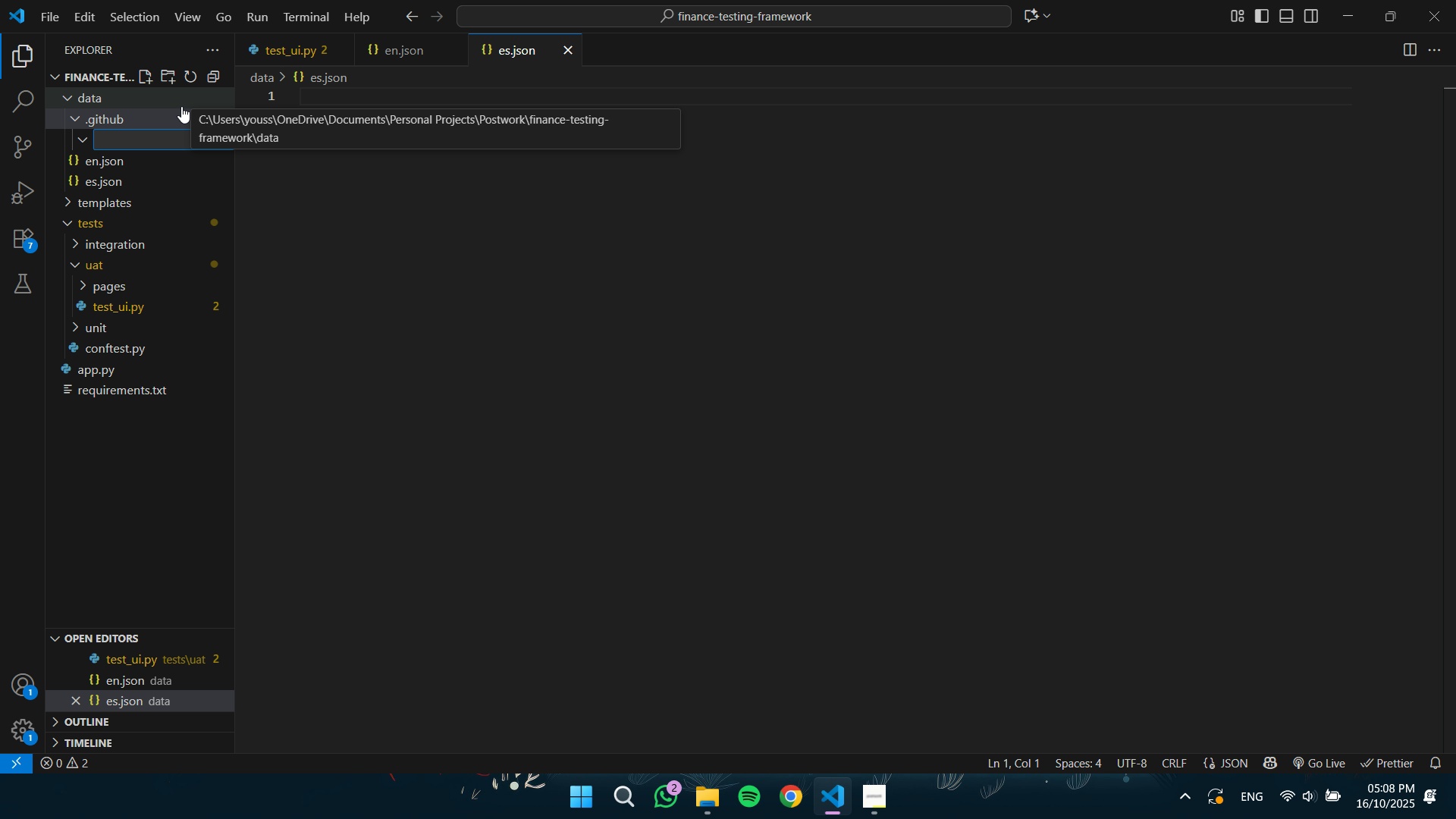 
type(workflows)
 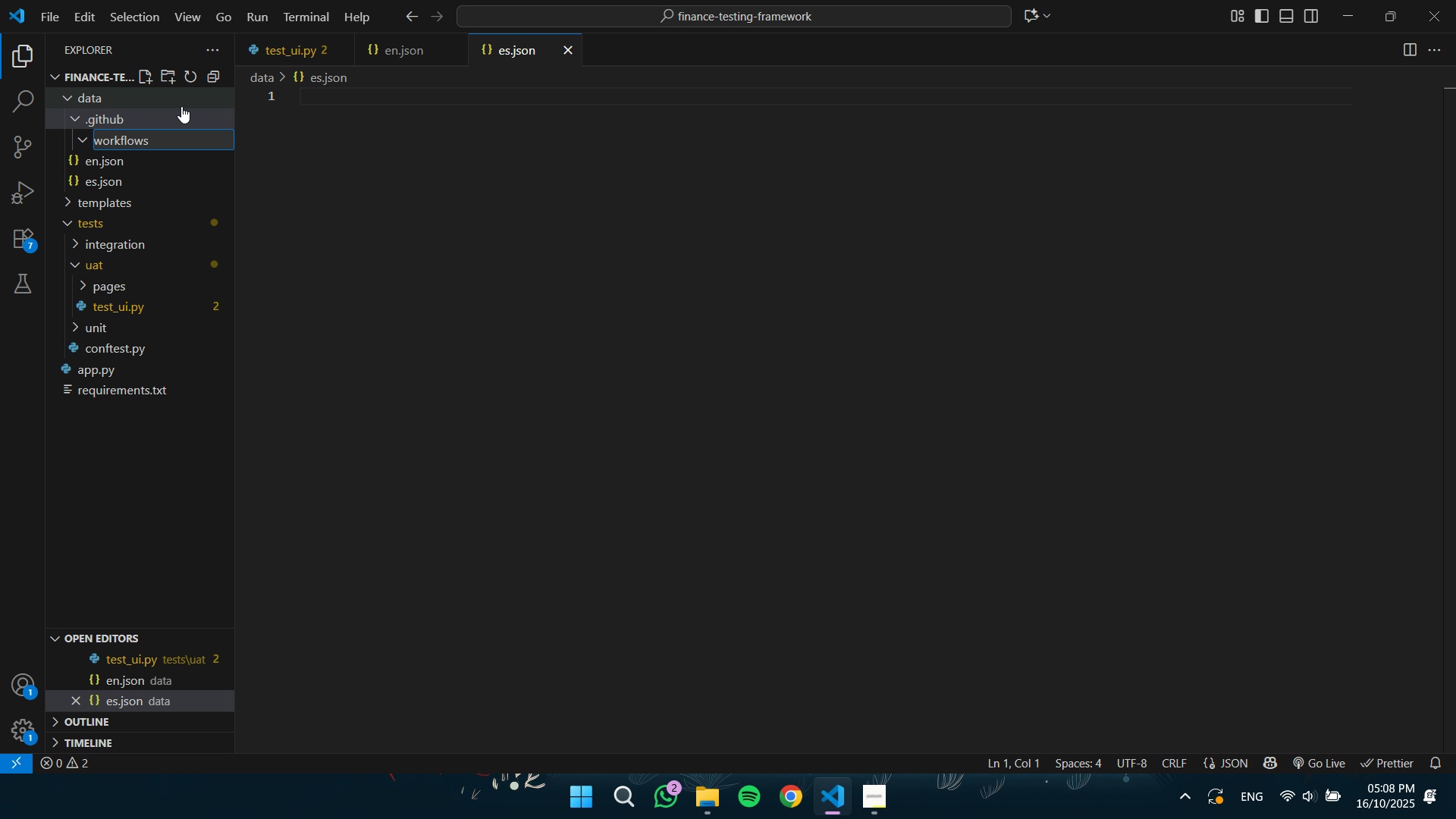 
key(Enter)
 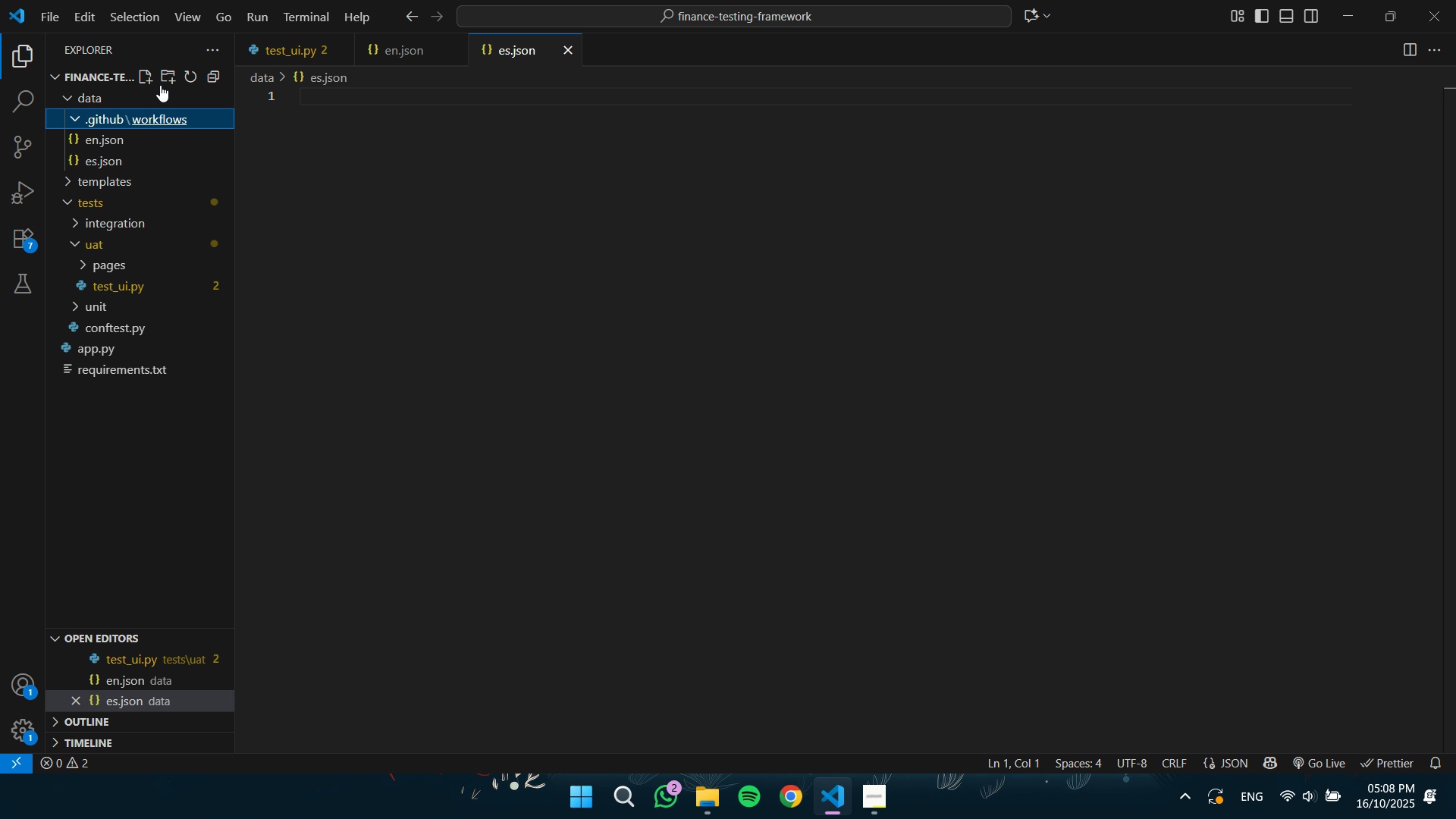 
left_click([146, 80])
 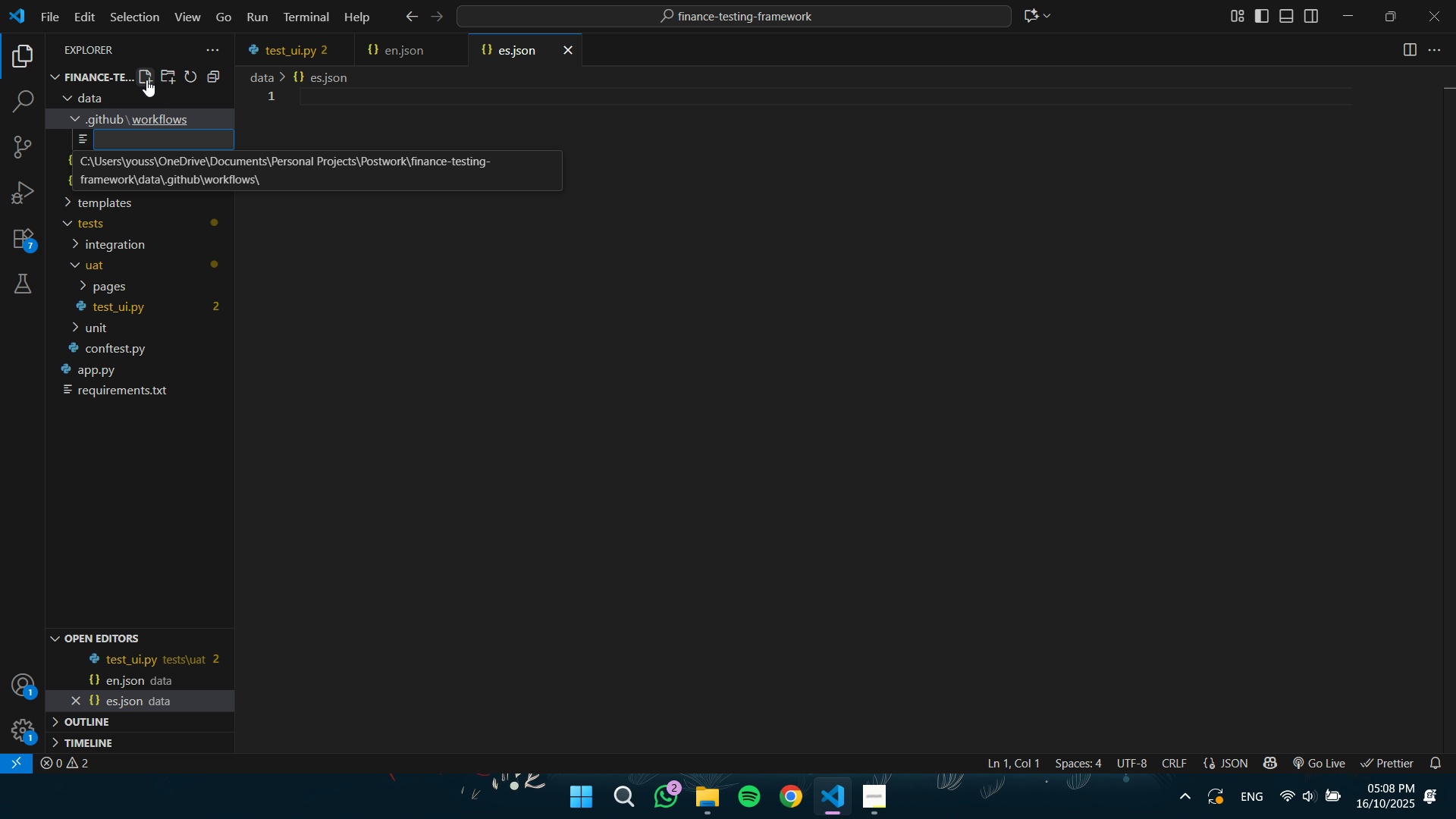 
type(ci.yml)
 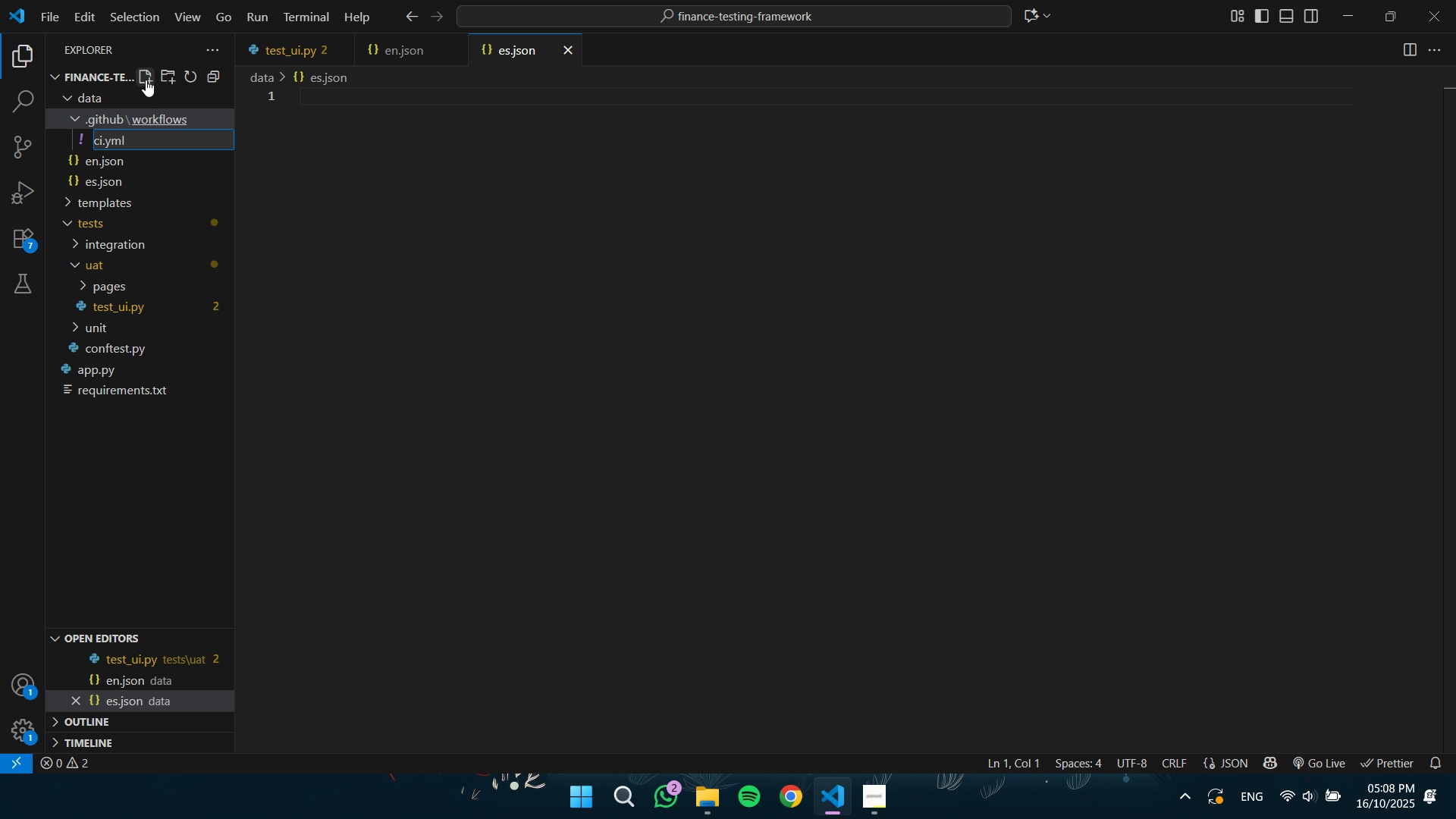 
key(Enter)
 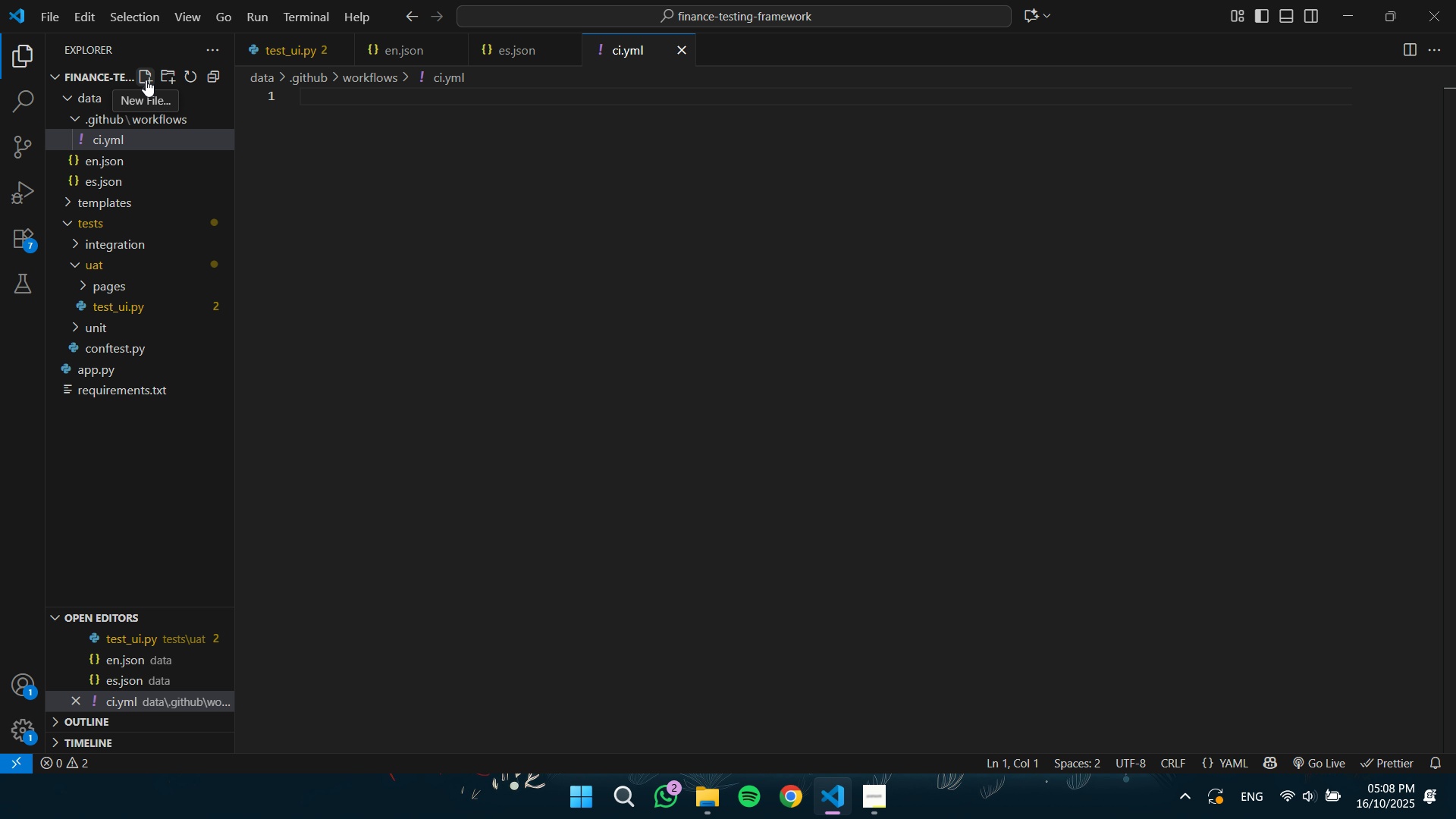 
wait(7.05)
 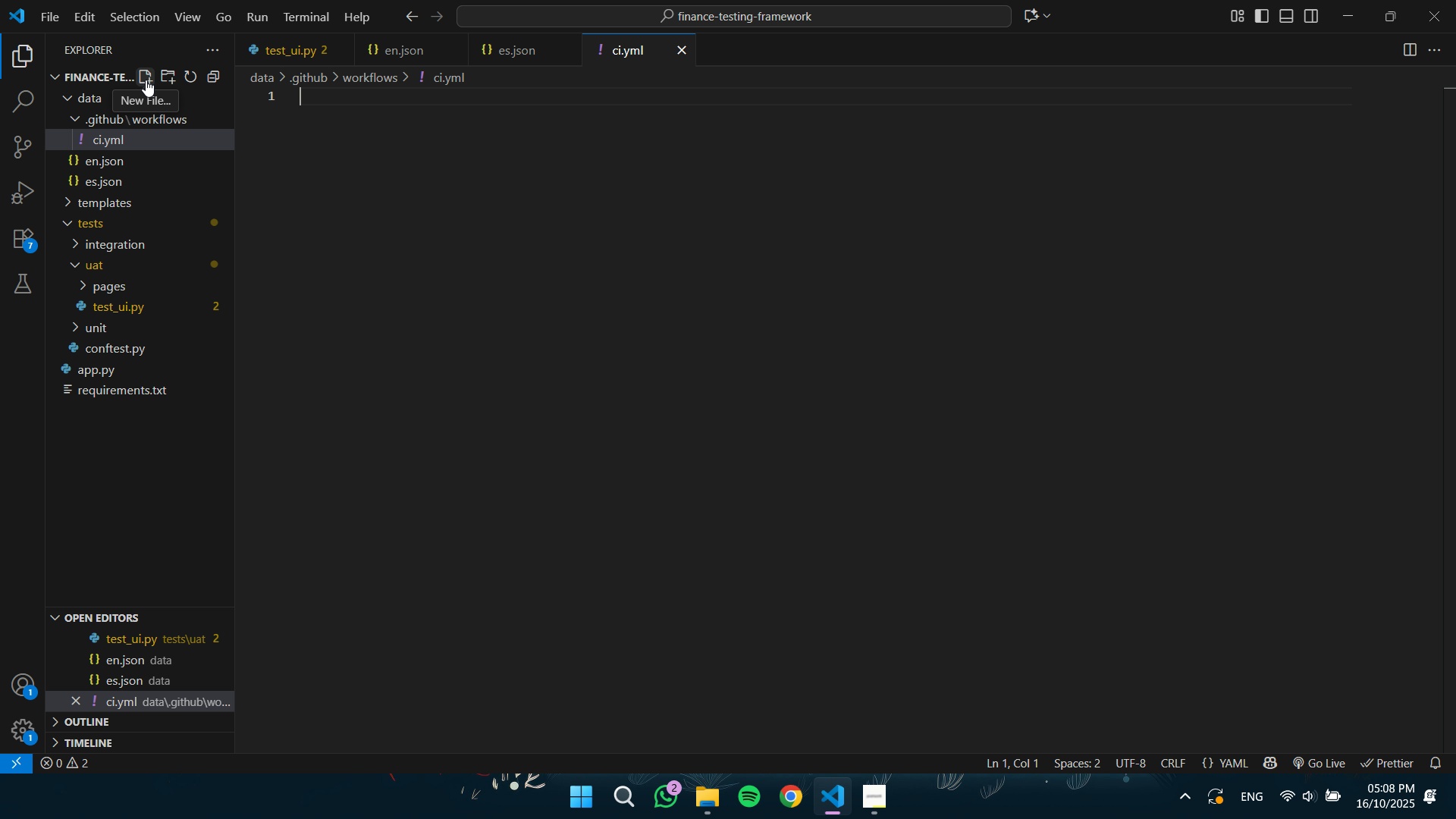 
left_click([72, 118])
 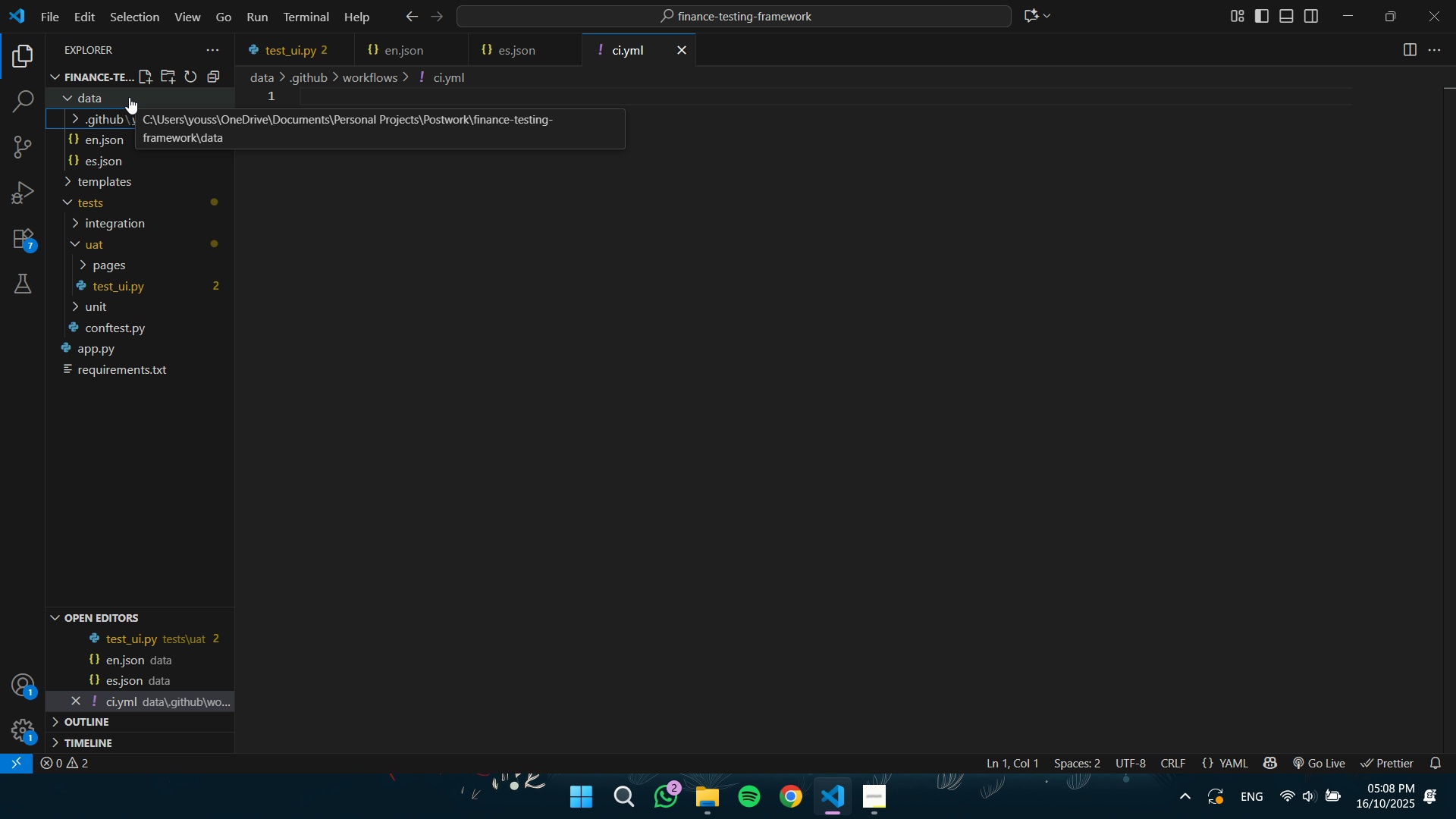 
wait(10.77)
 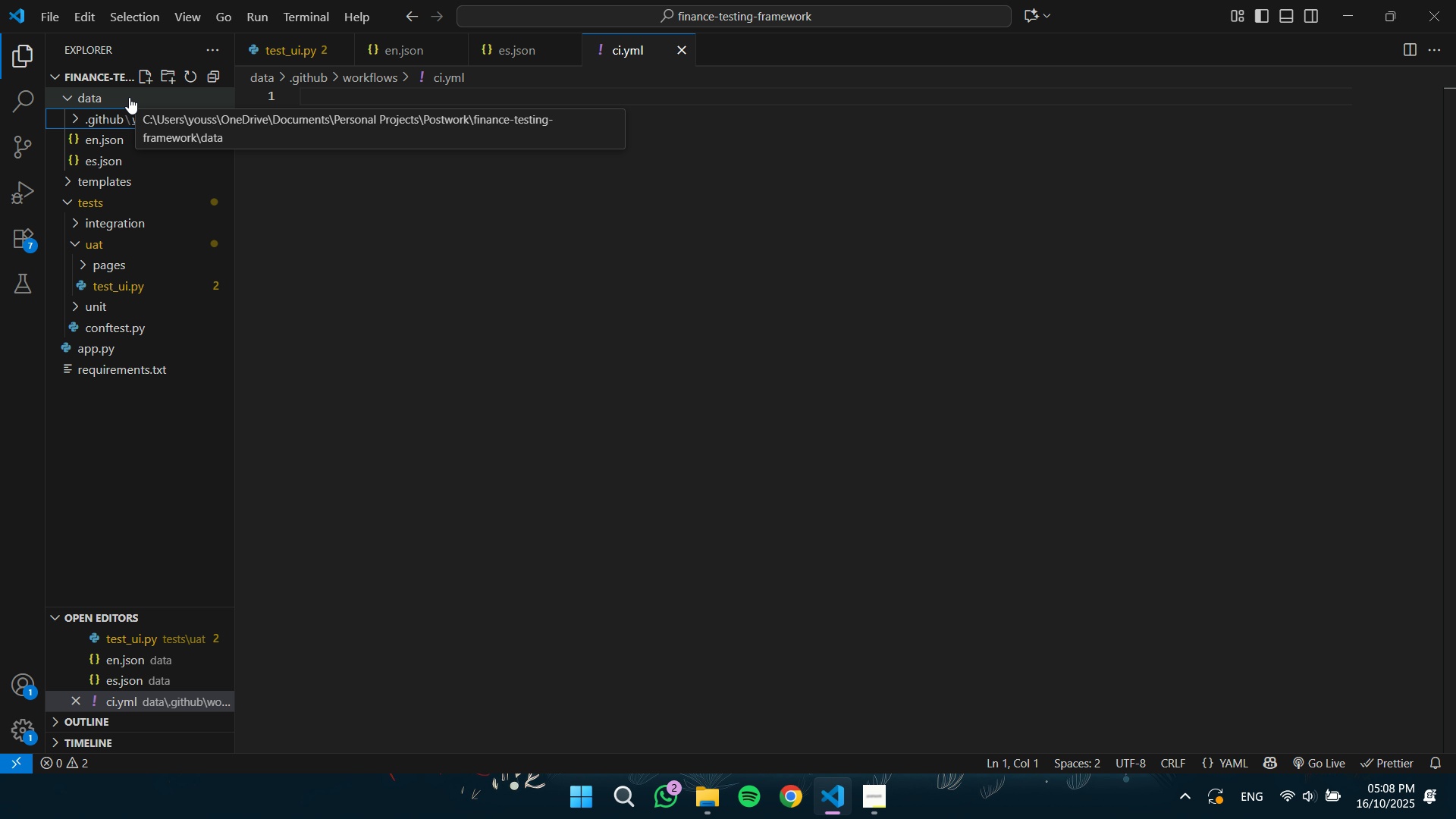 
left_click_drag(start_coordinate=[100, 117], to_coordinate=[99, 71])
 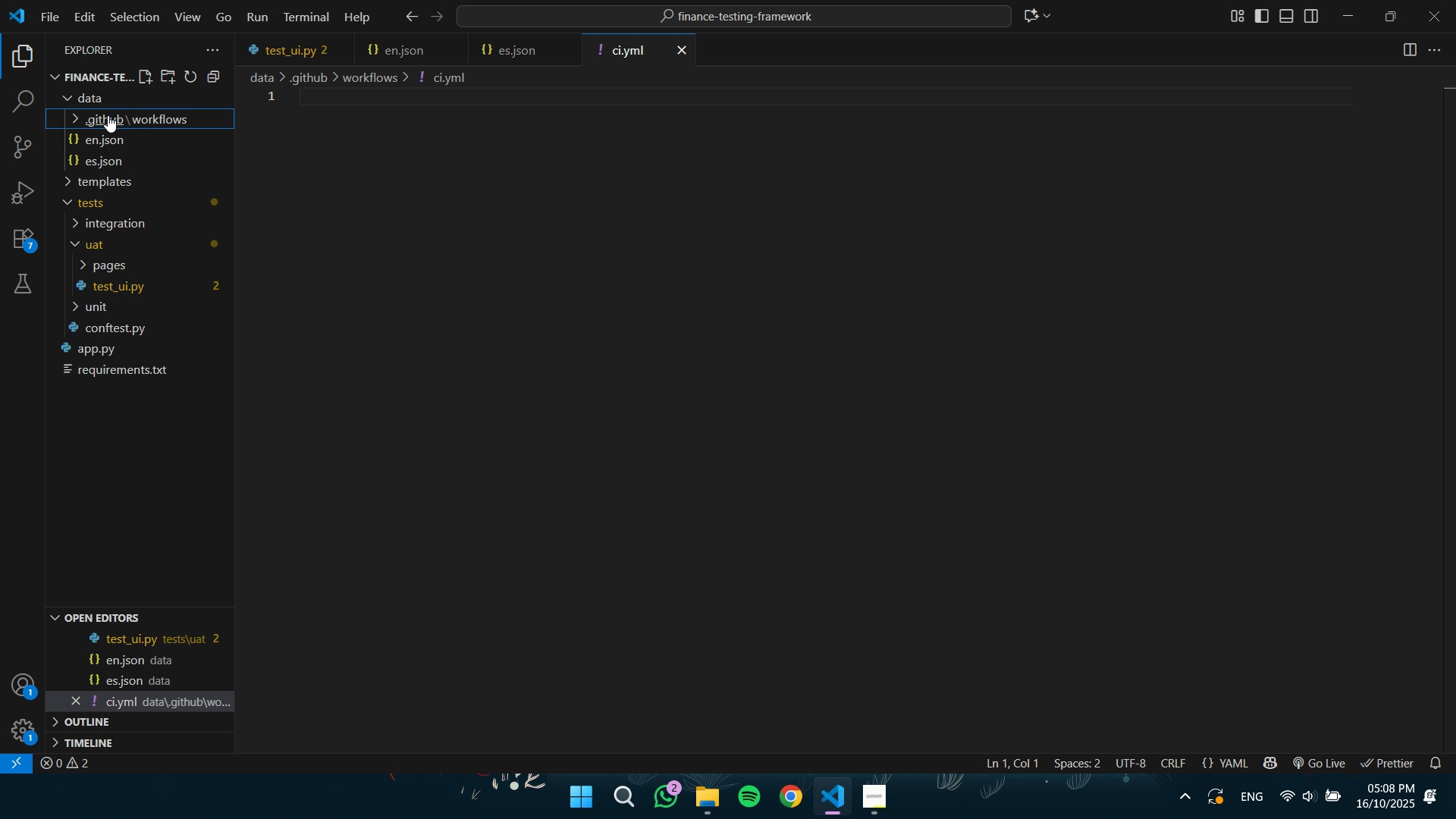 
left_click_drag(start_coordinate=[105, 117], to_coordinate=[77, 438])
 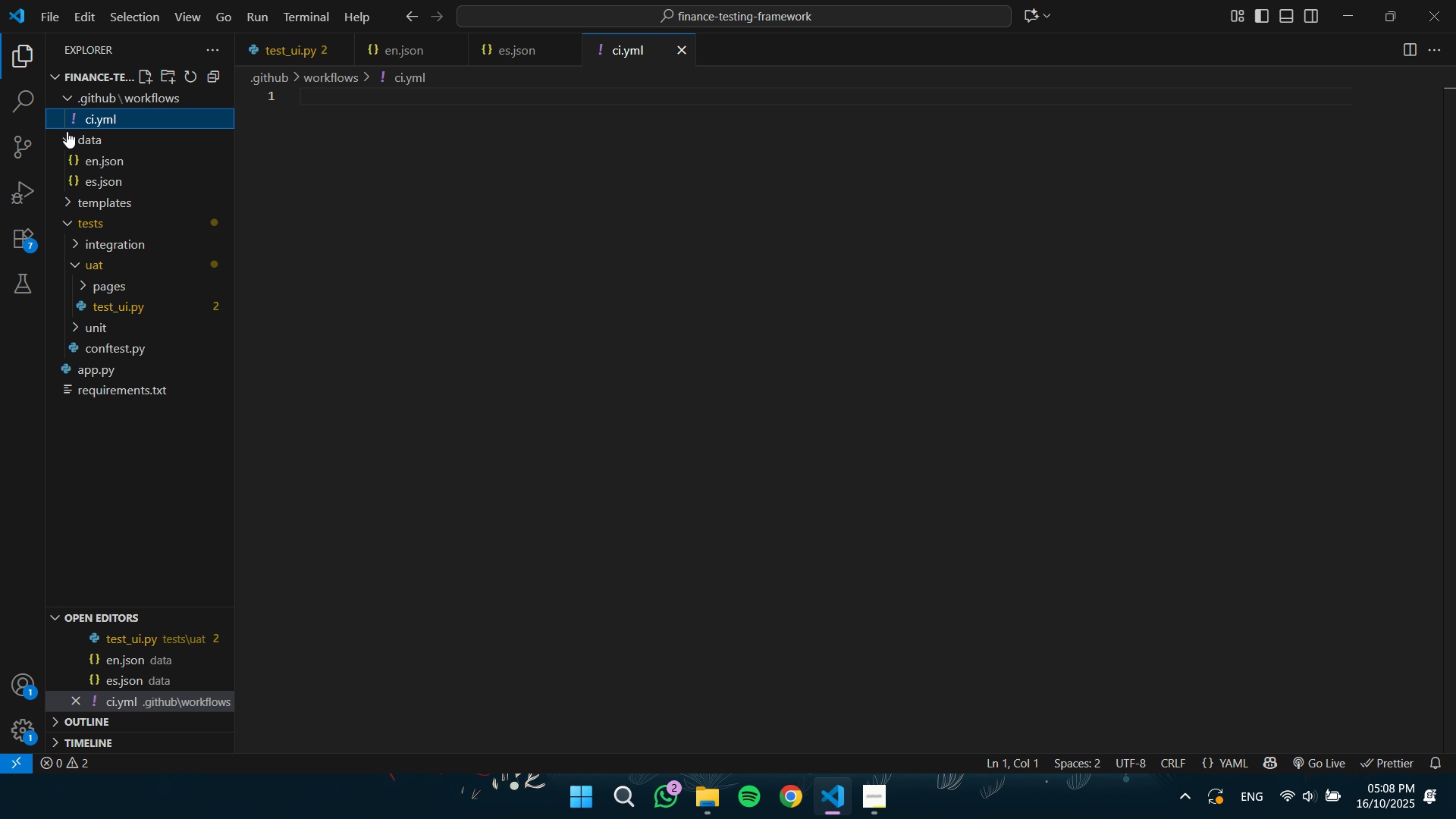 
left_click([61, 144])
 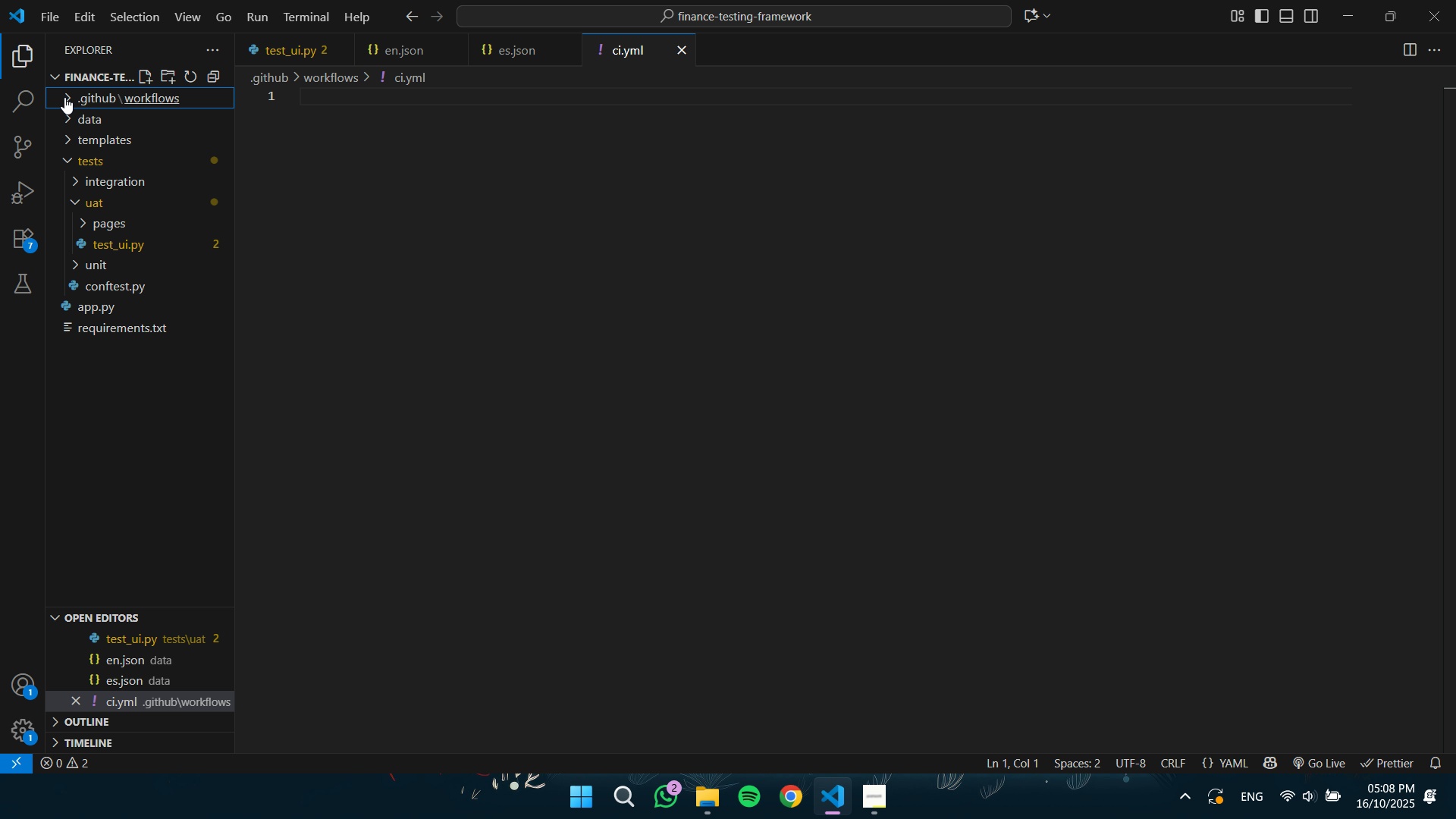 
left_click([64, 97])
 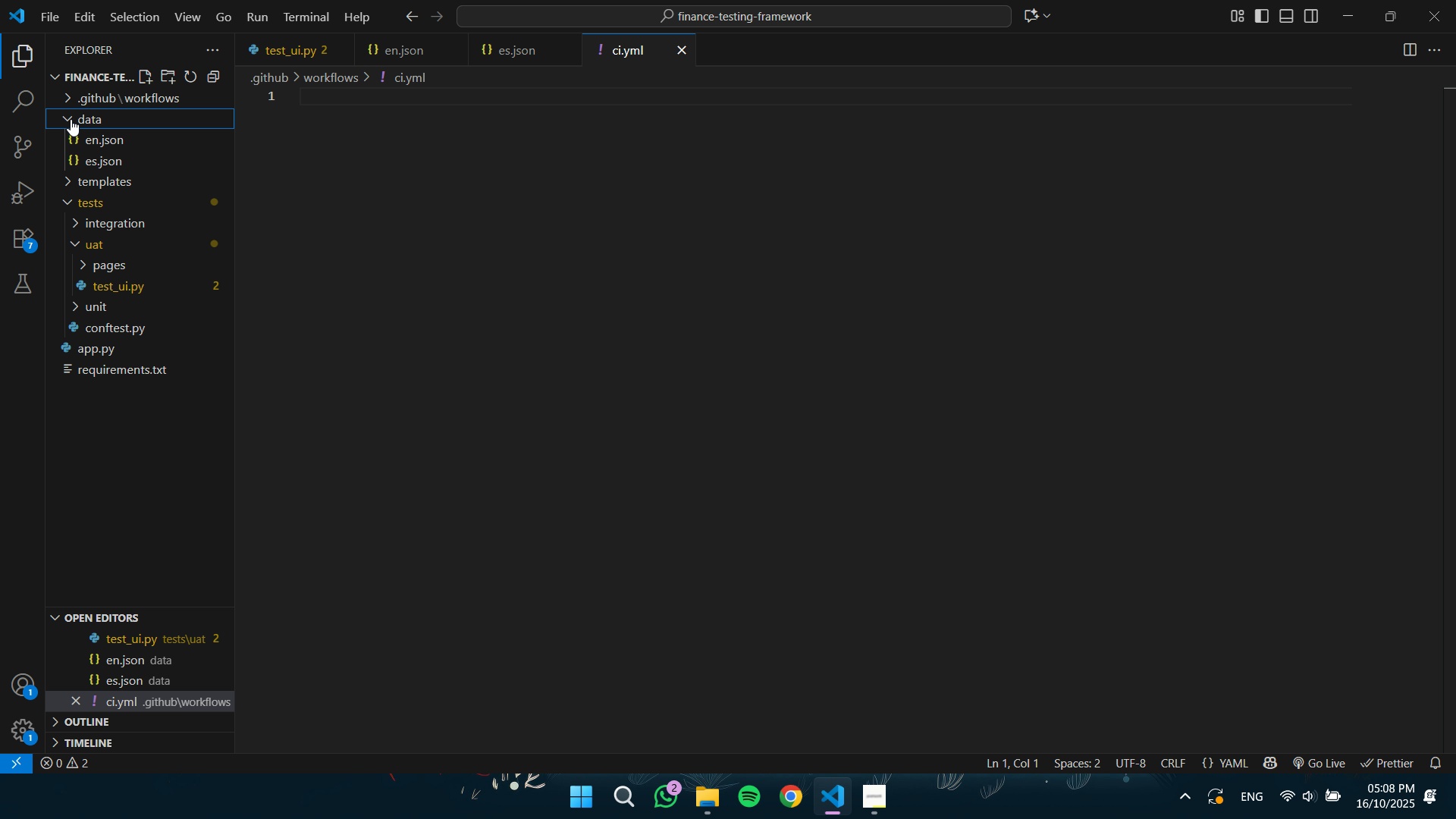 
left_click([71, 118])
 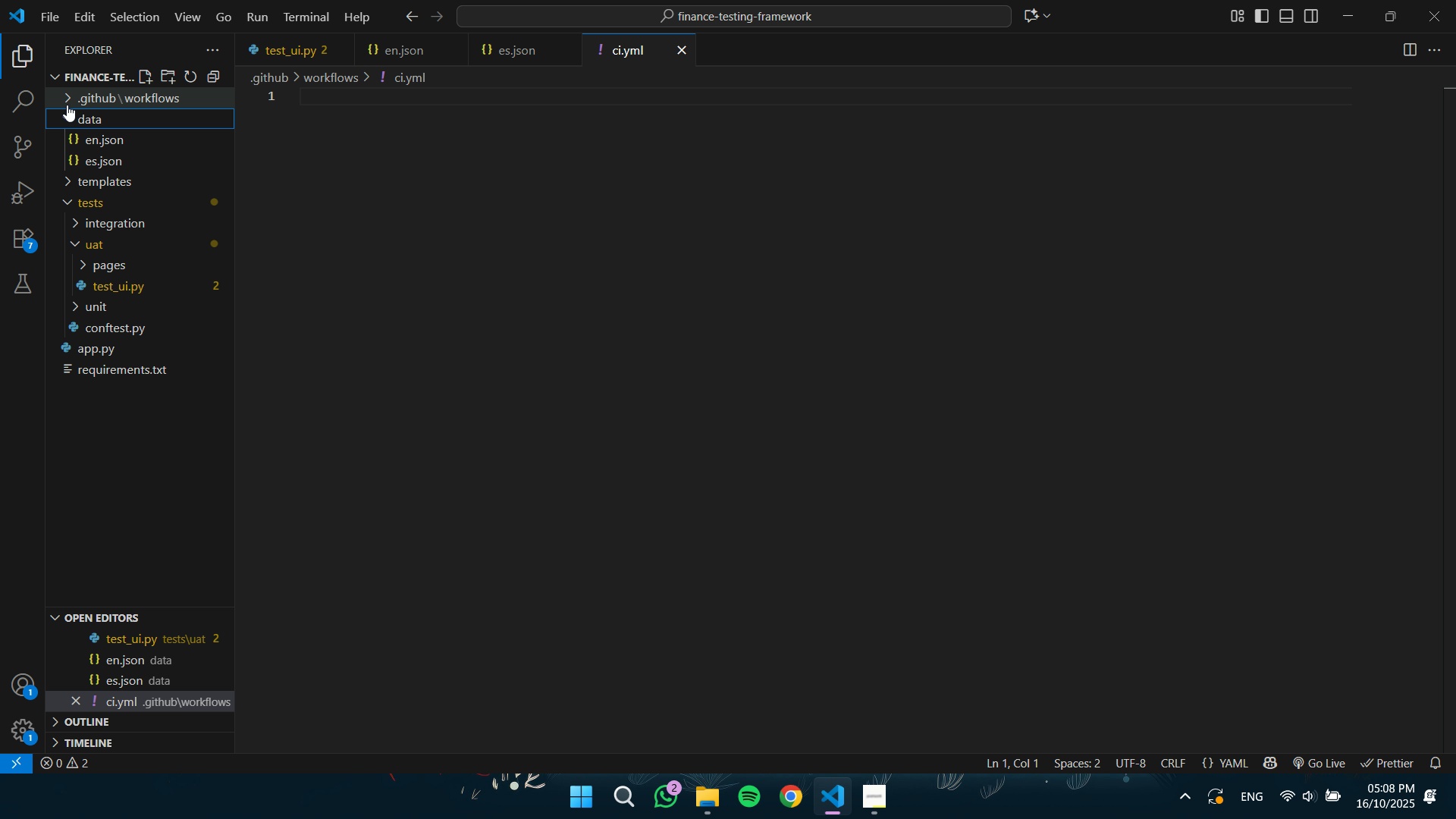 
left_click([59, 99])
 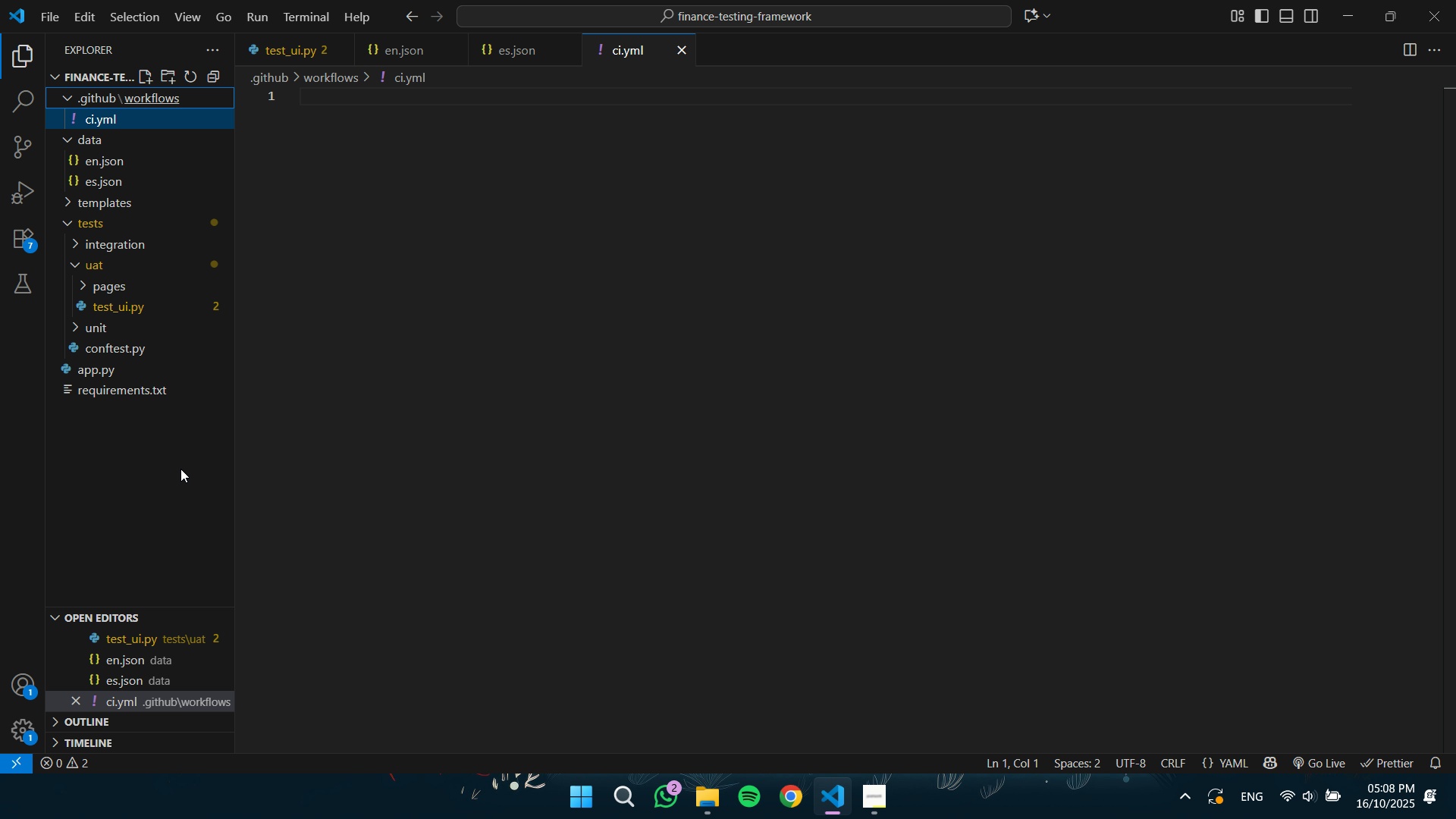 
wait(7.96)
 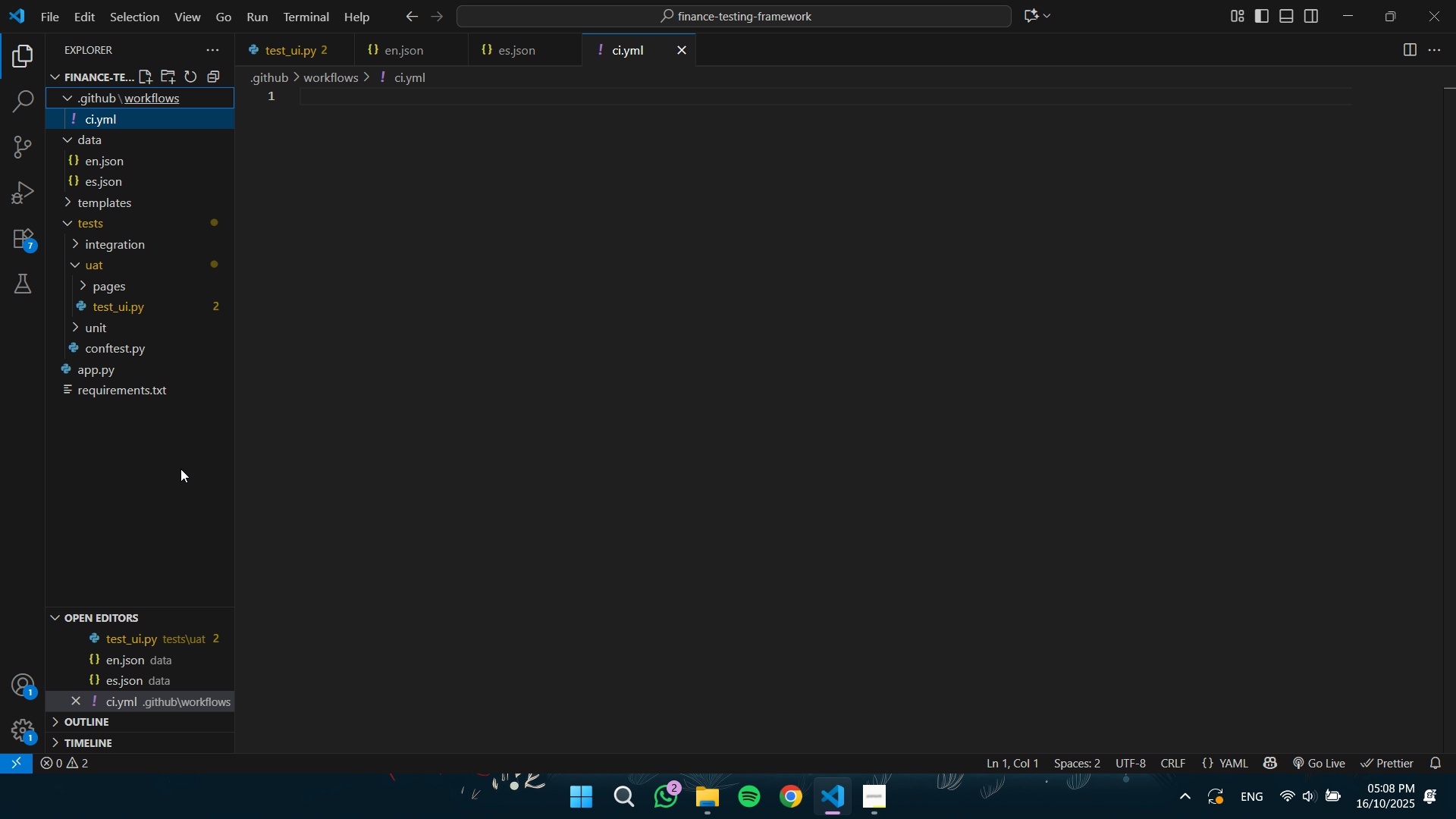 
left_click([174, 527])
 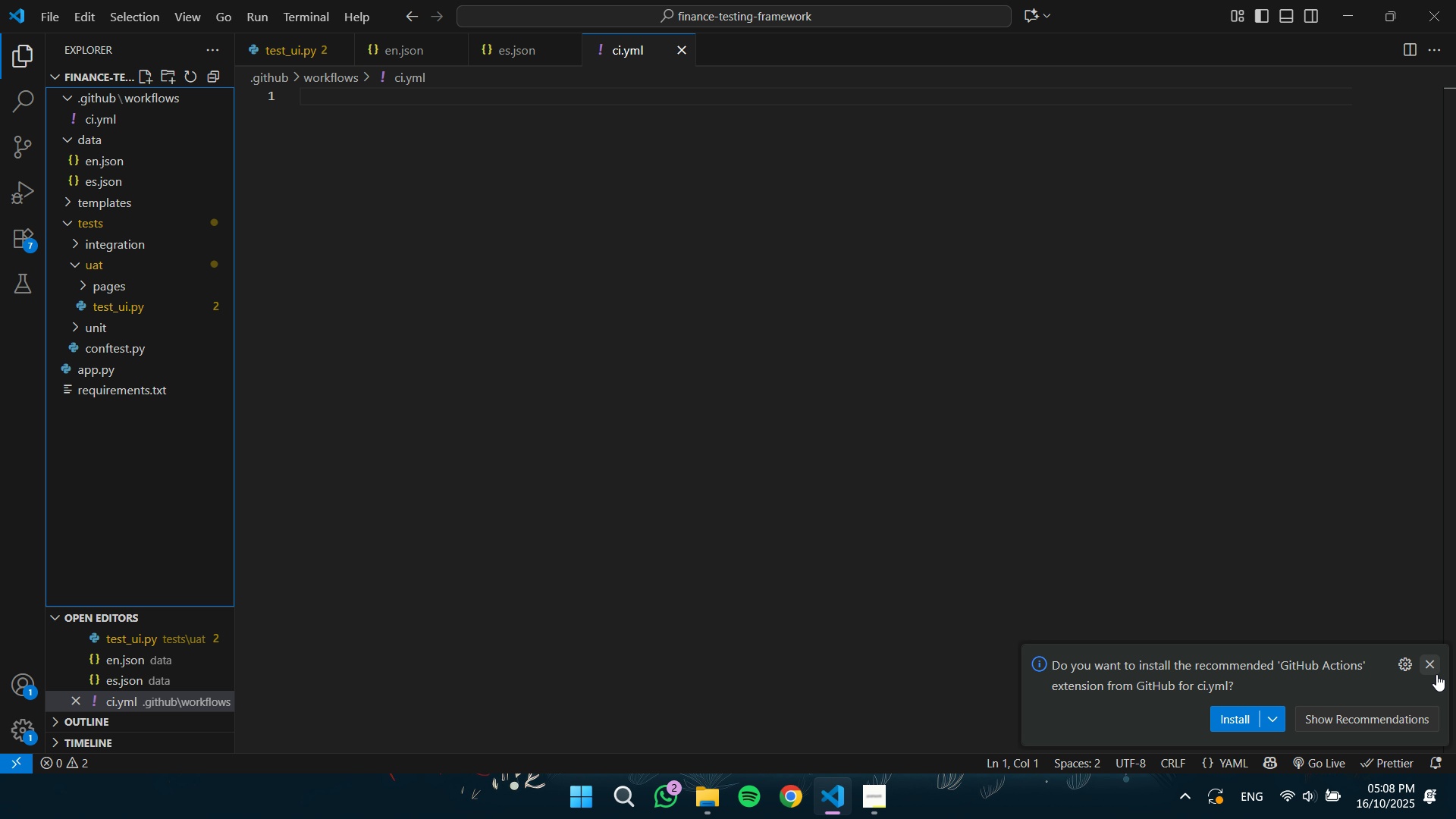 
left_click([1436, 664])
 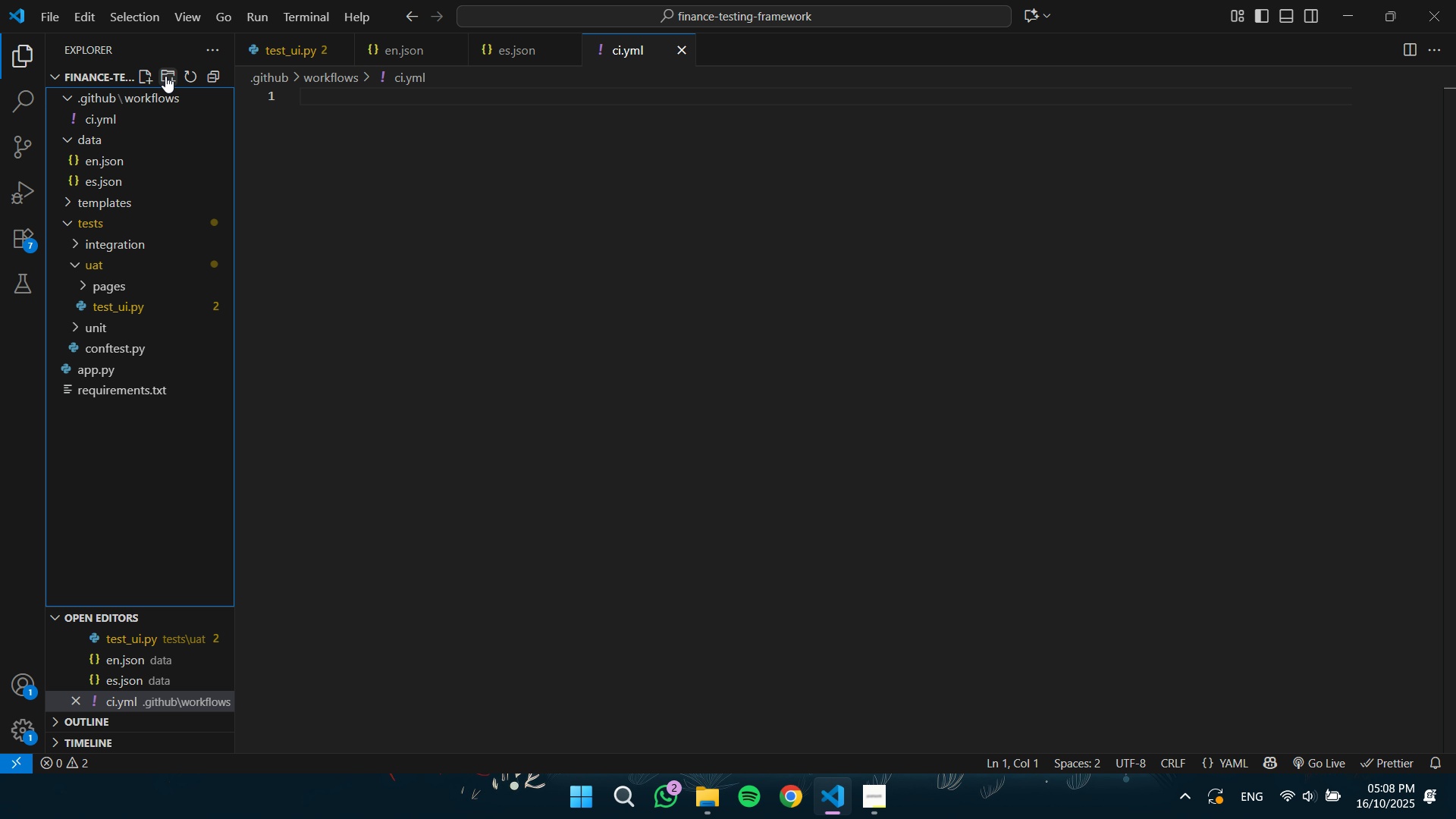 
left_click([166, 74])
 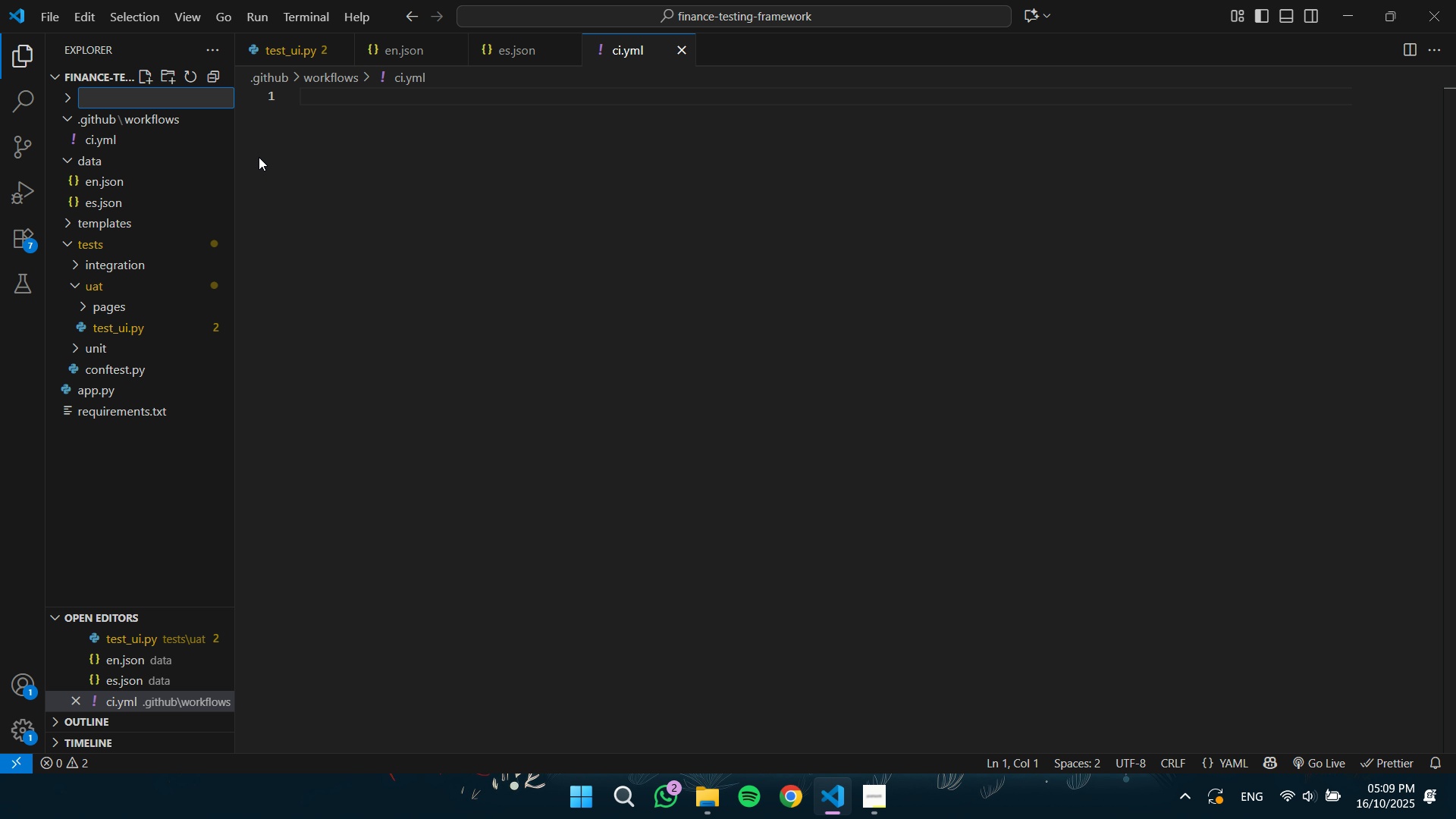 
type(docs)
 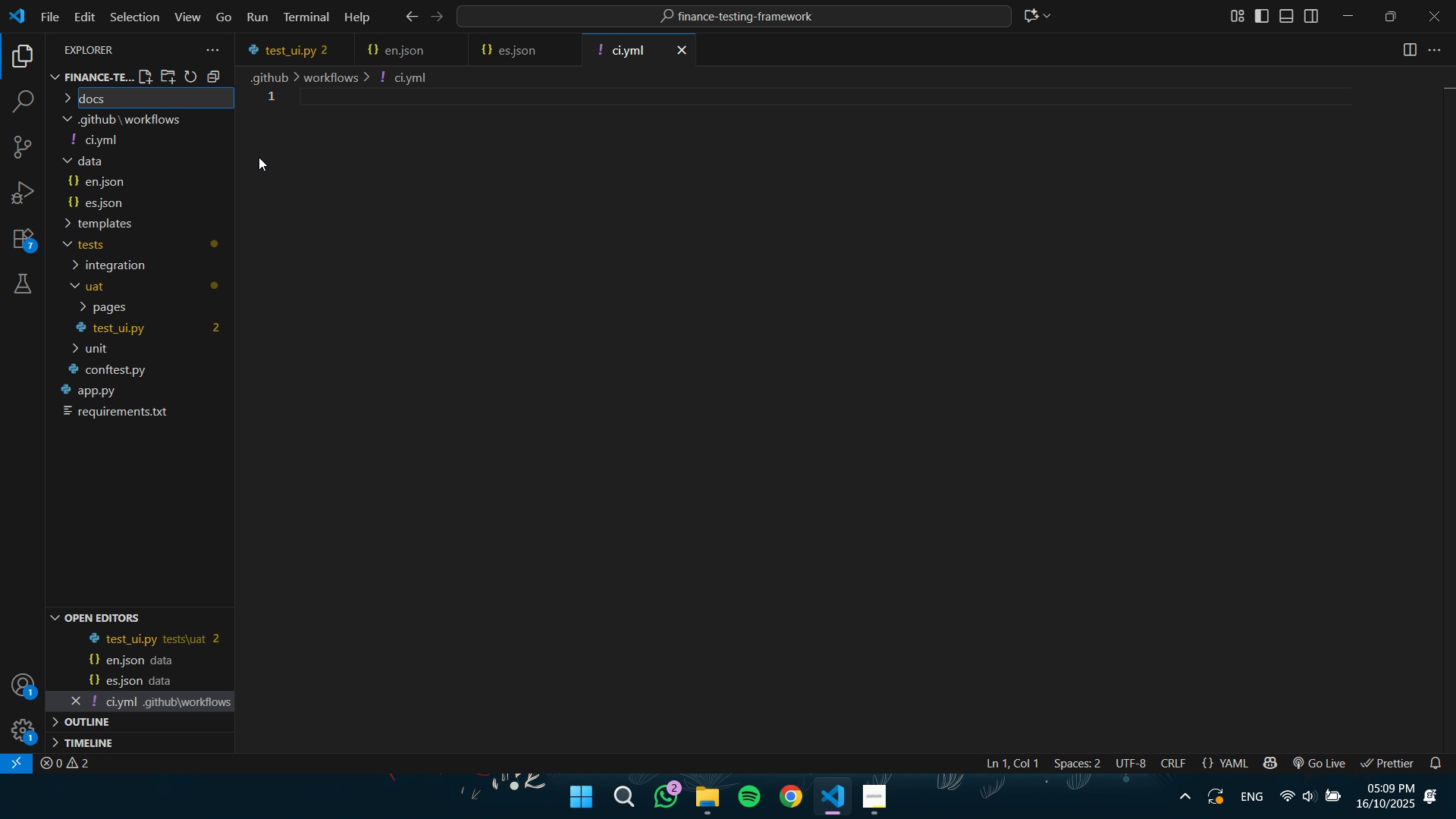 
key(Enter)
 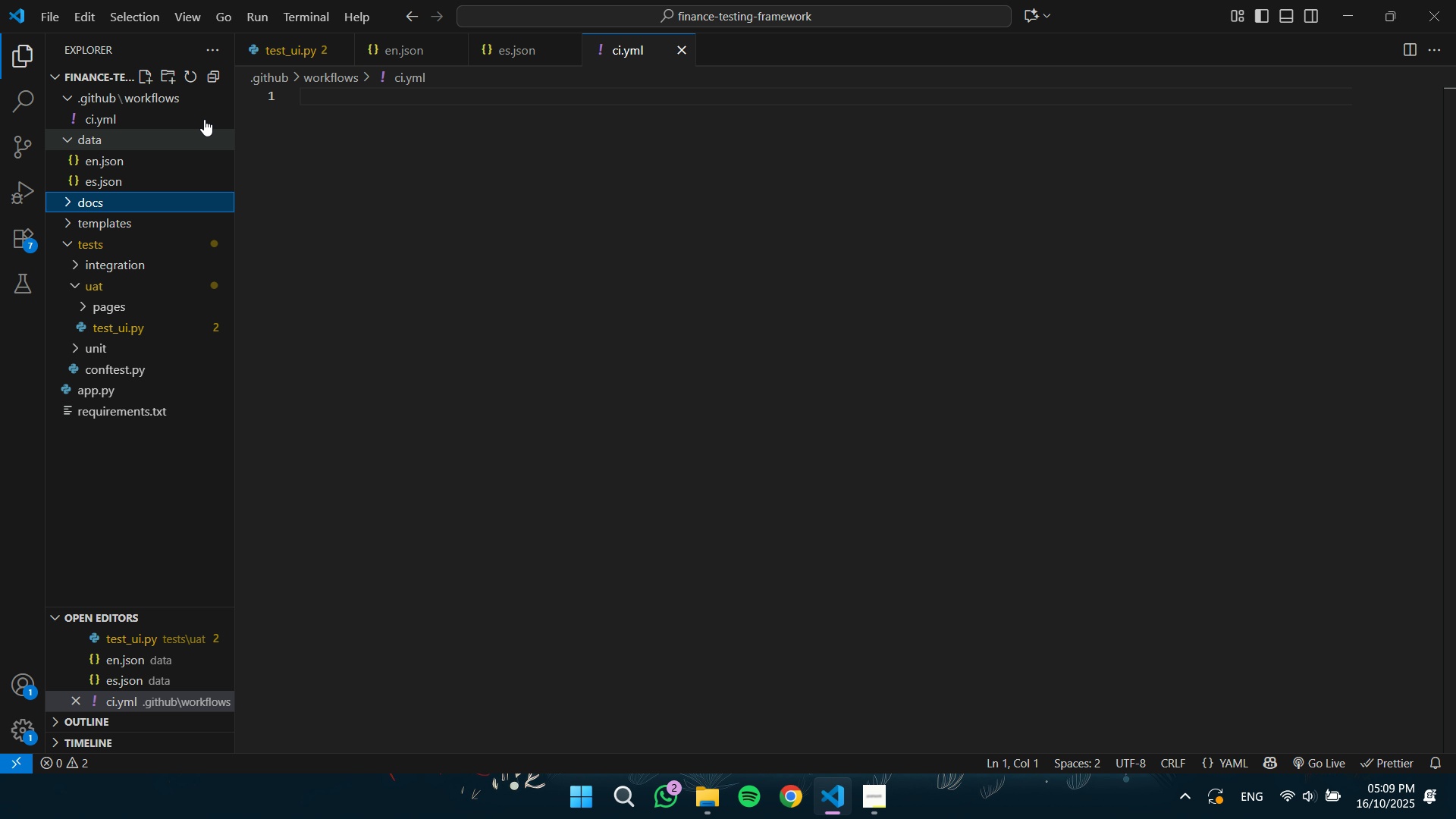 
left_click([146, 72])
 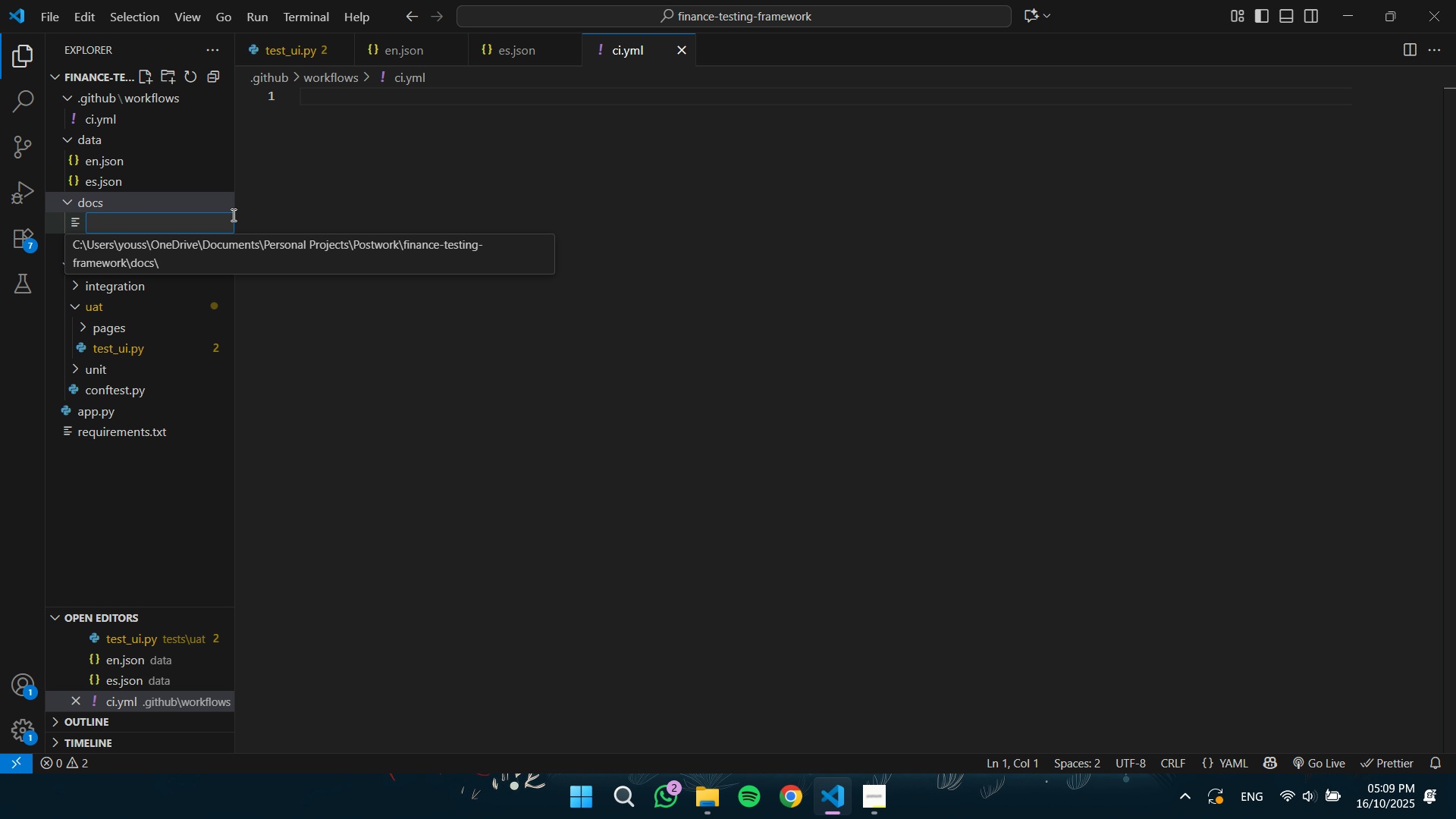 
type(setup.md)
 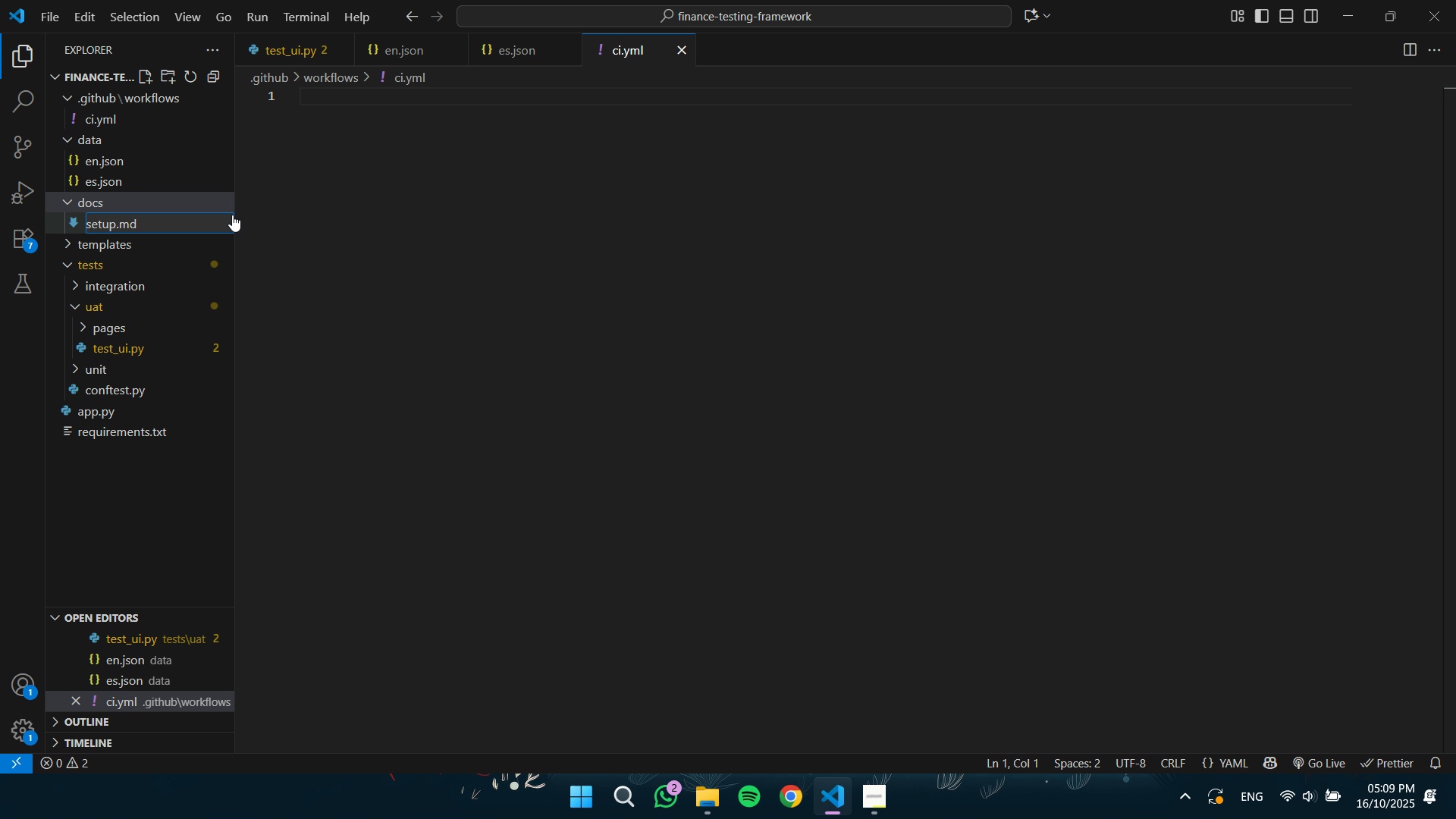 
key(Enter)
 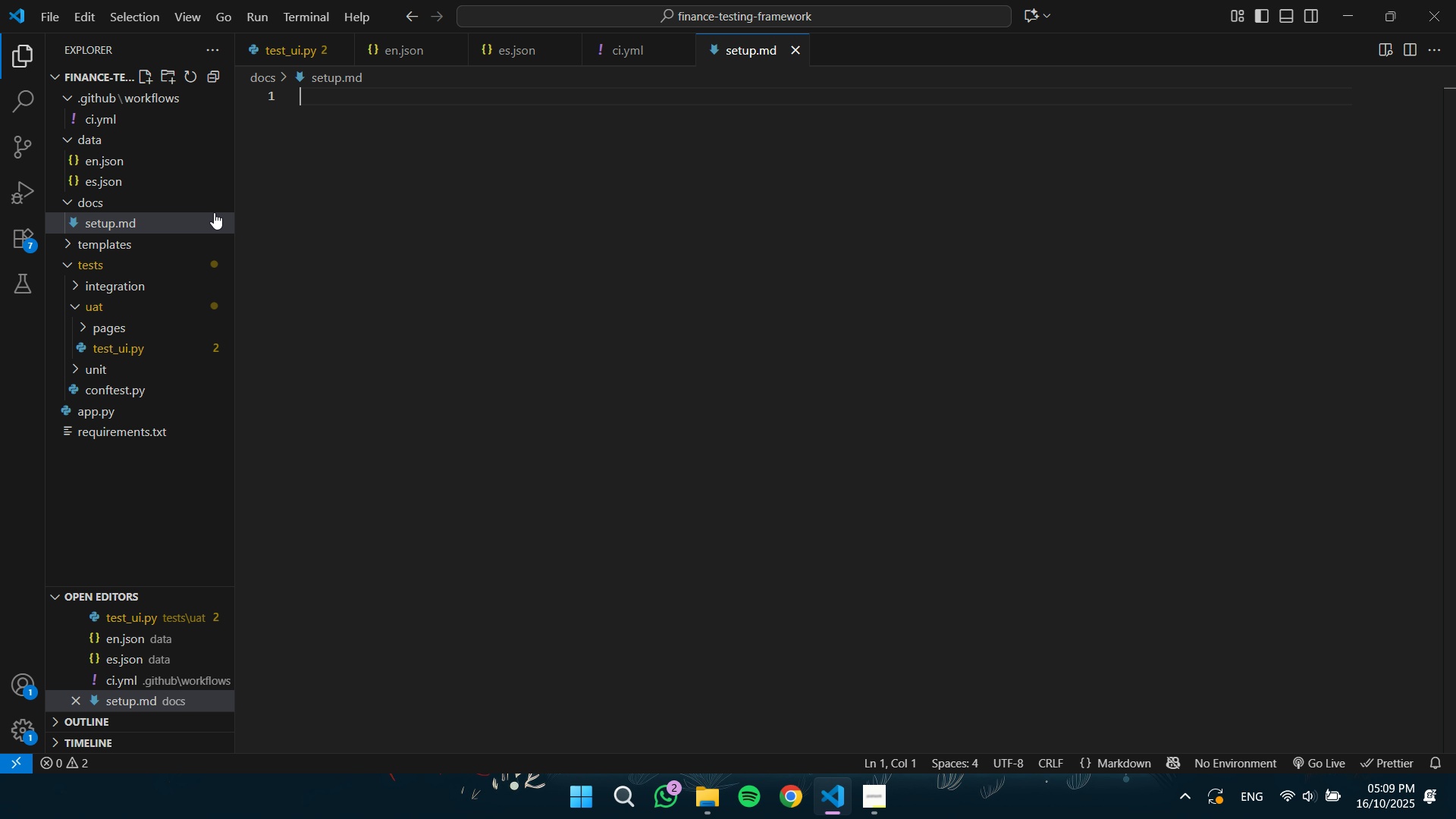 
left_click([181, 206])
 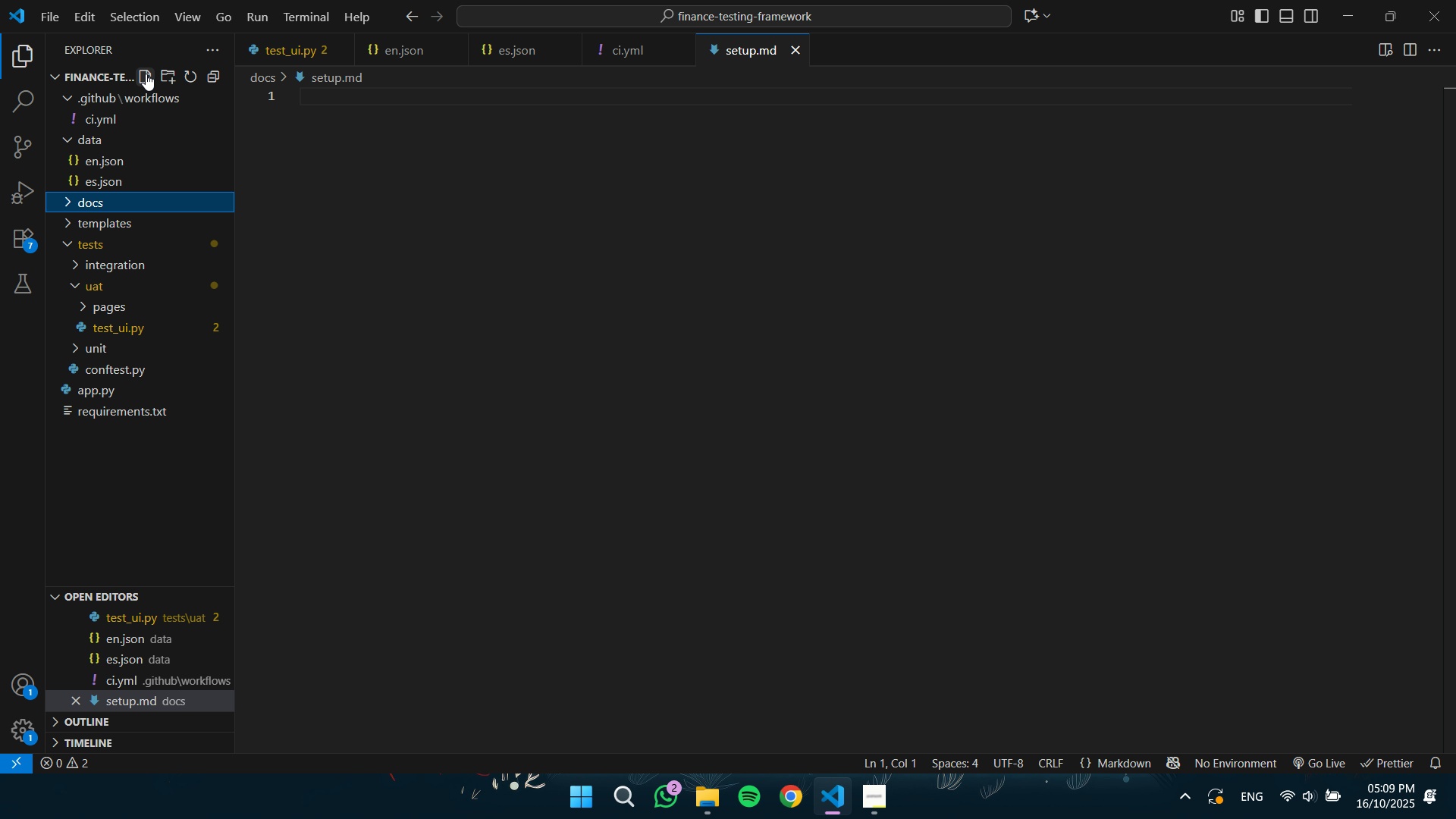 
left_click([146, 74])
 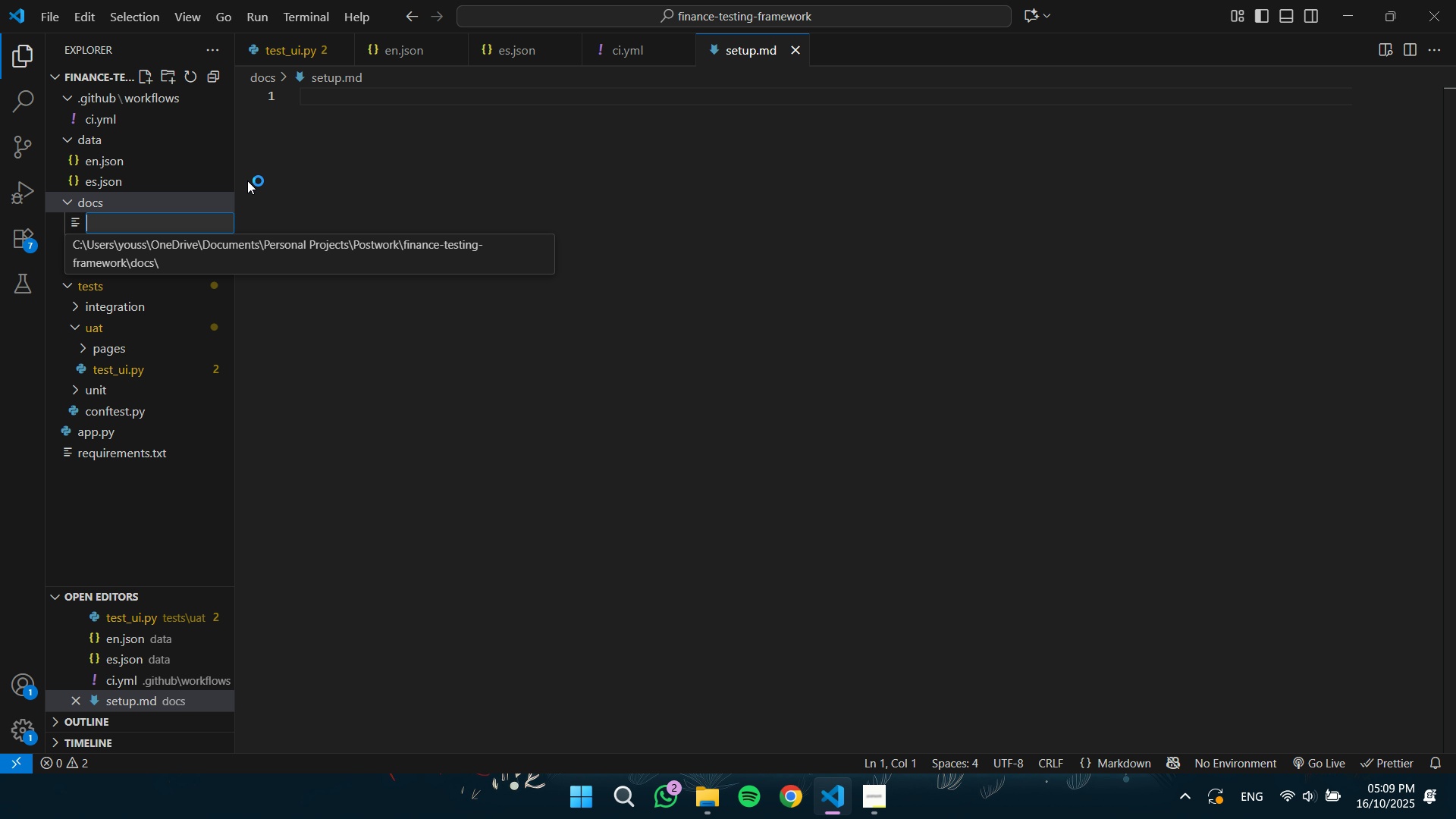 
type(running_test.md)
 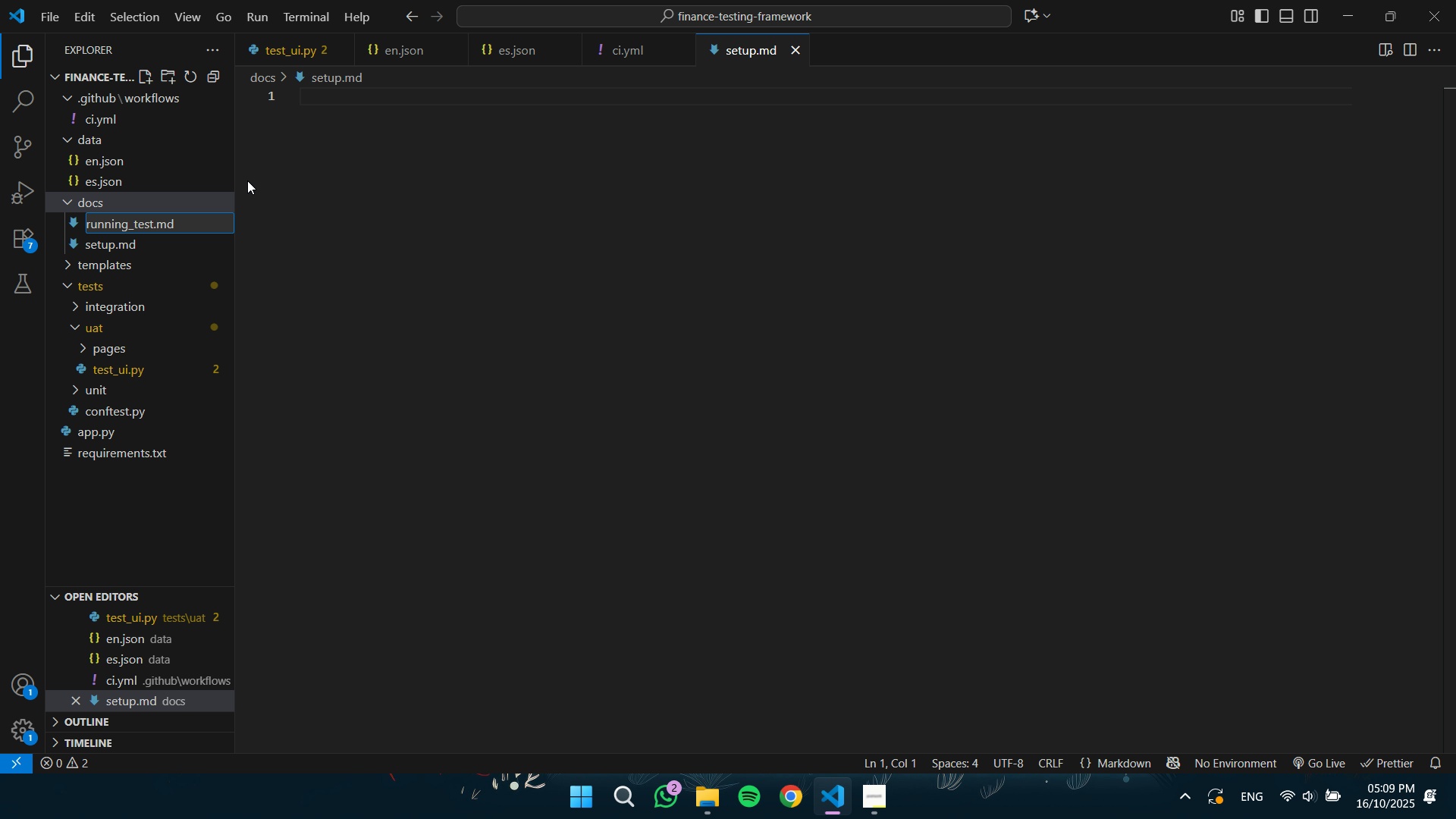 
key(Enter)
 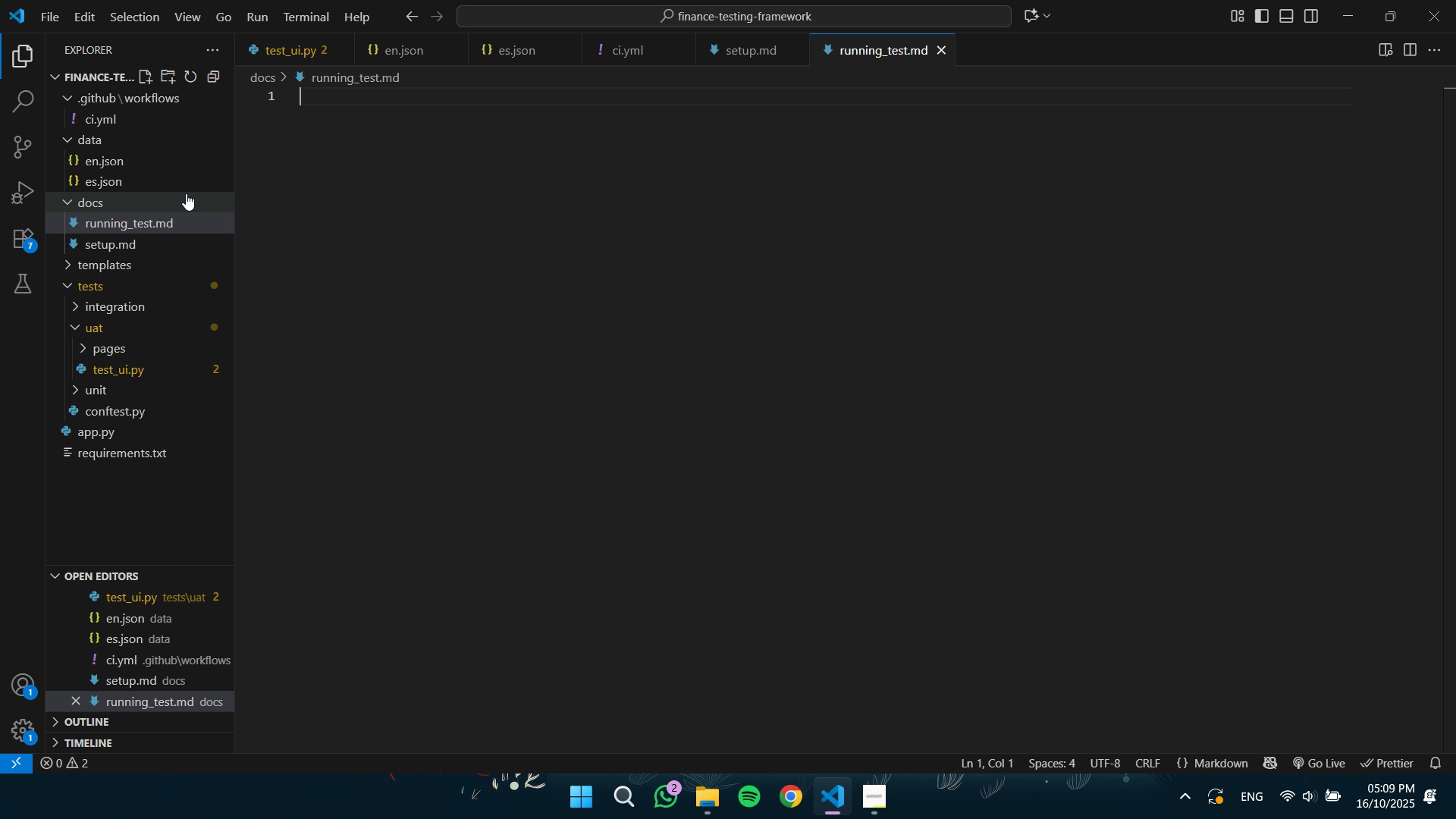 
left_click([165, 199])
 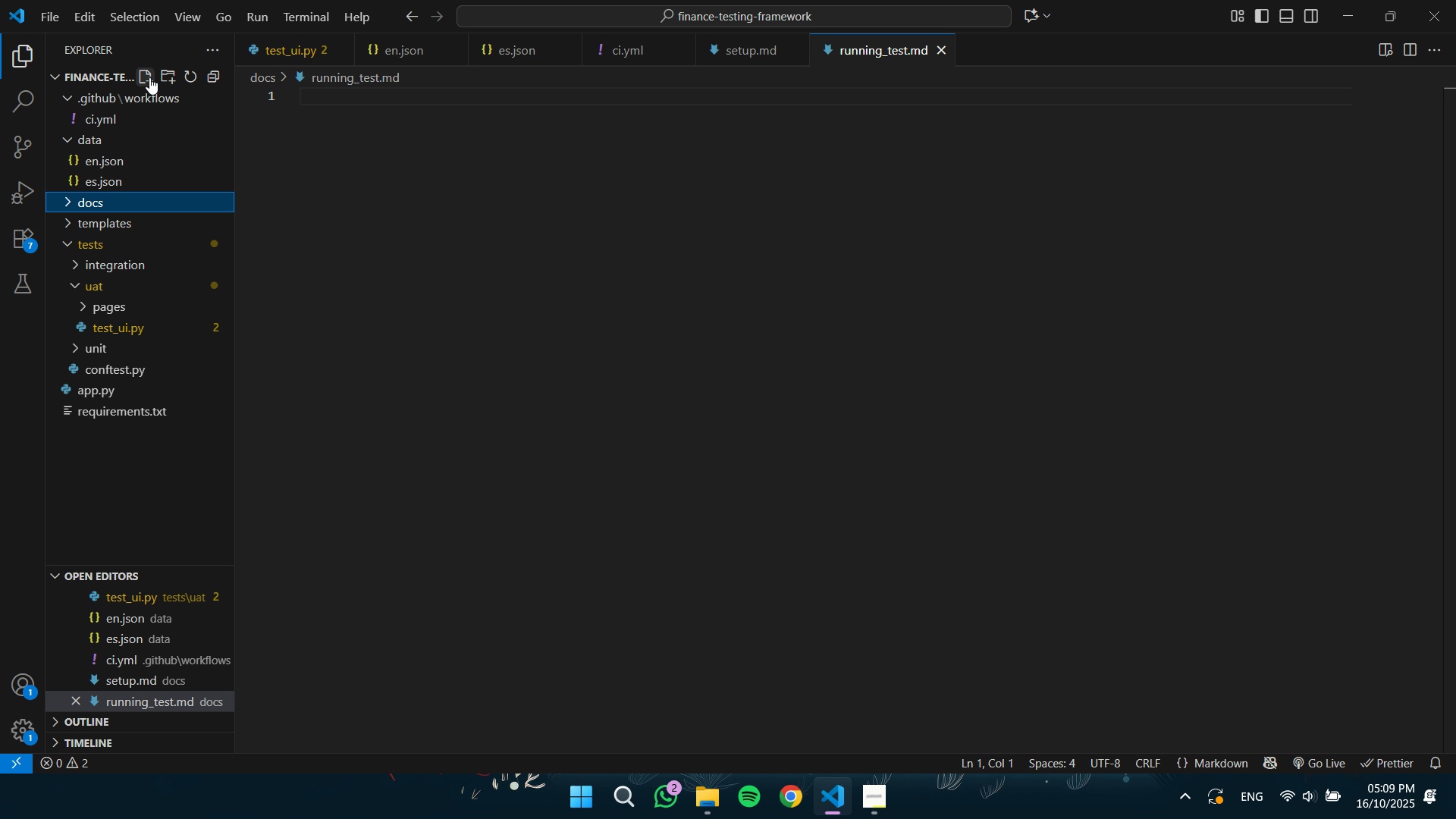 
left_click([148, 73])
 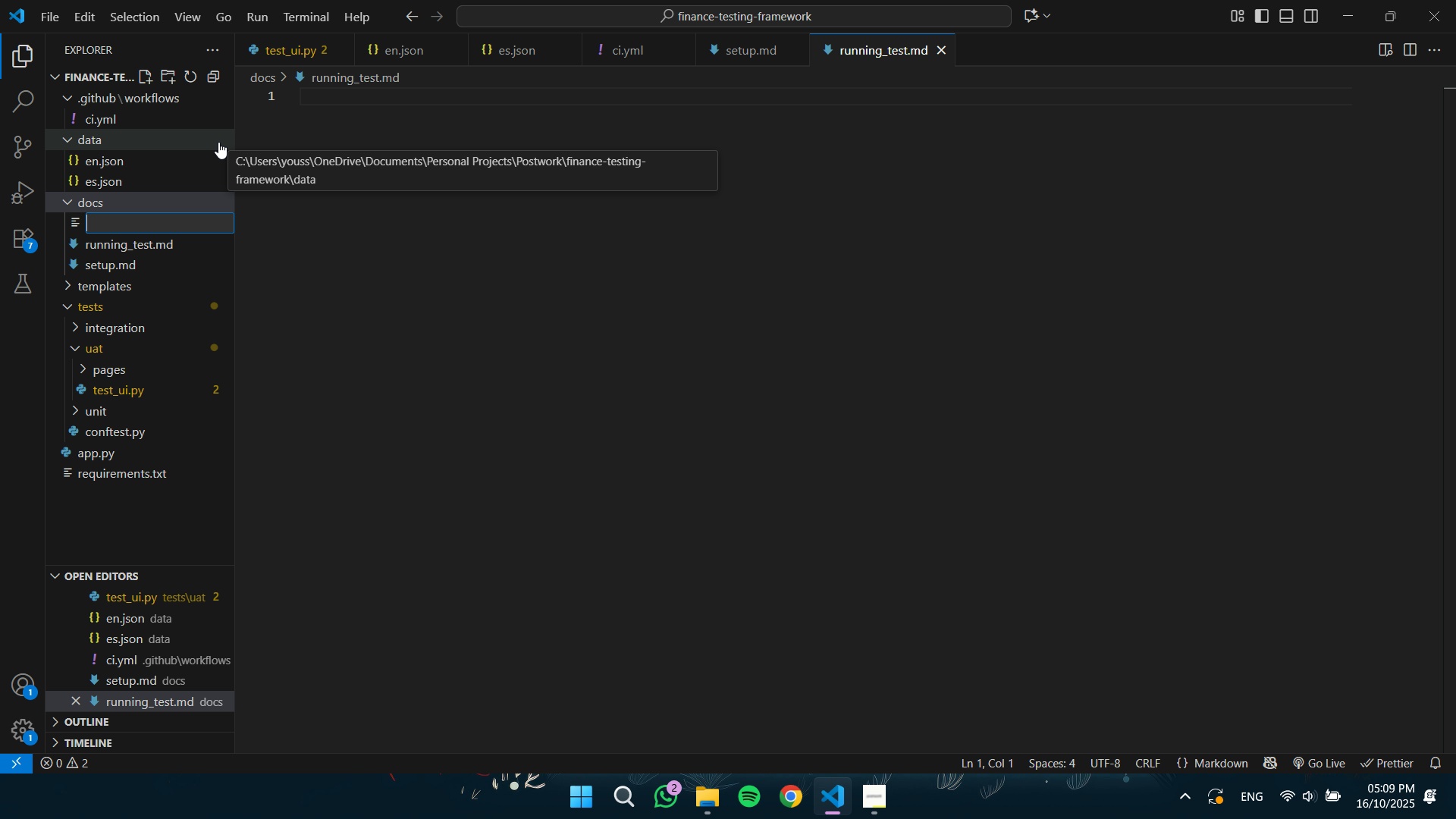 
type(ci_integration.md)
 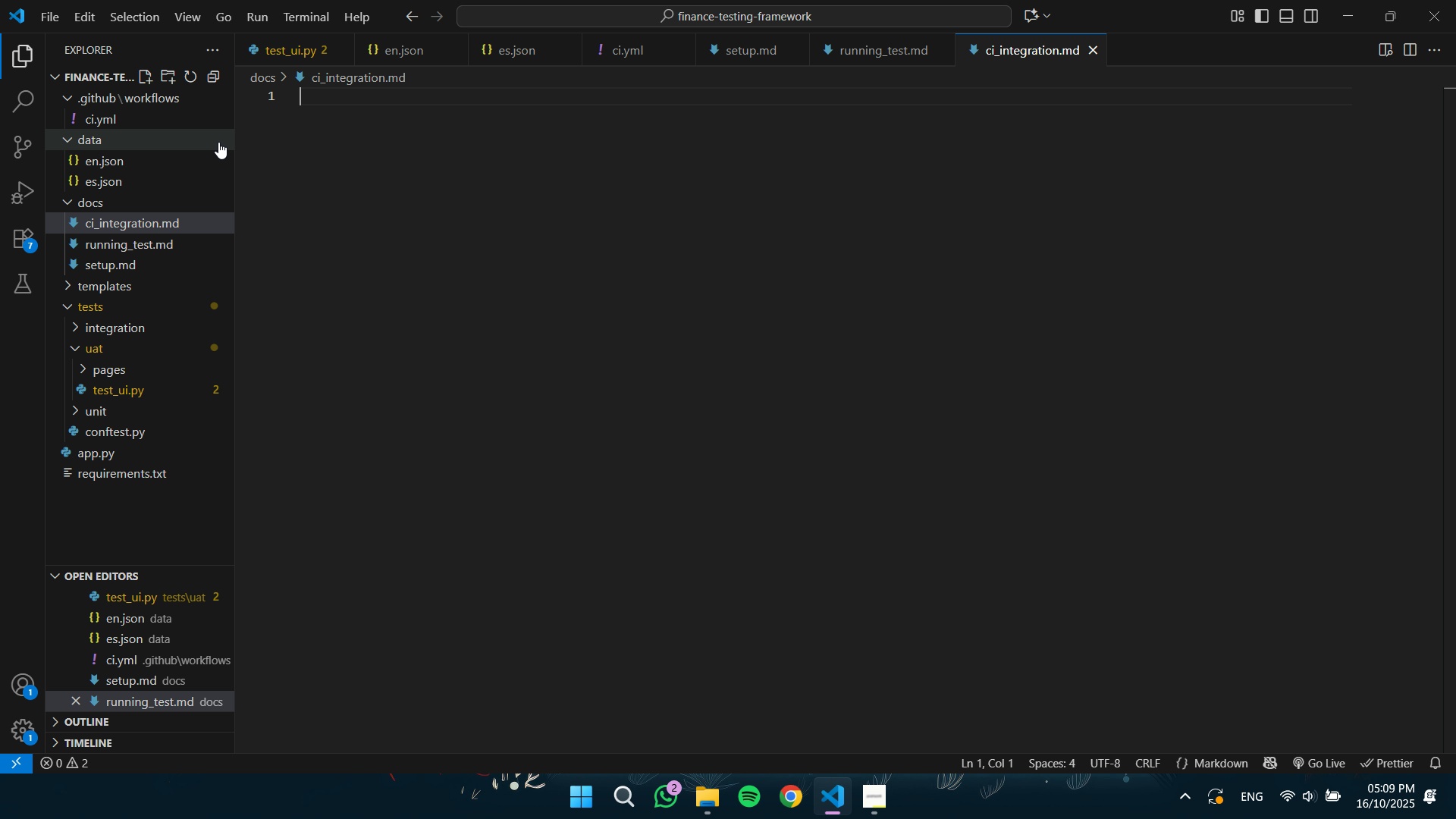 
 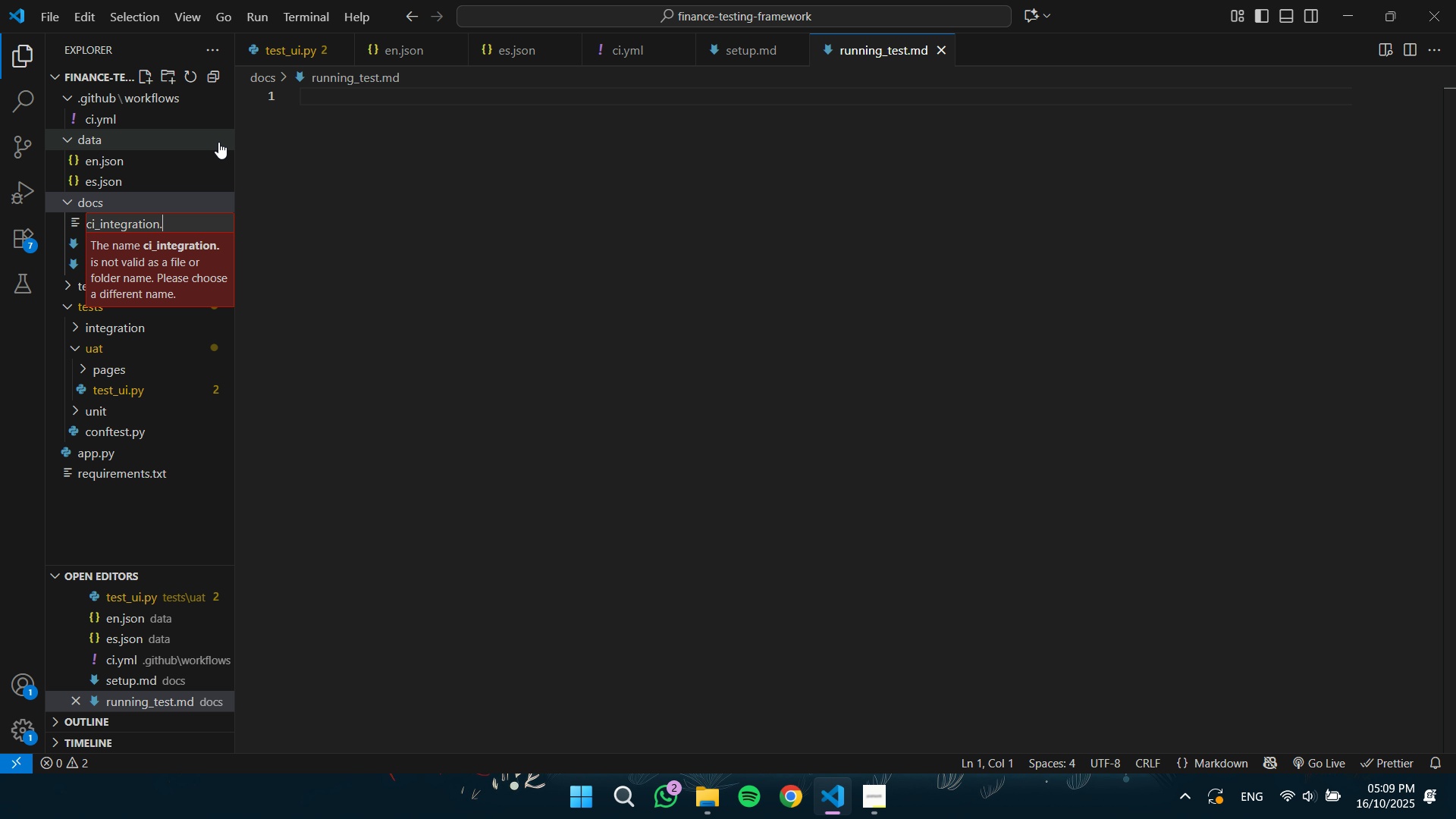 
key(Enter)
 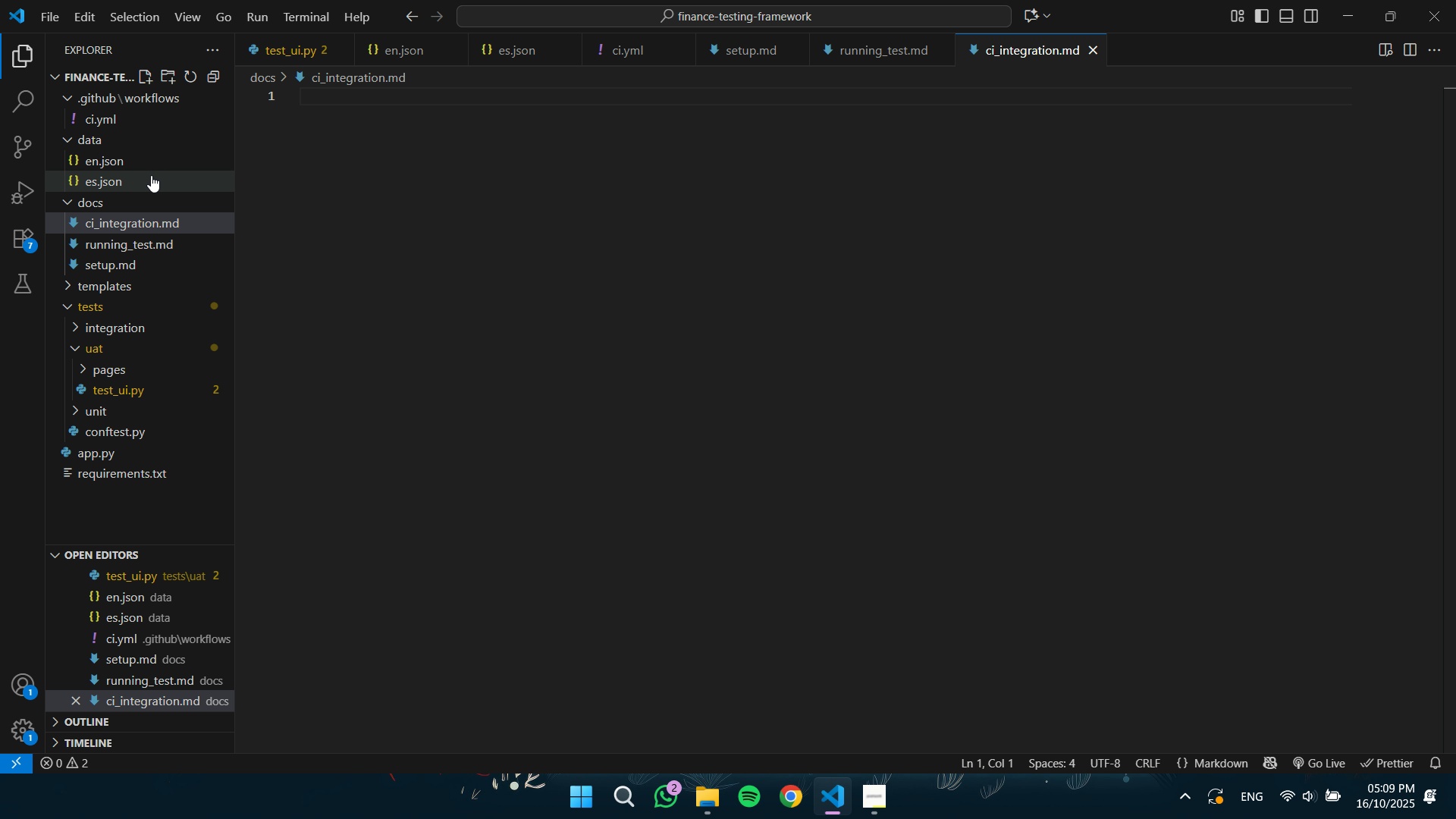 
left_click([111, 71])
 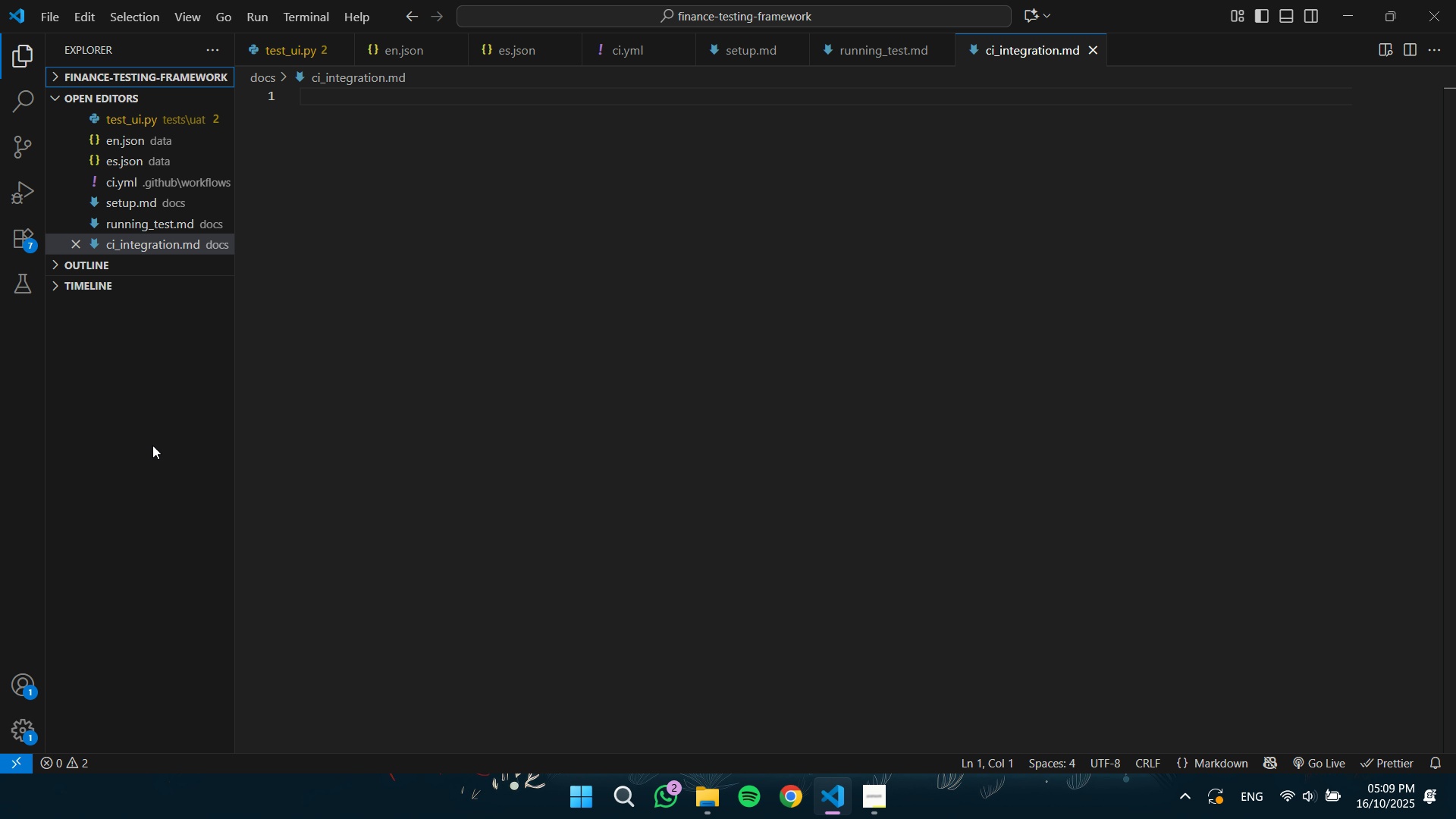 
left_click([152, 446])
 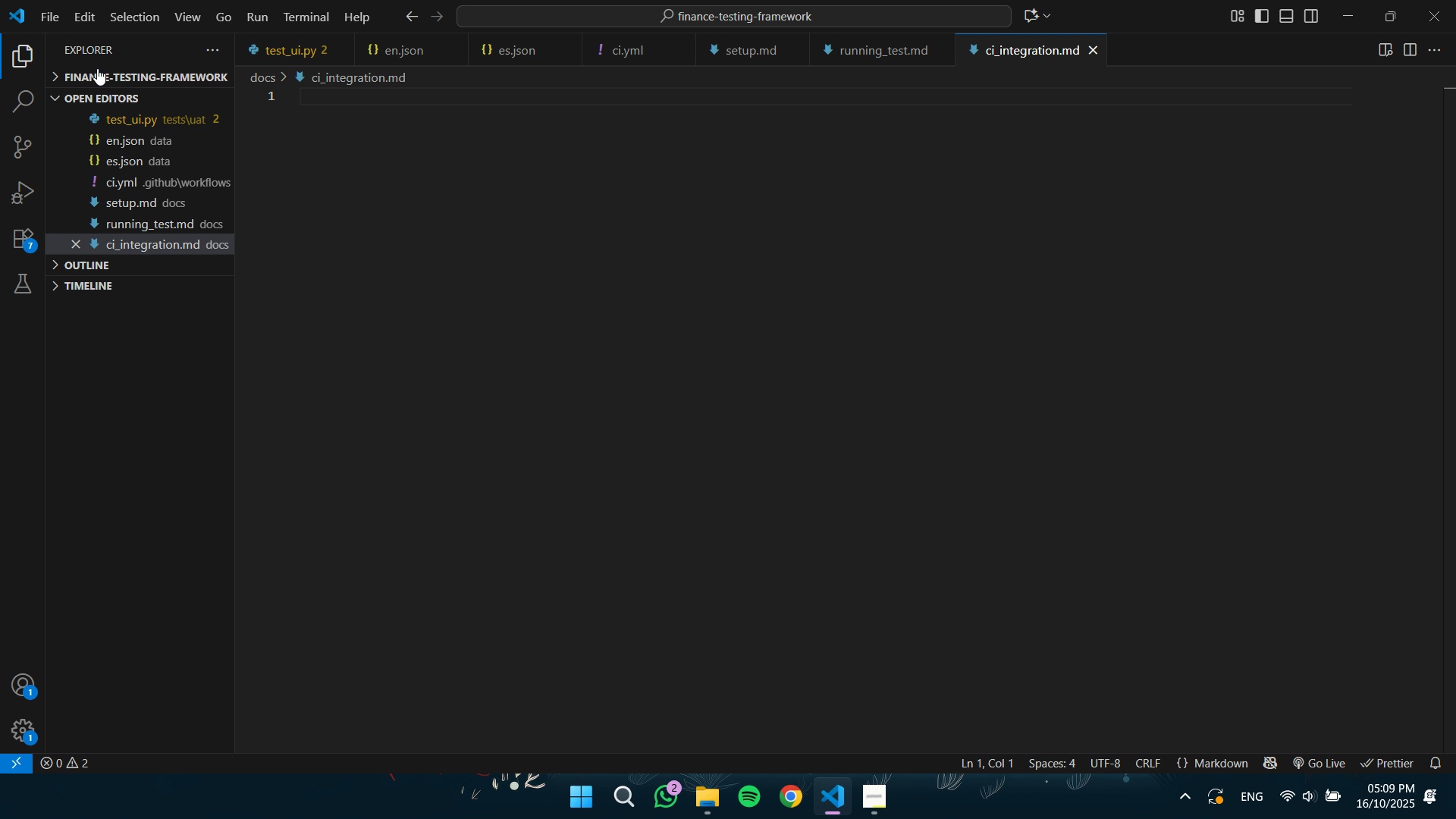 
left_click([97, 68])
 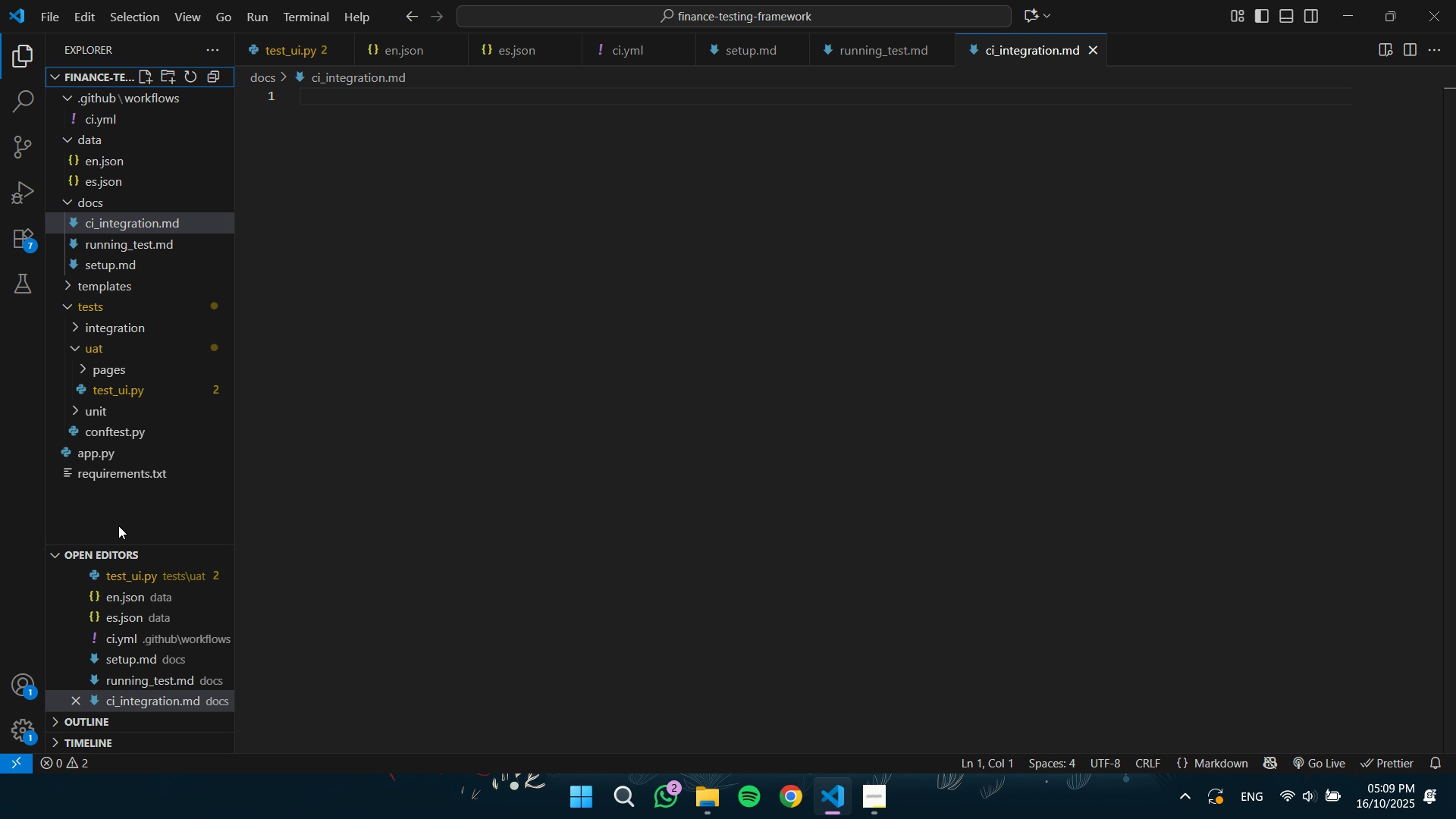 
left_click([118, 523])
 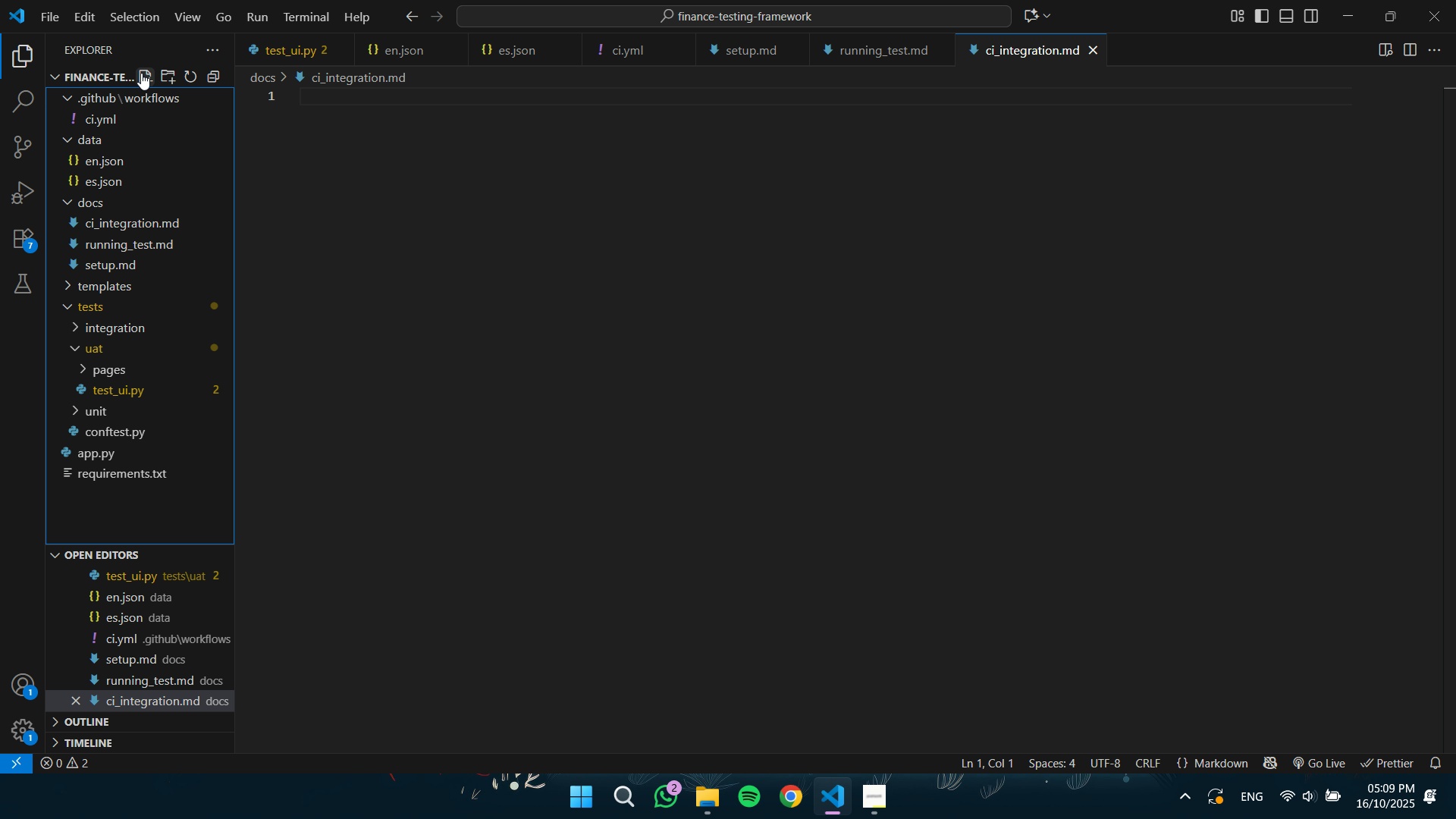 
left_click([141, 73])
 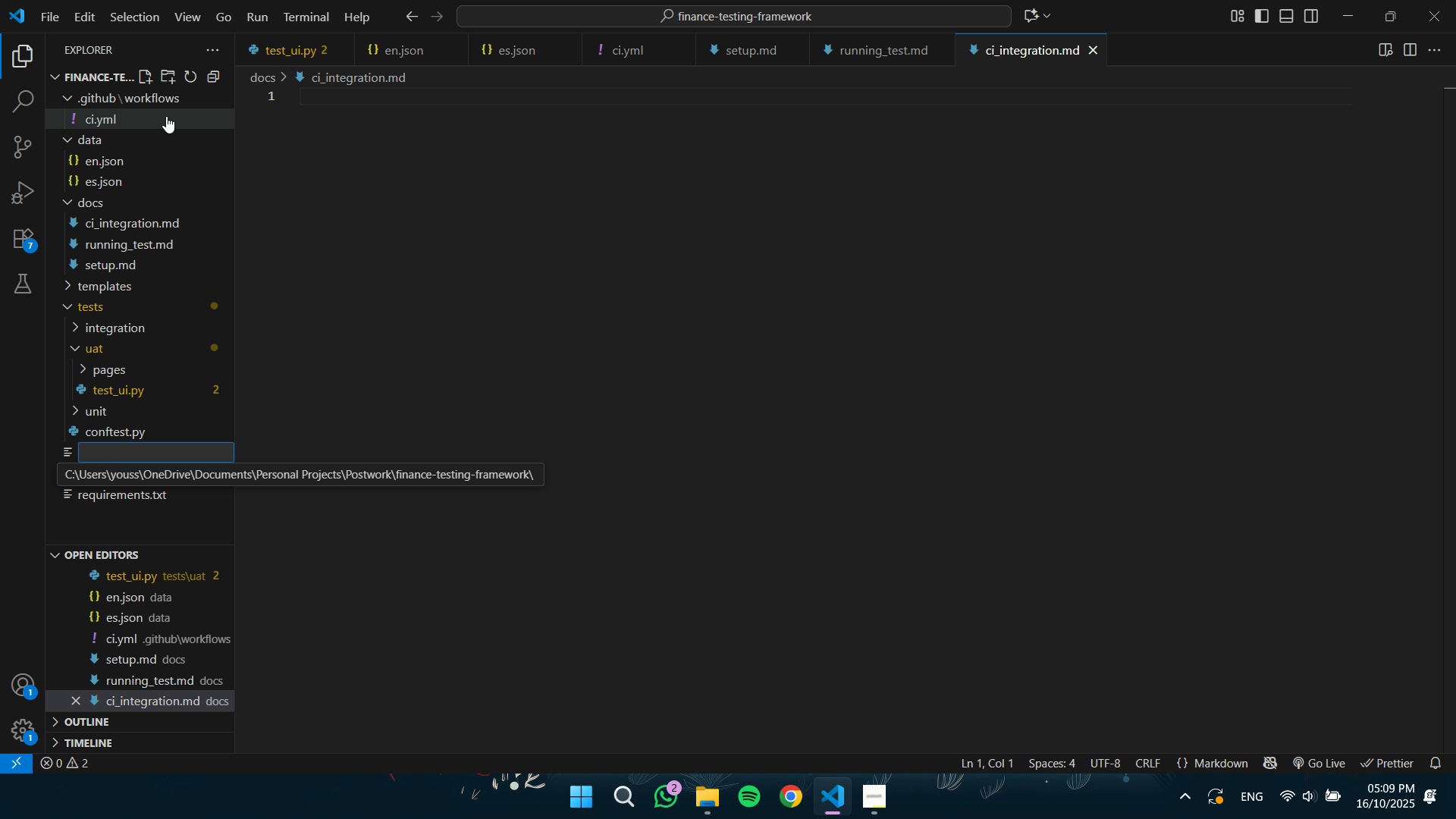 
type(README.md)
 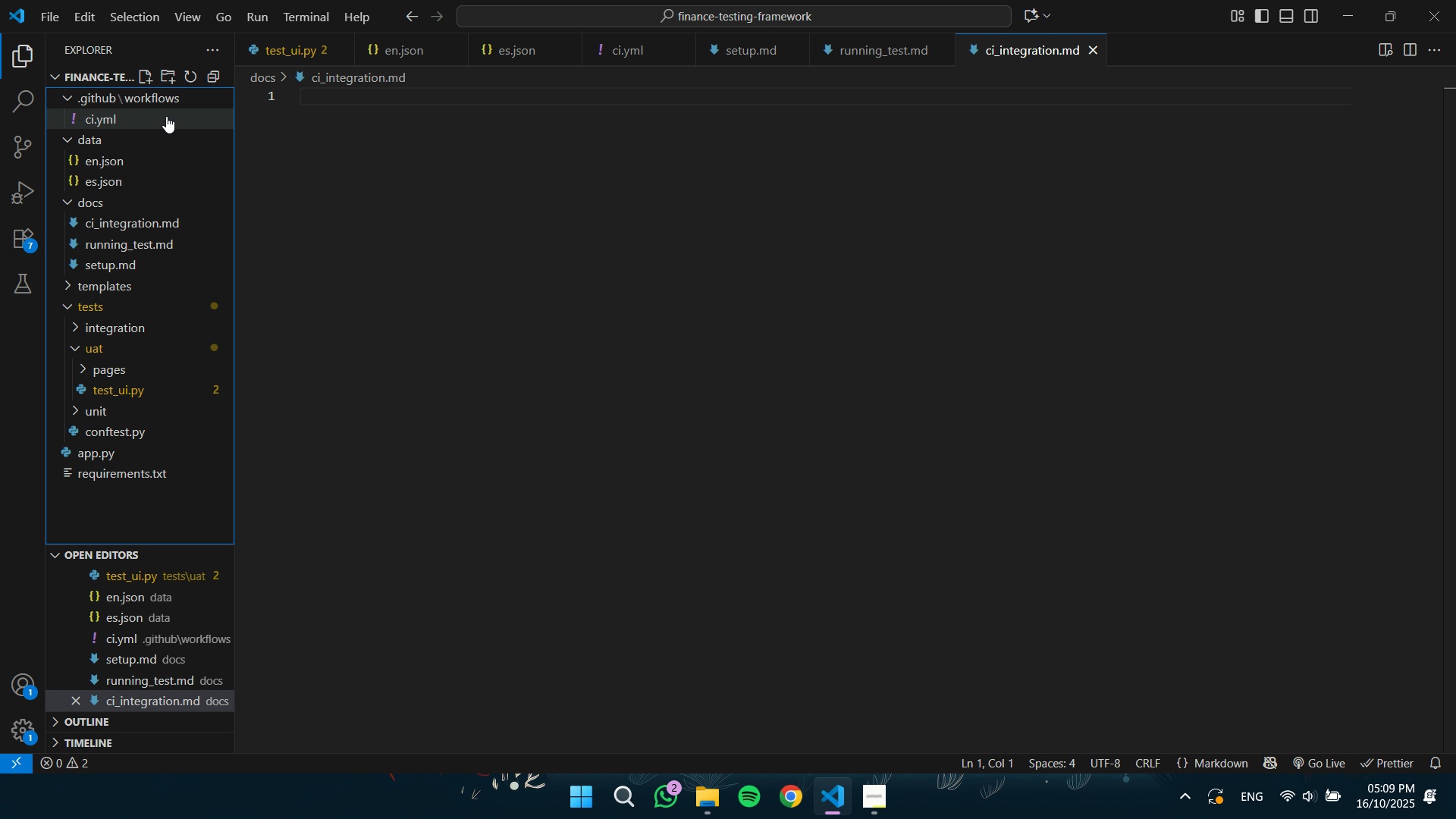 
key(Enter)
 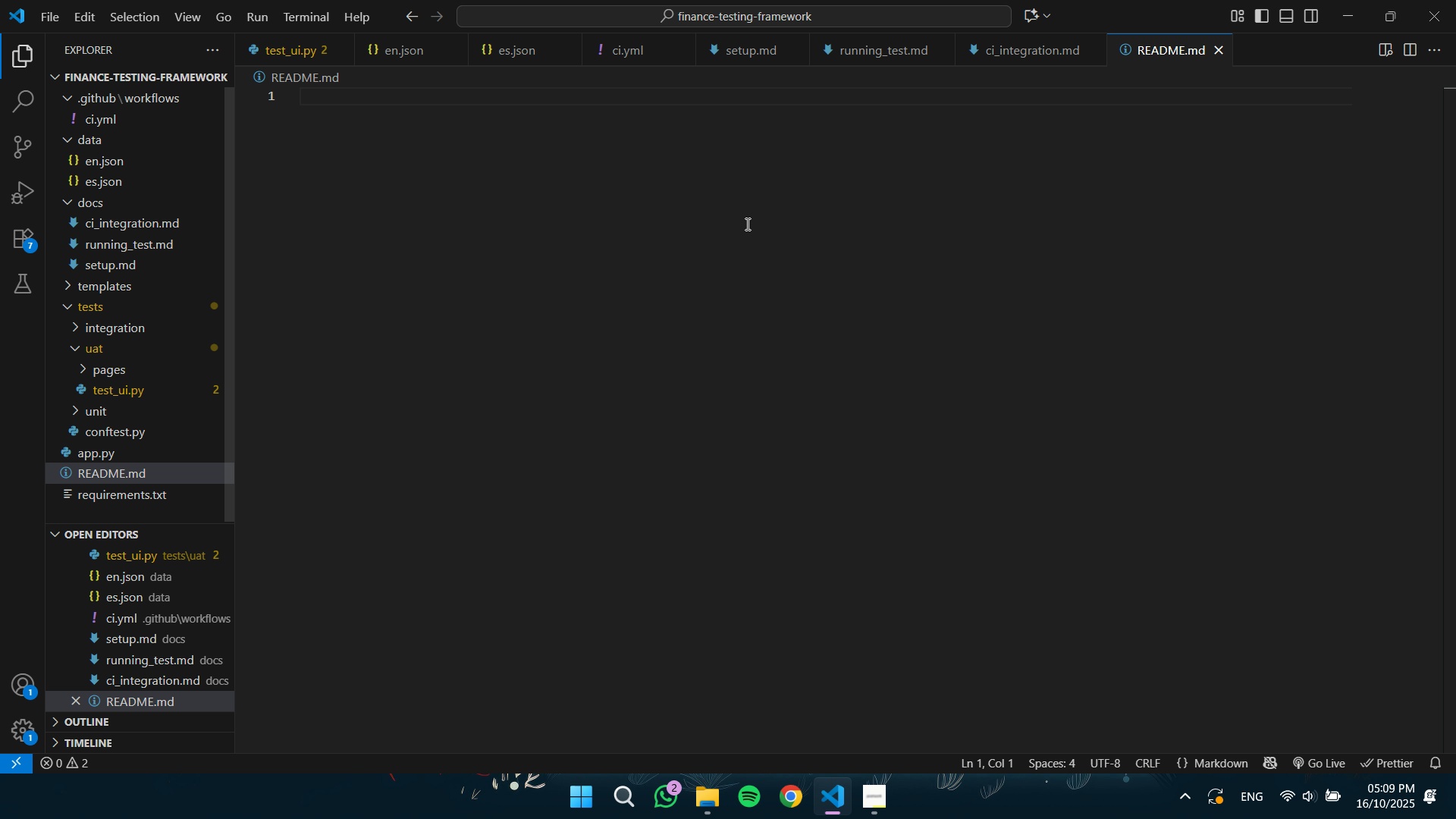 
wait(6.62)
 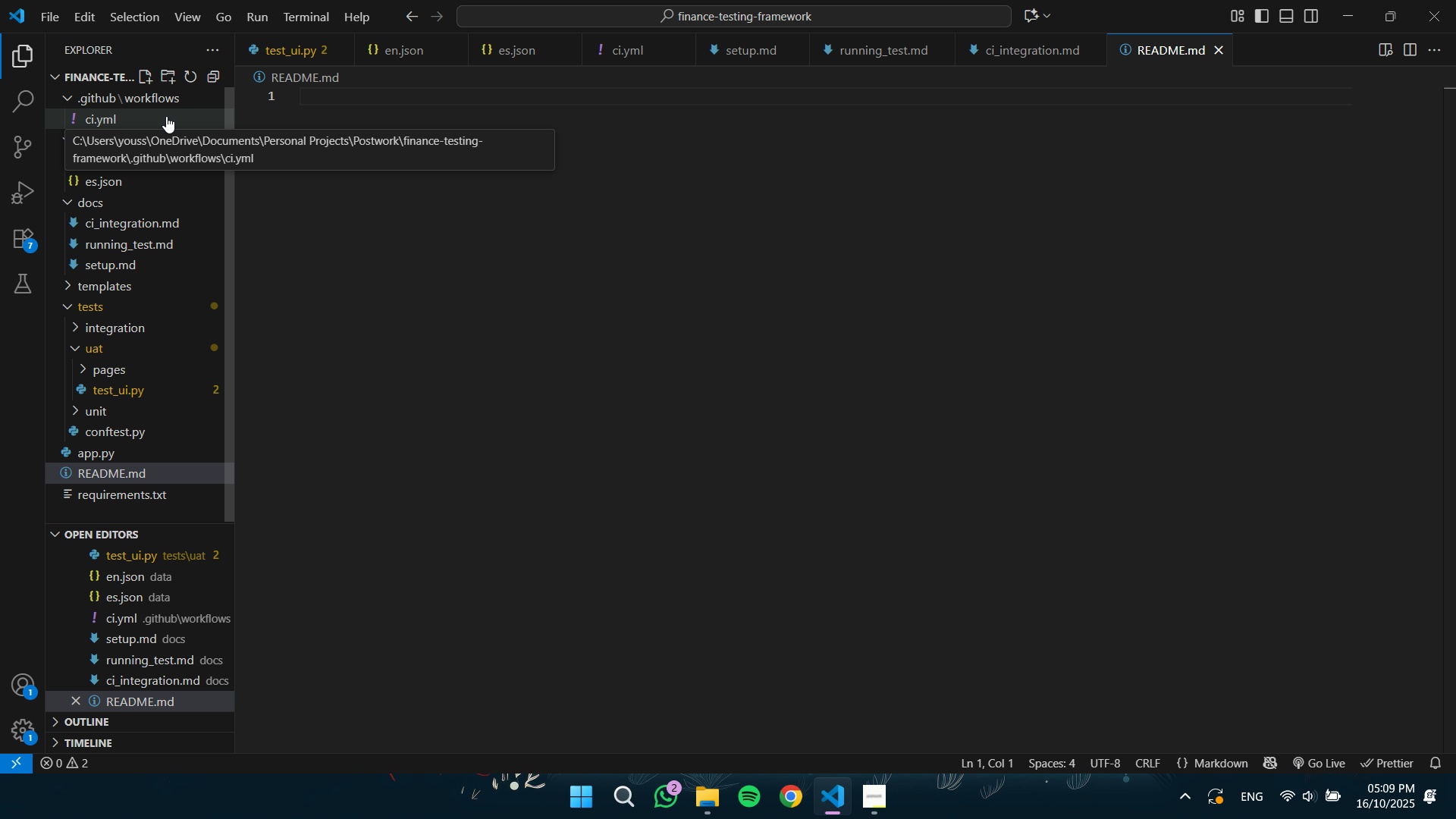 
double_click([450, 50])
 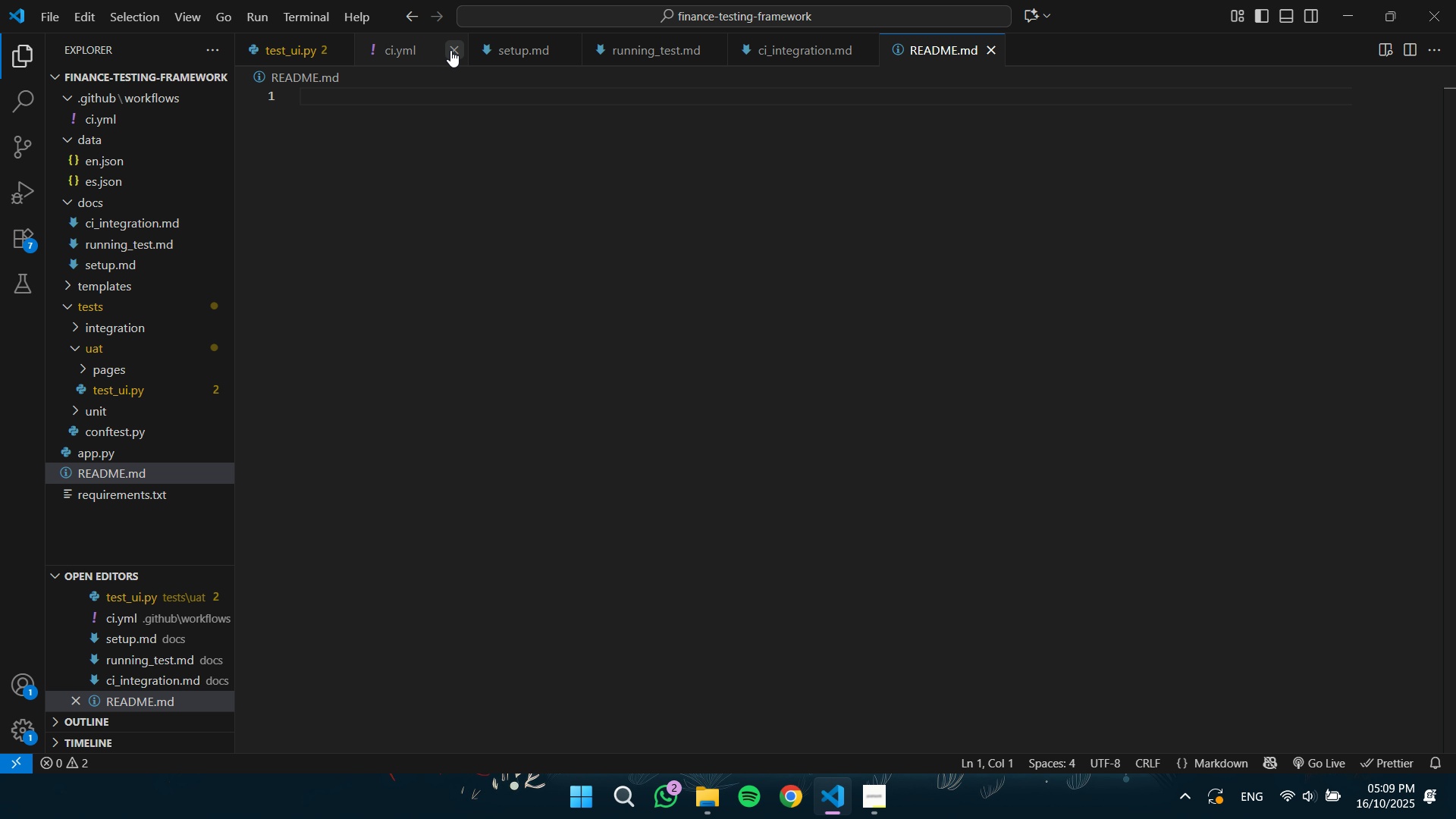 
triple_click([450, 50])
 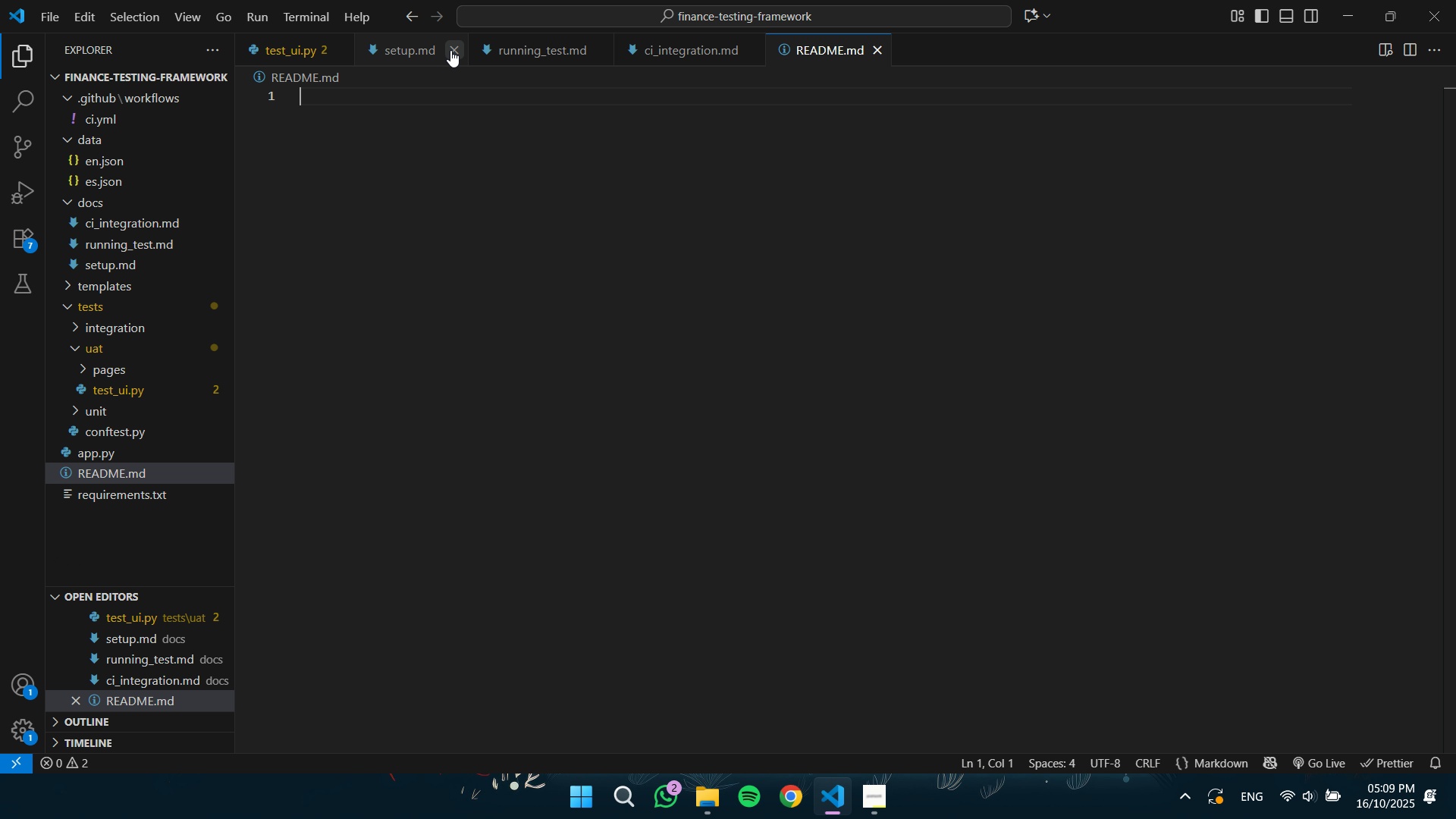 
triple_click([450, 50])
 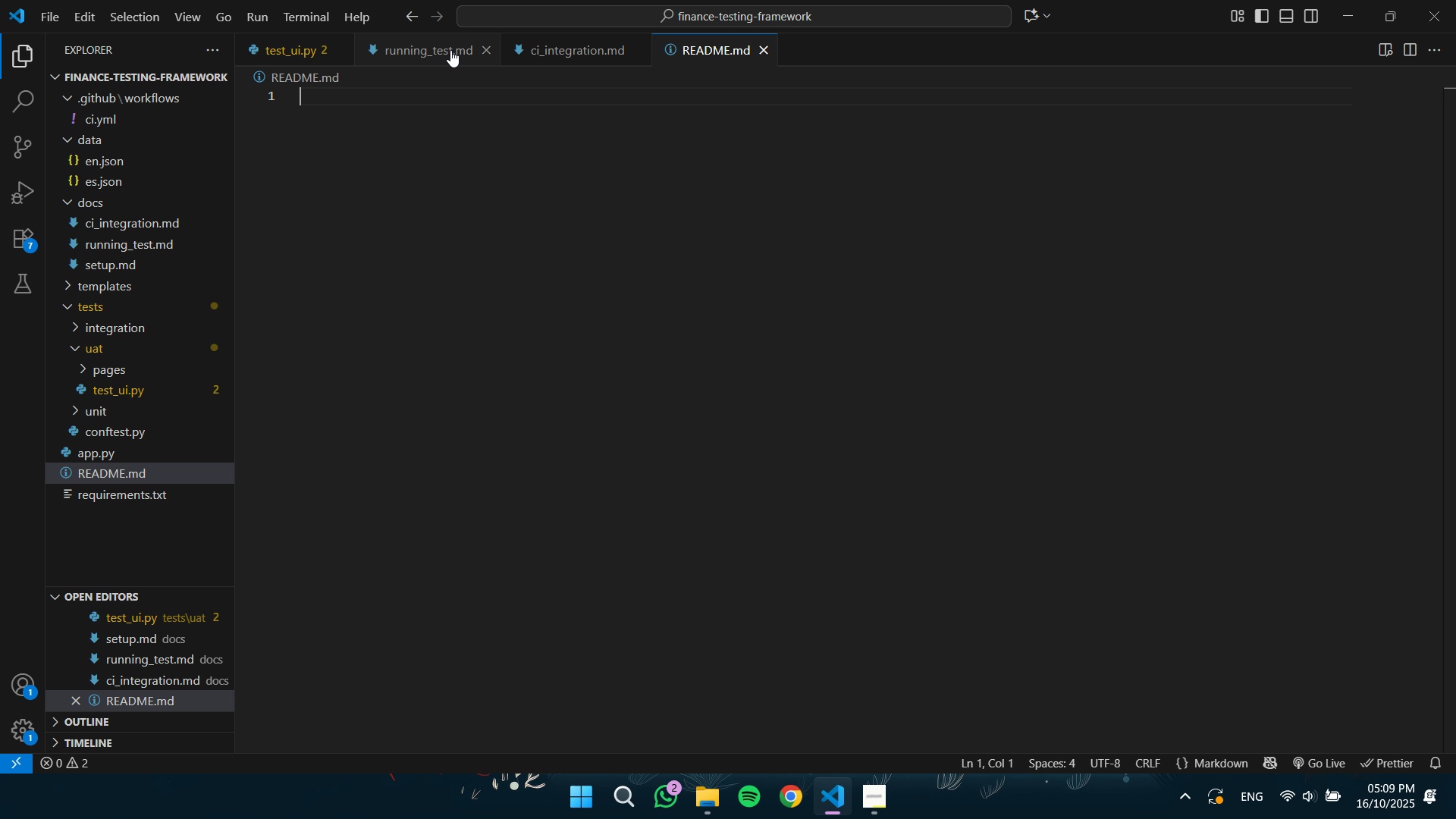 
triple_click([450, 50])
 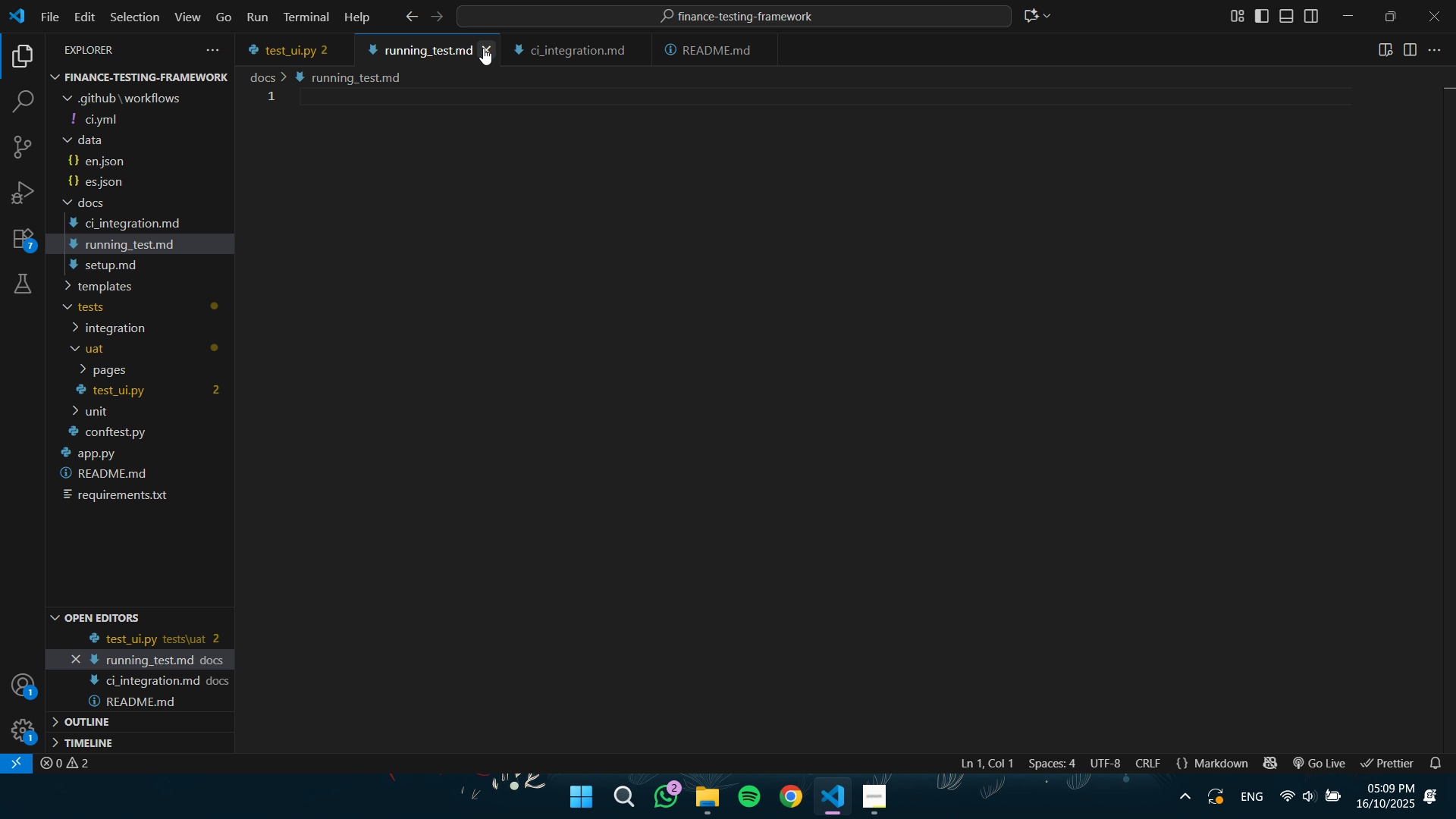 
left_click([483, 48])
 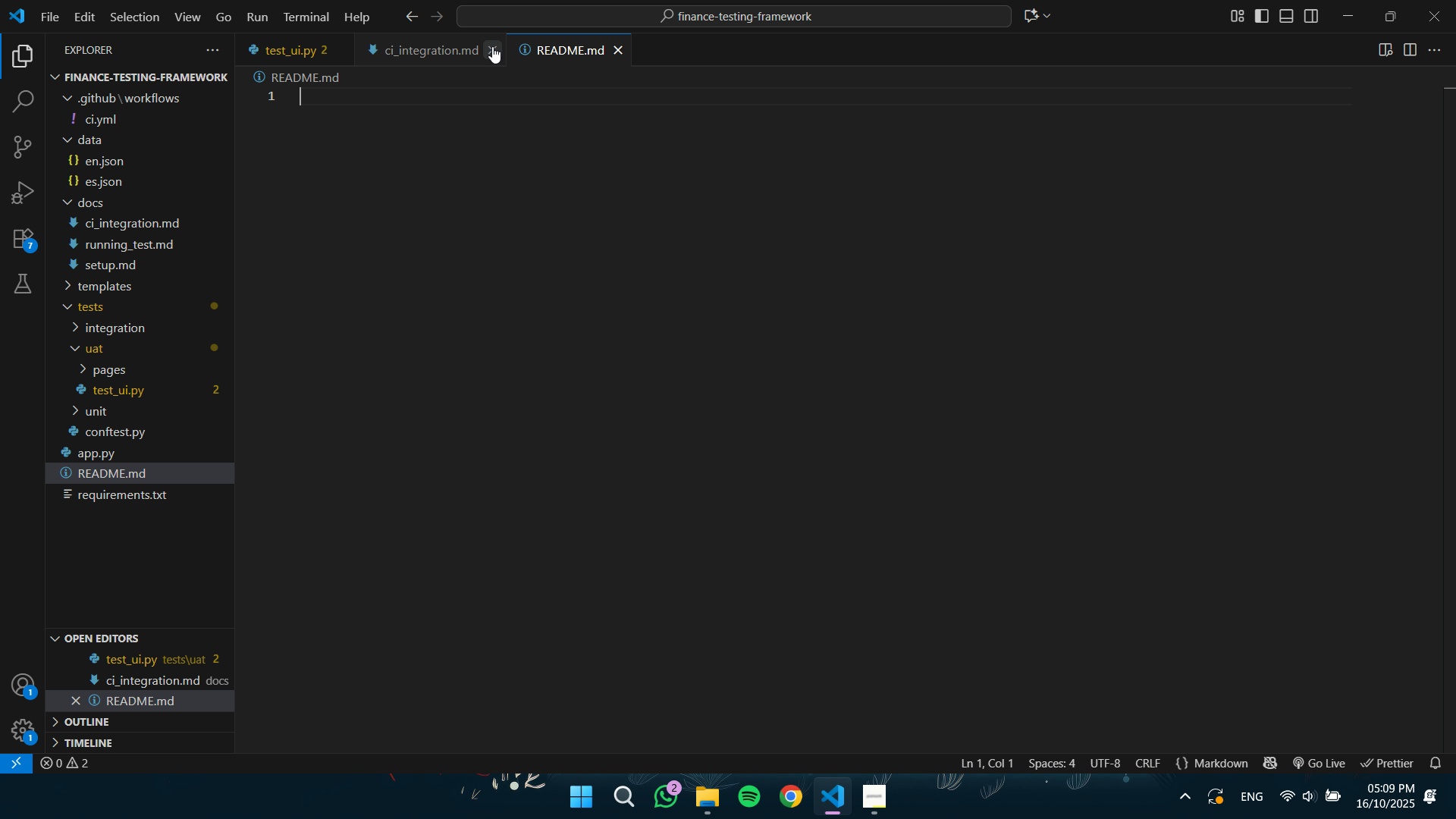 
left_click([492, 46])
 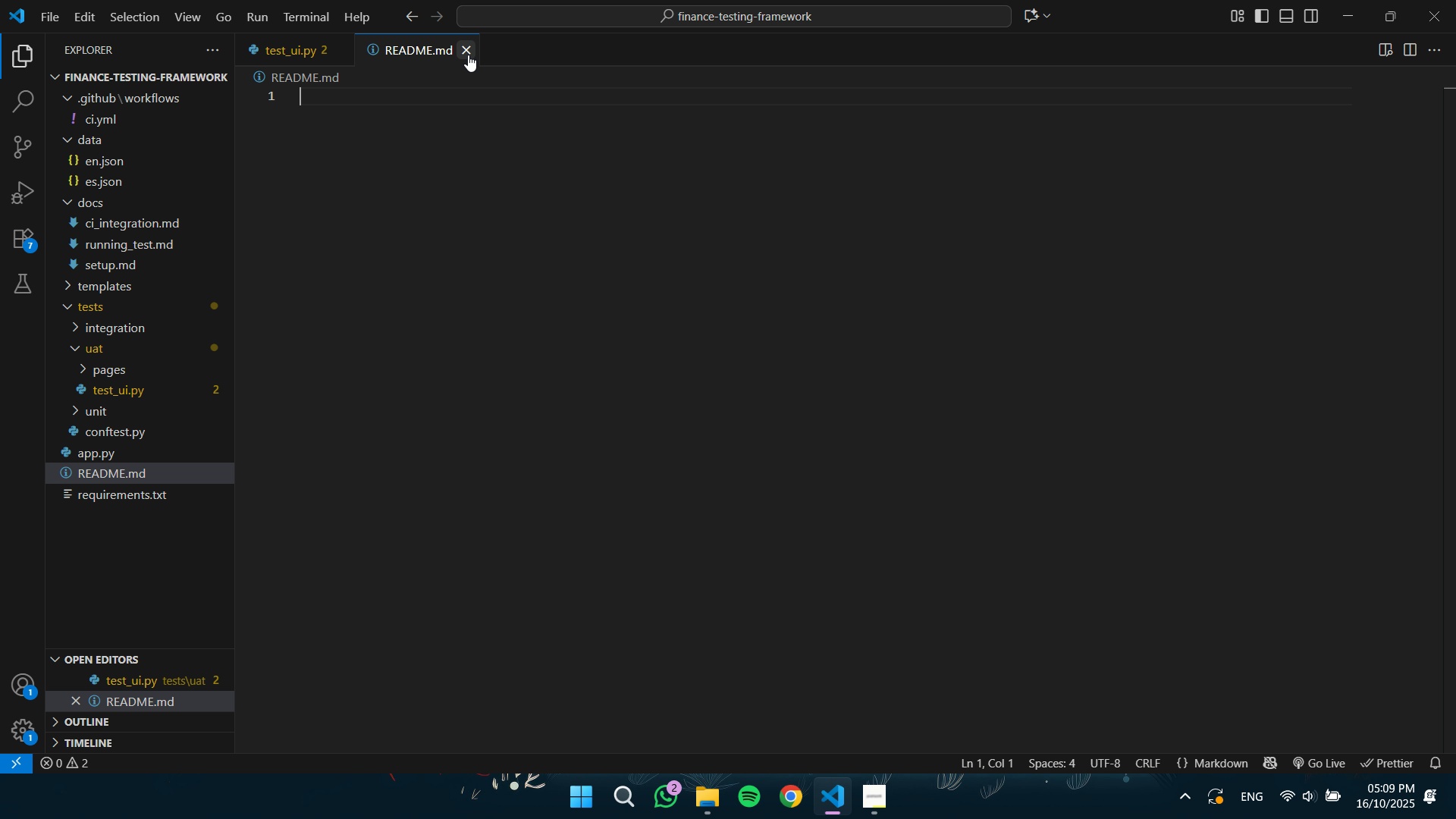 
left_click([468, 55])
 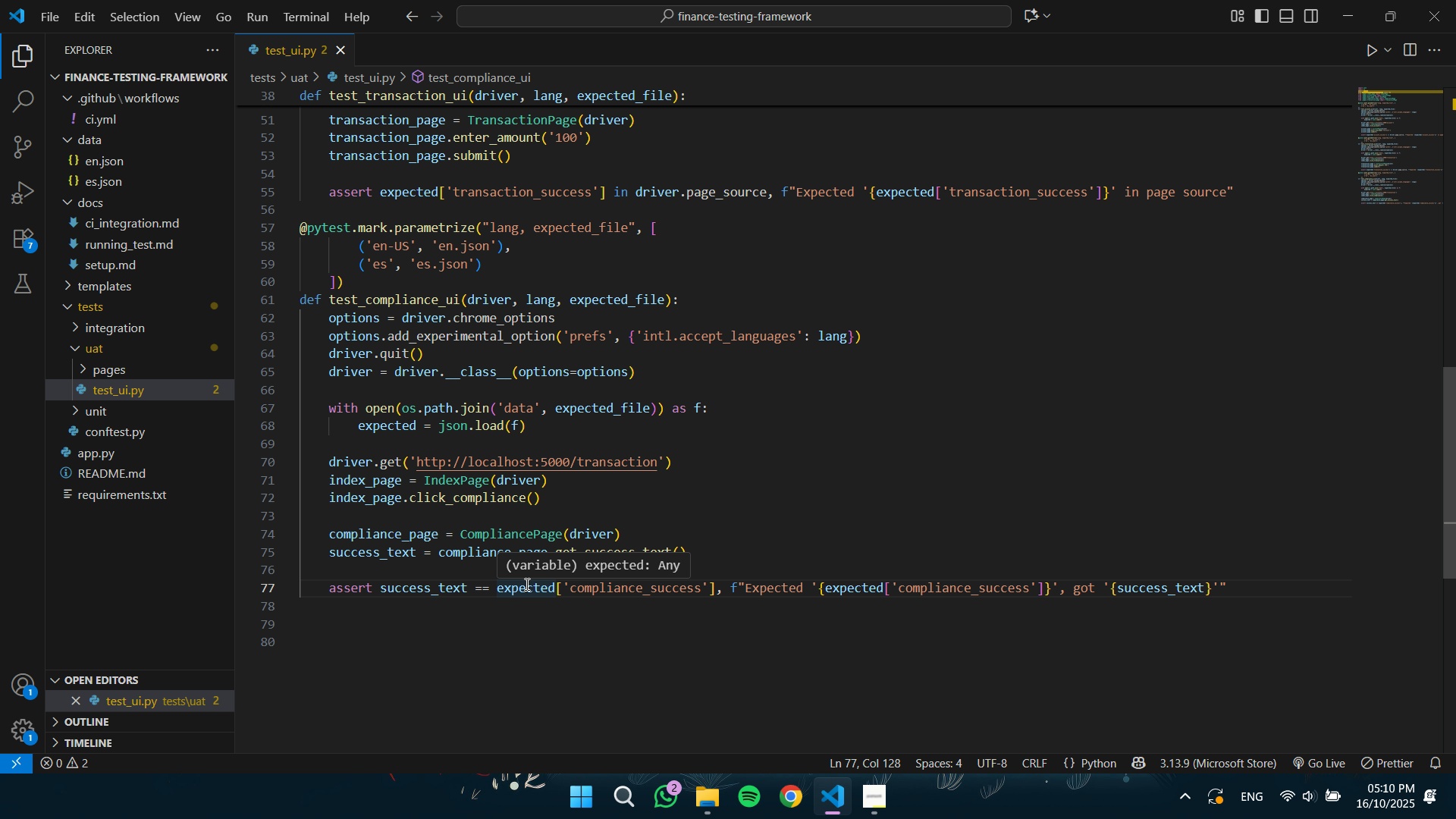 
wait(12.5)
 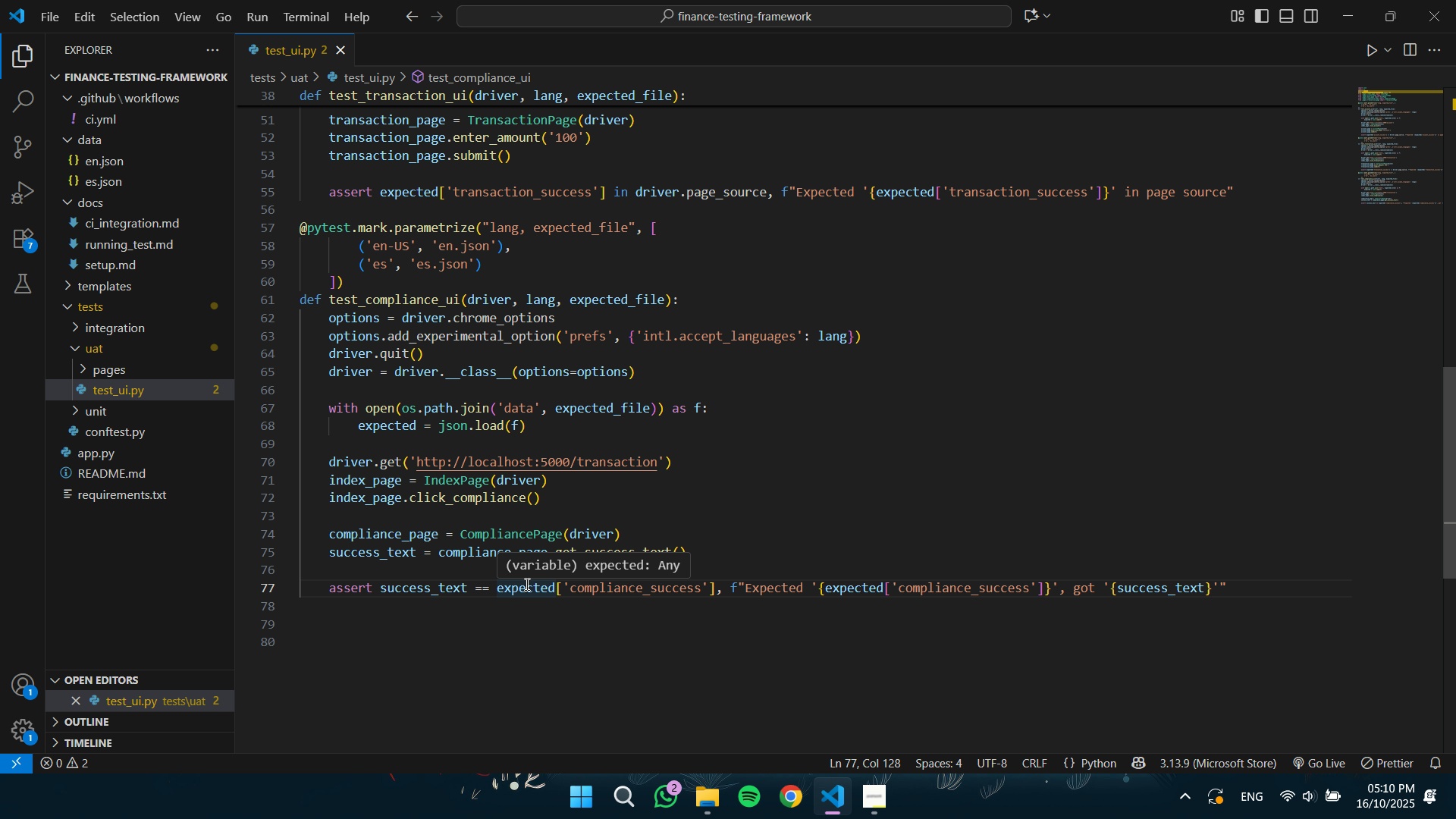 
left_click([343, 49])
 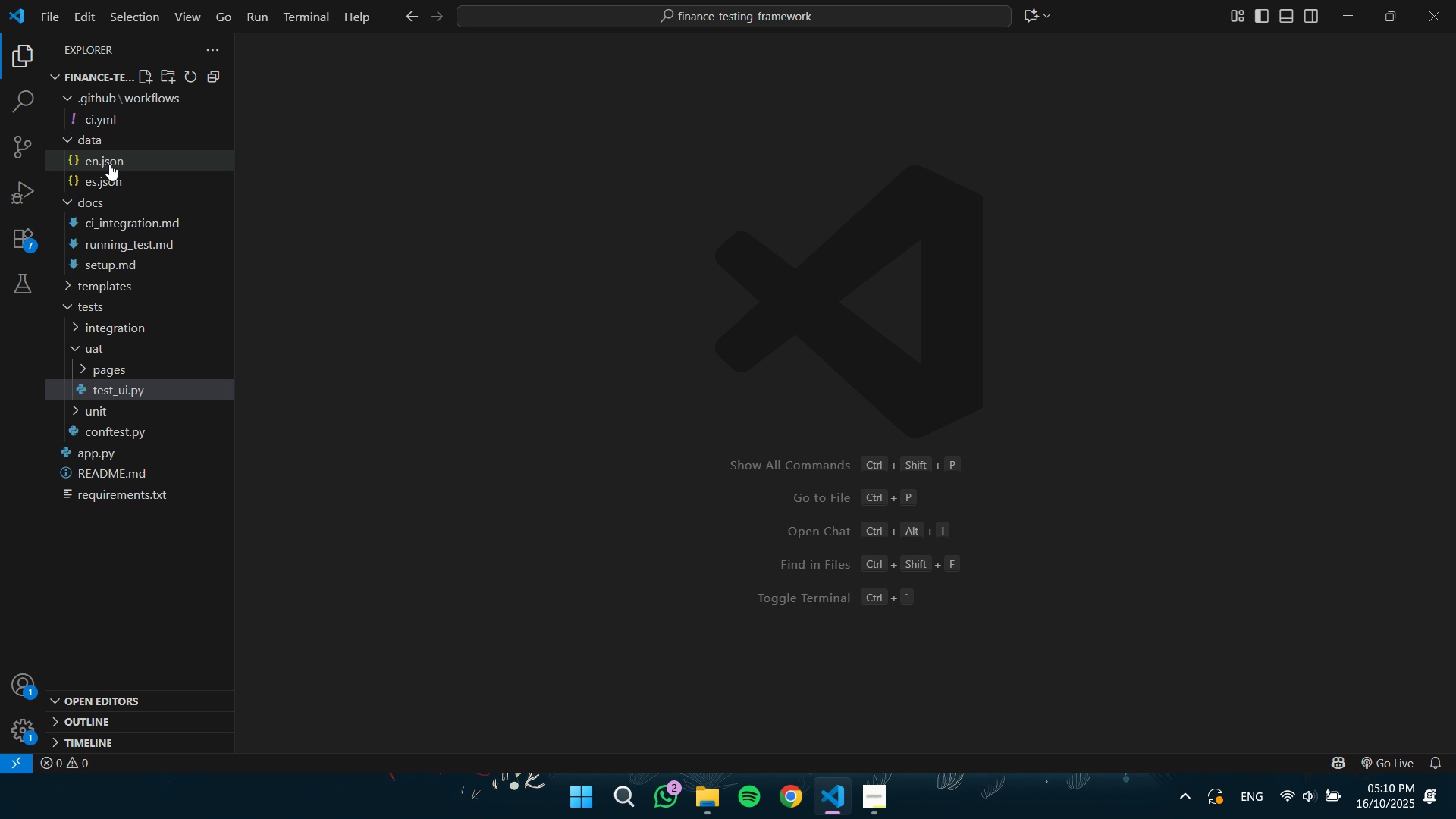 
left_click([109, 164])
 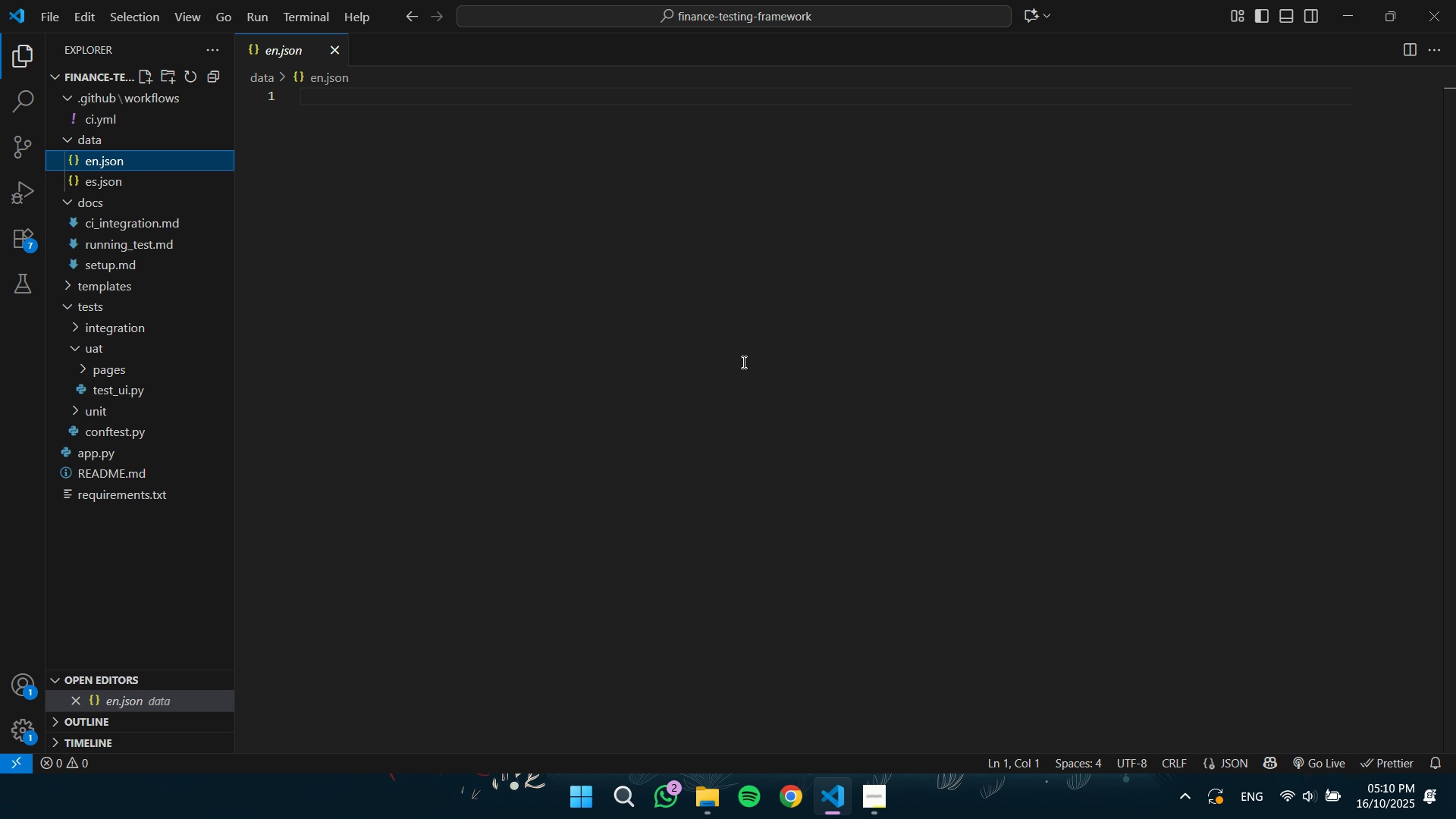 
left_click([742, 362])
 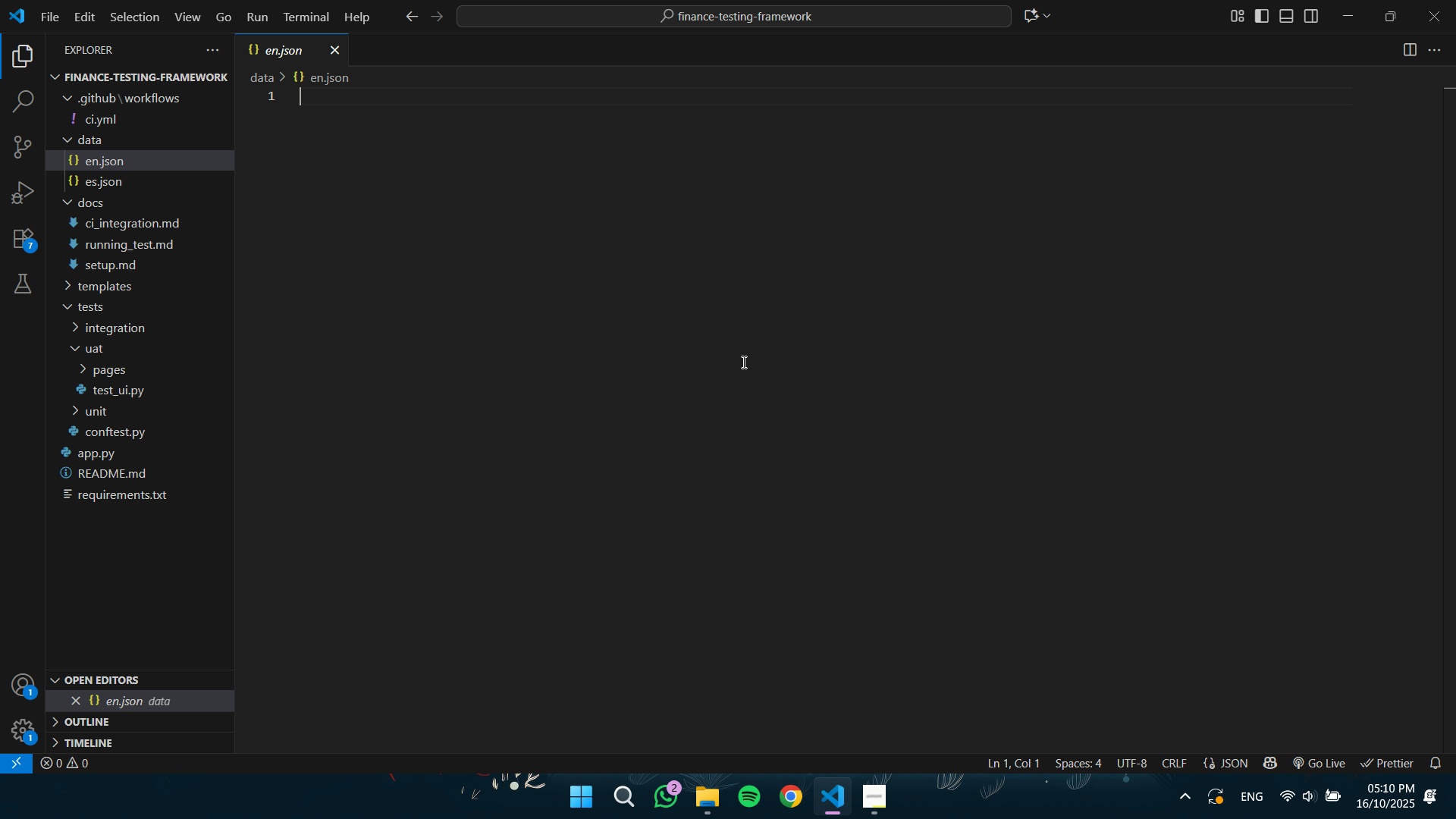 
key(Shift+BracketLeft)
 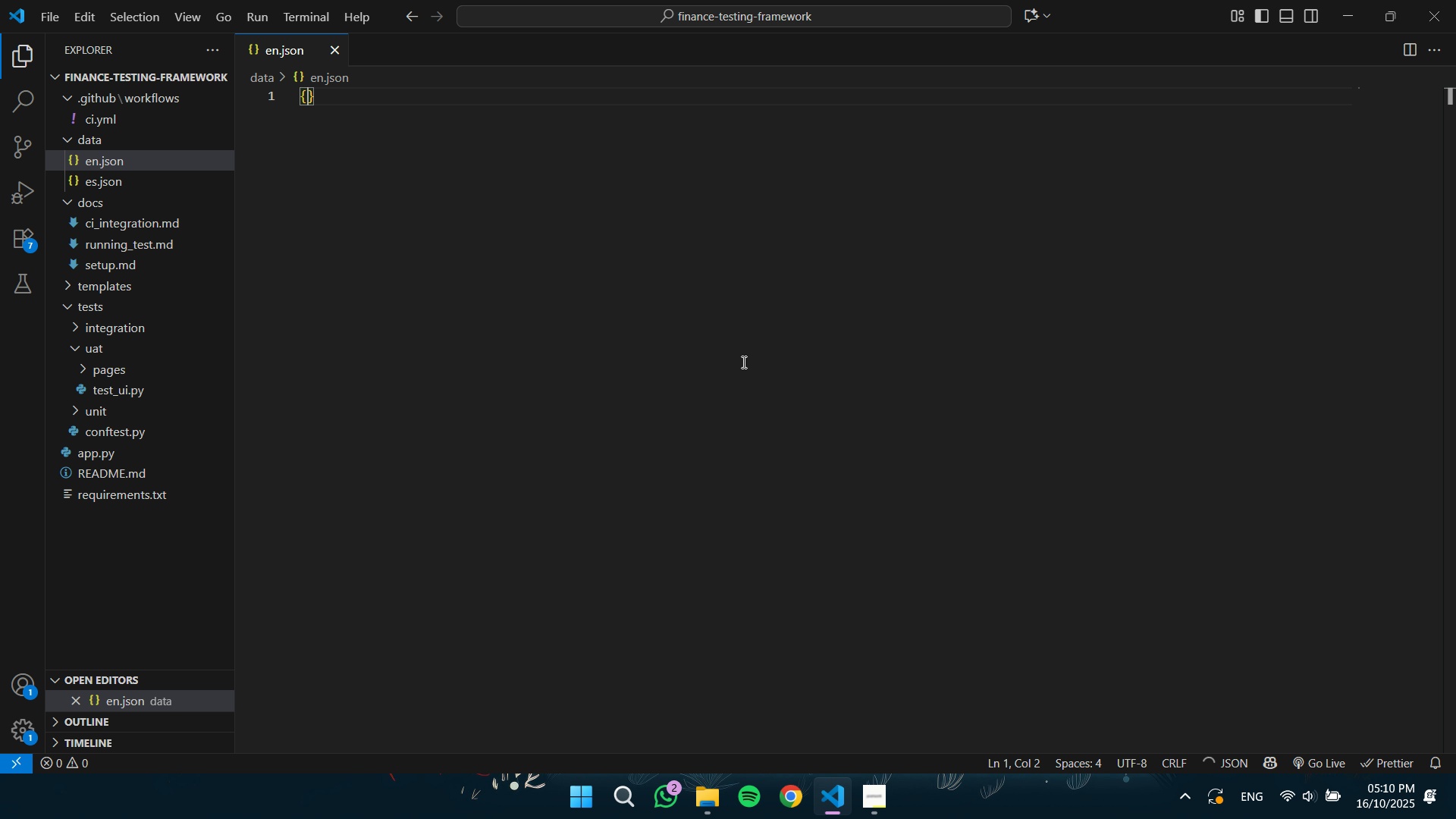 
key(Enter)
 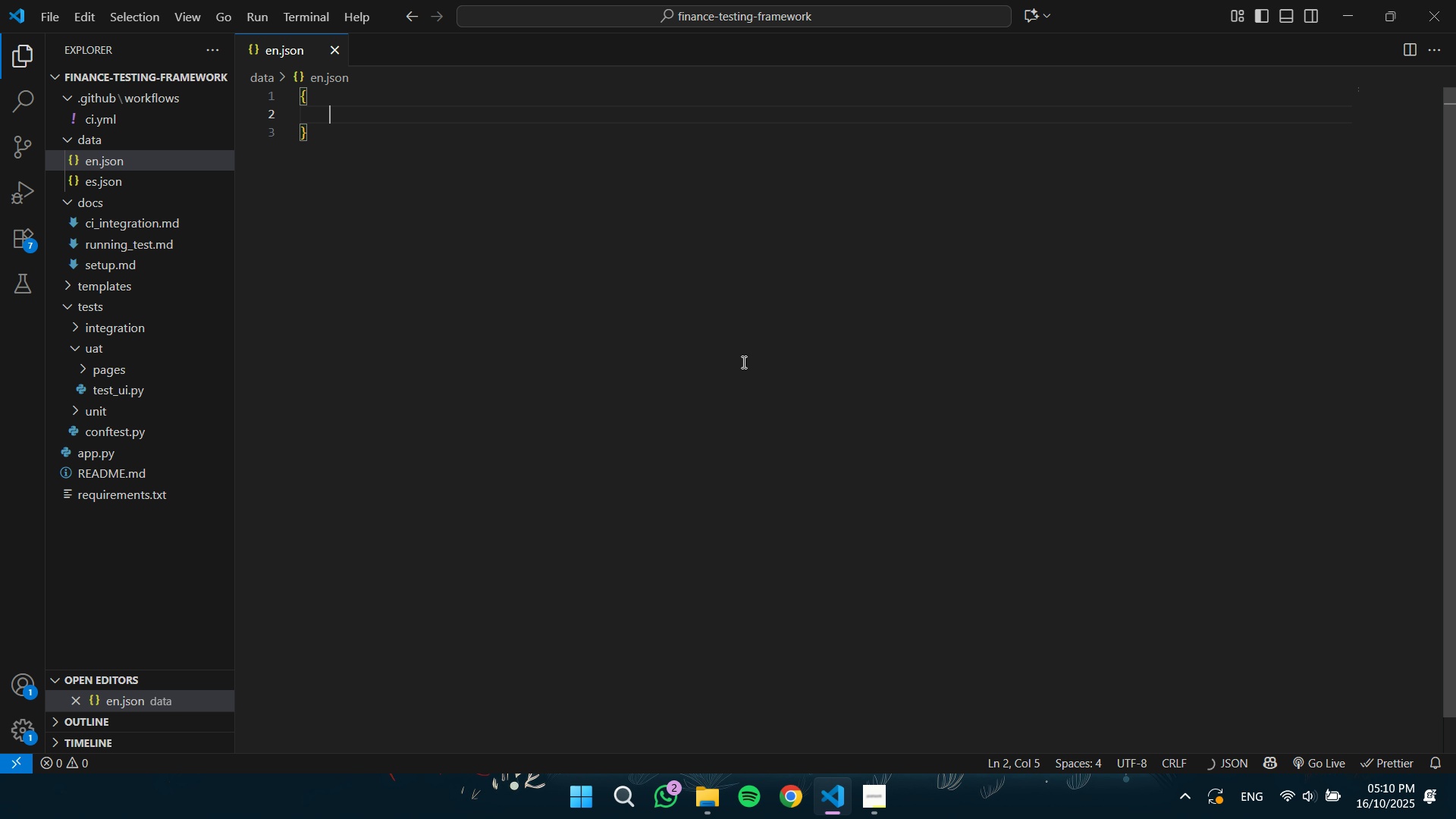 
type("account_success)
 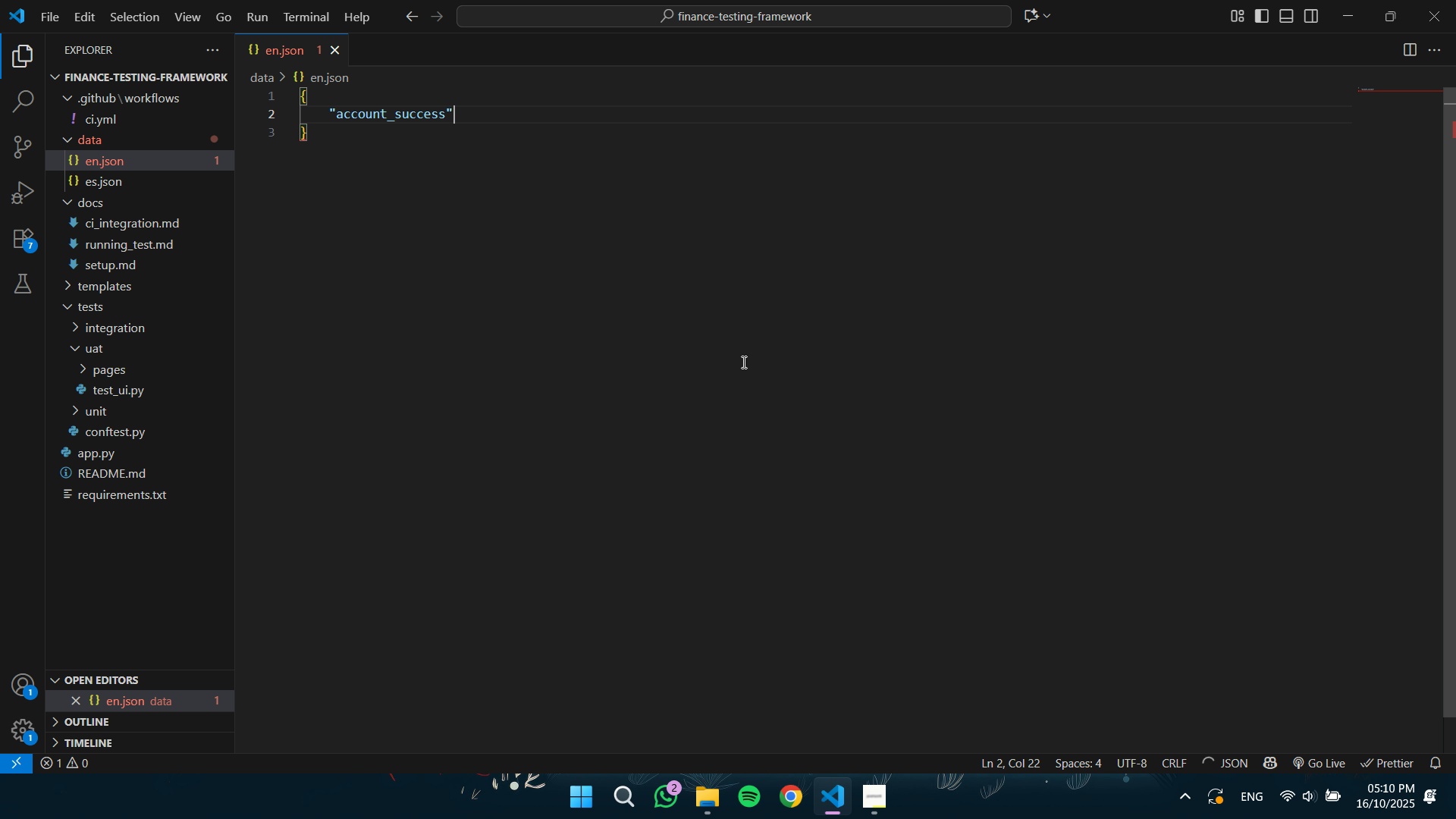 
 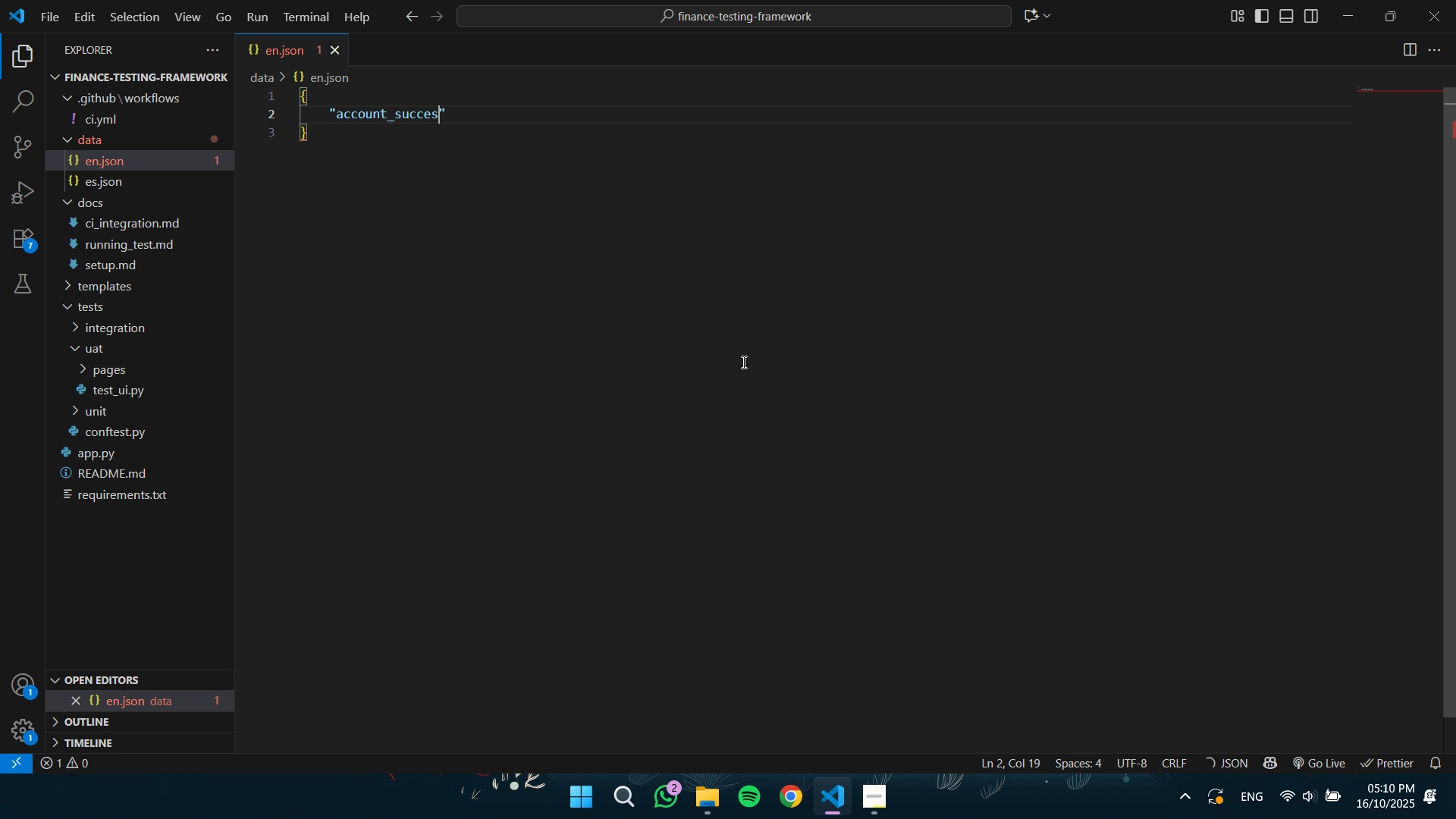 
key(ArrowRight)
 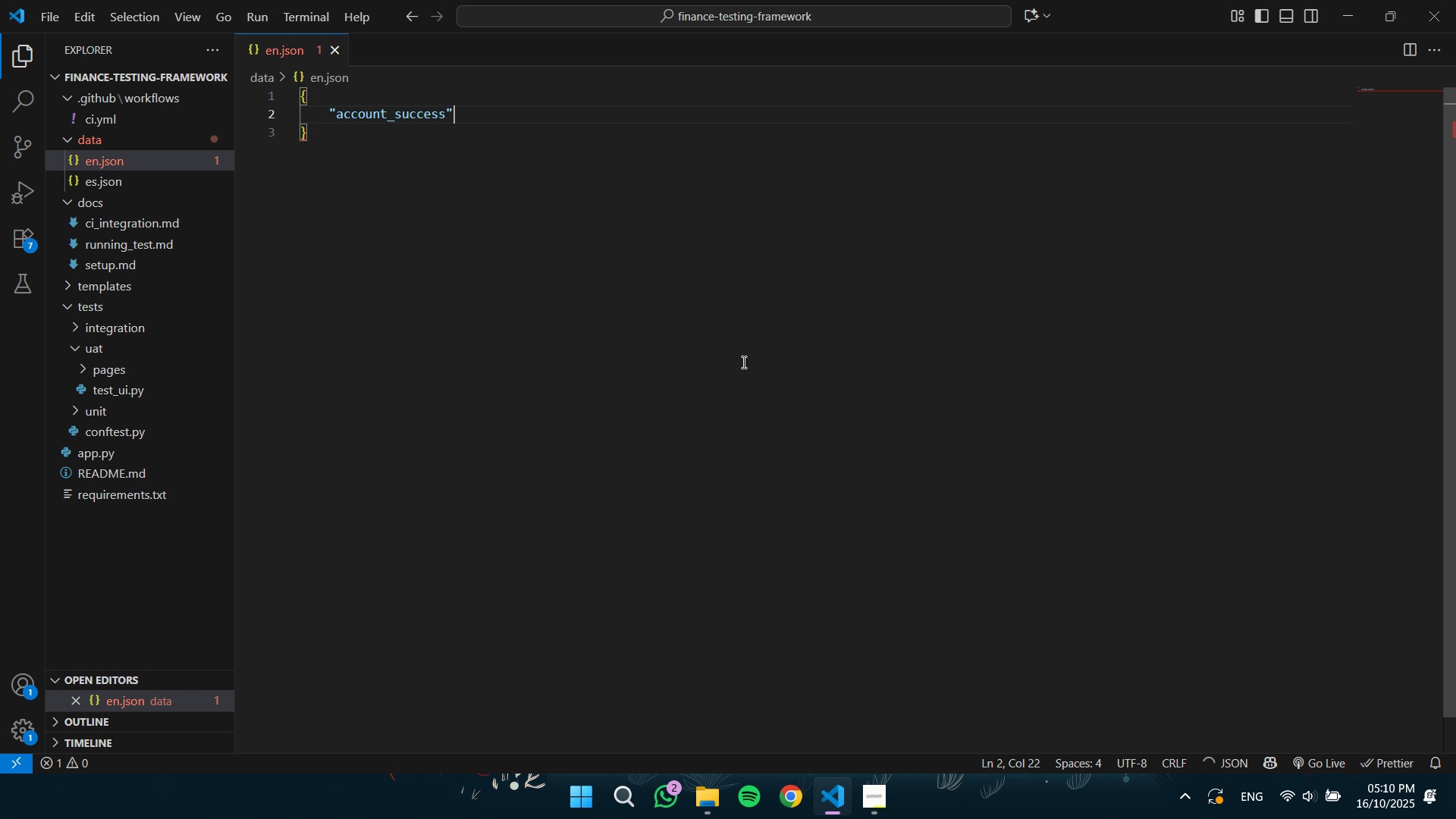 
type(: "Account created successfully.)
 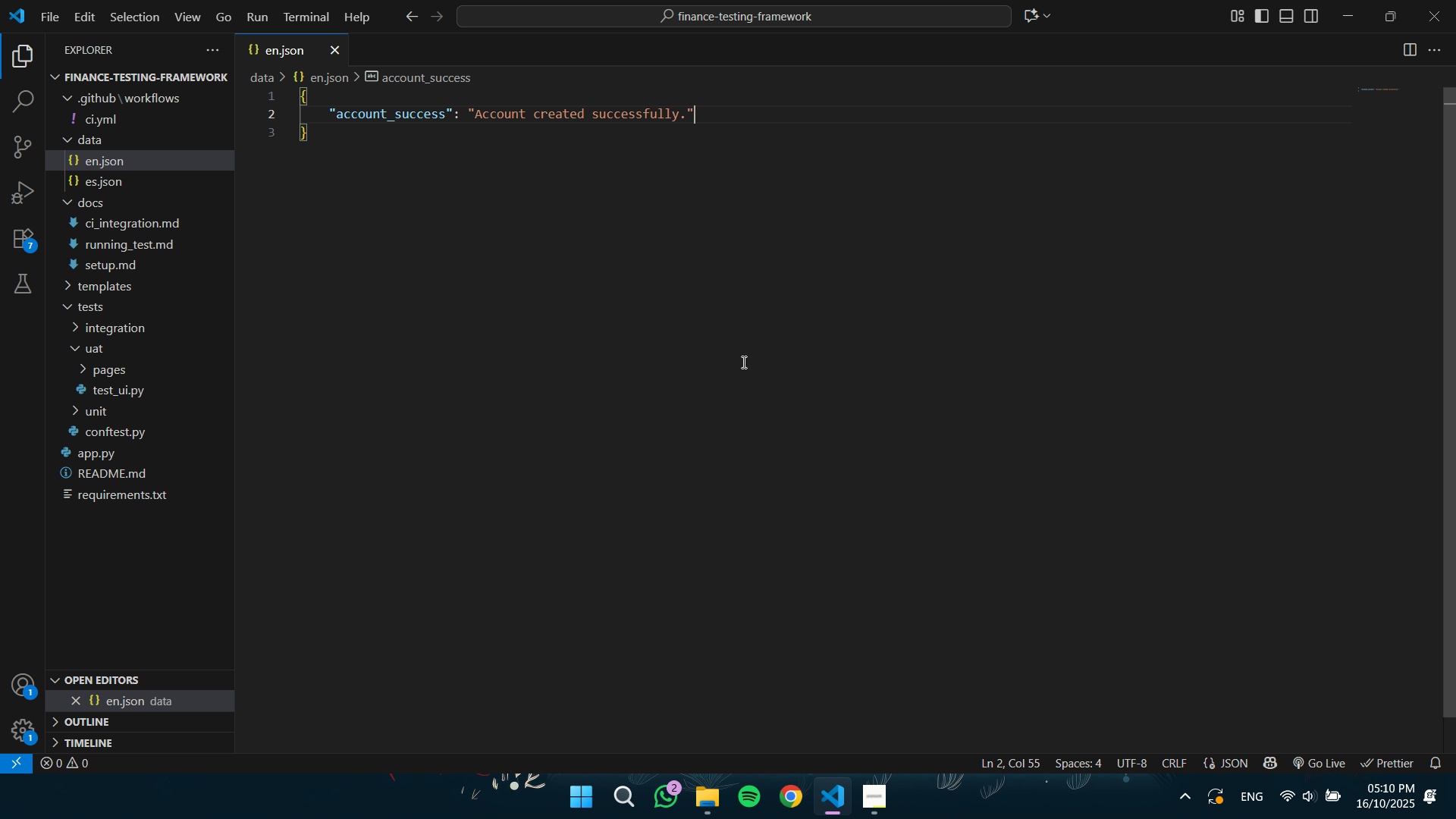 
 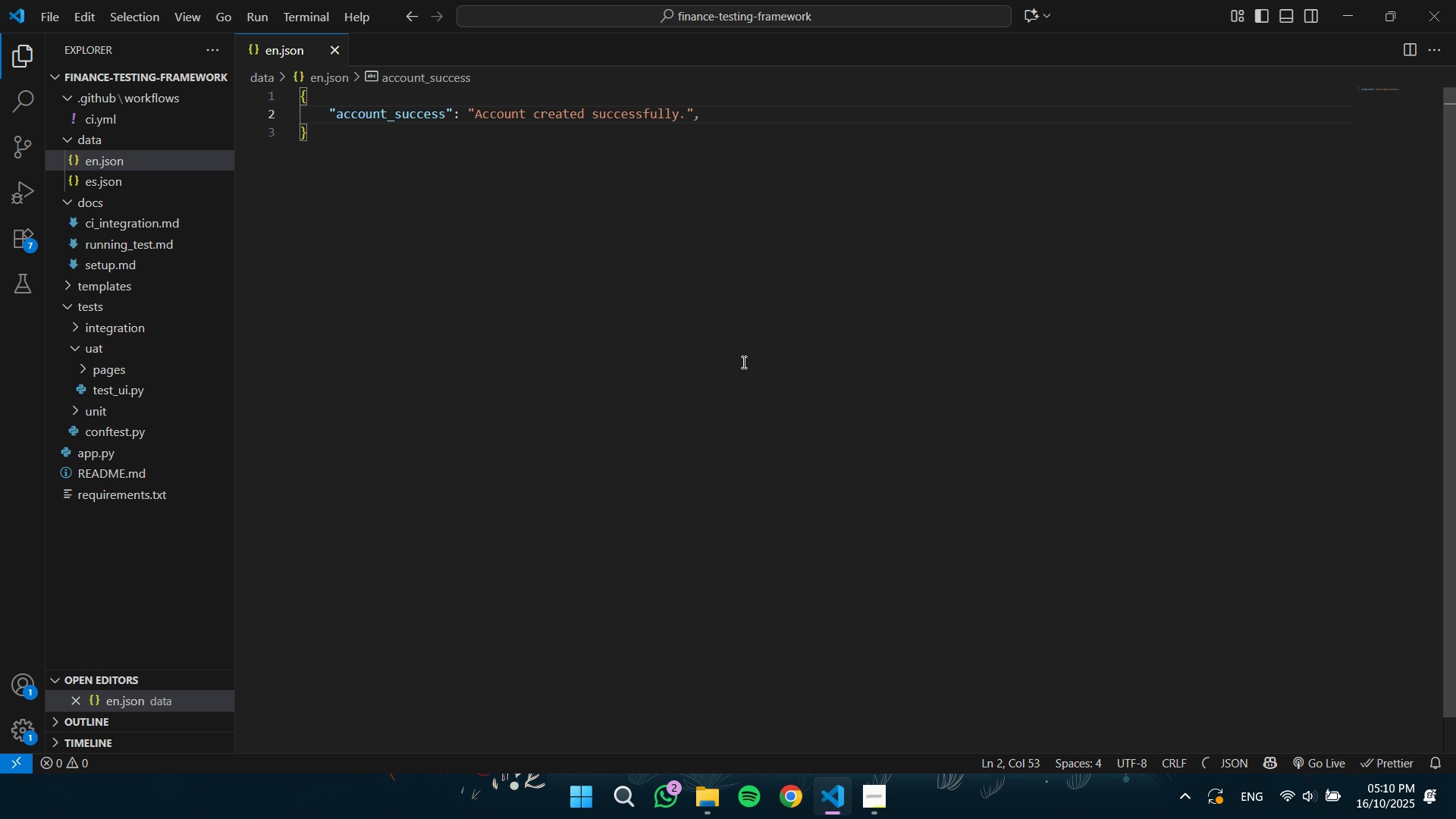 
key(ArrowRight)
 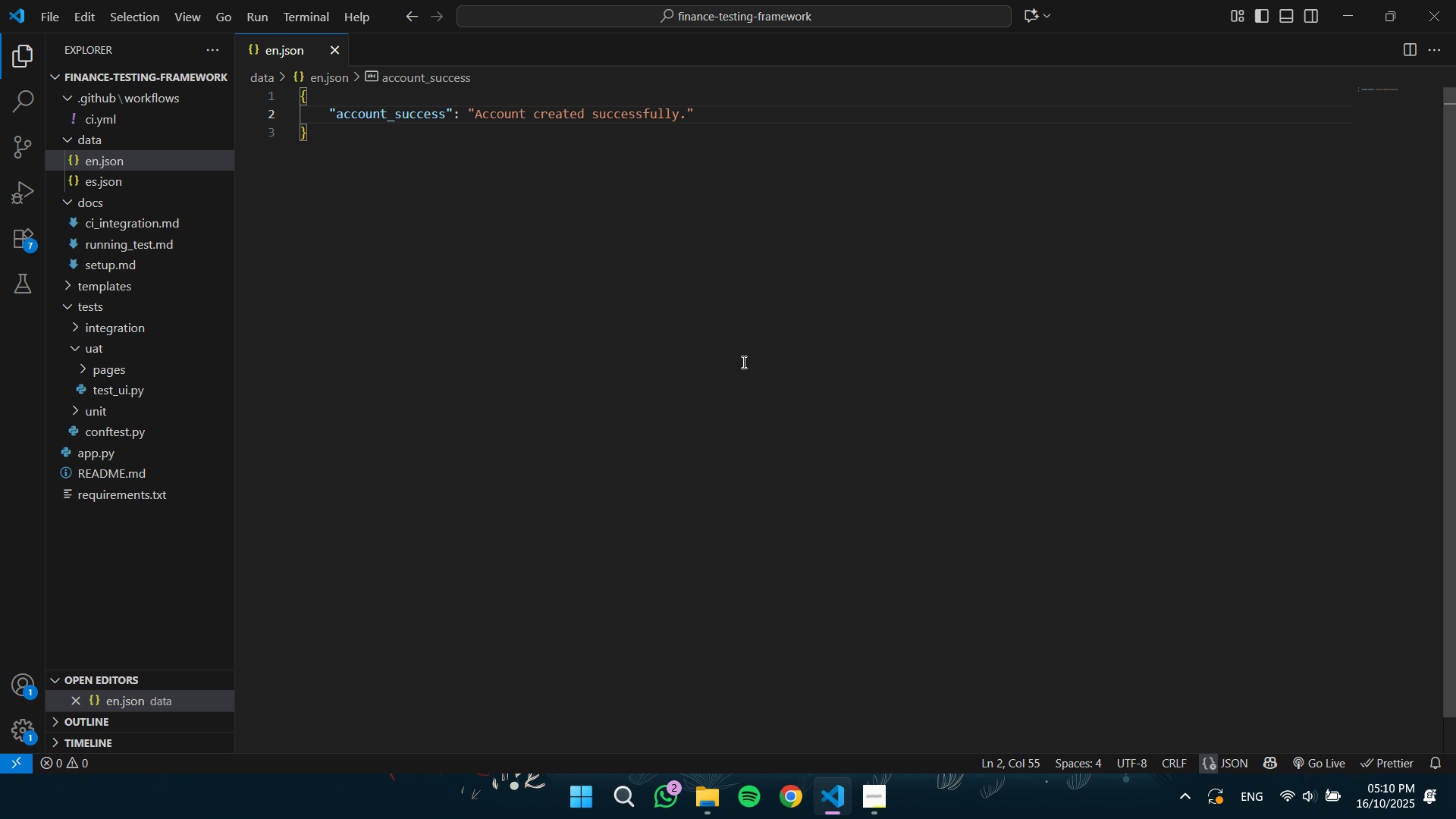 
key(Comma)
 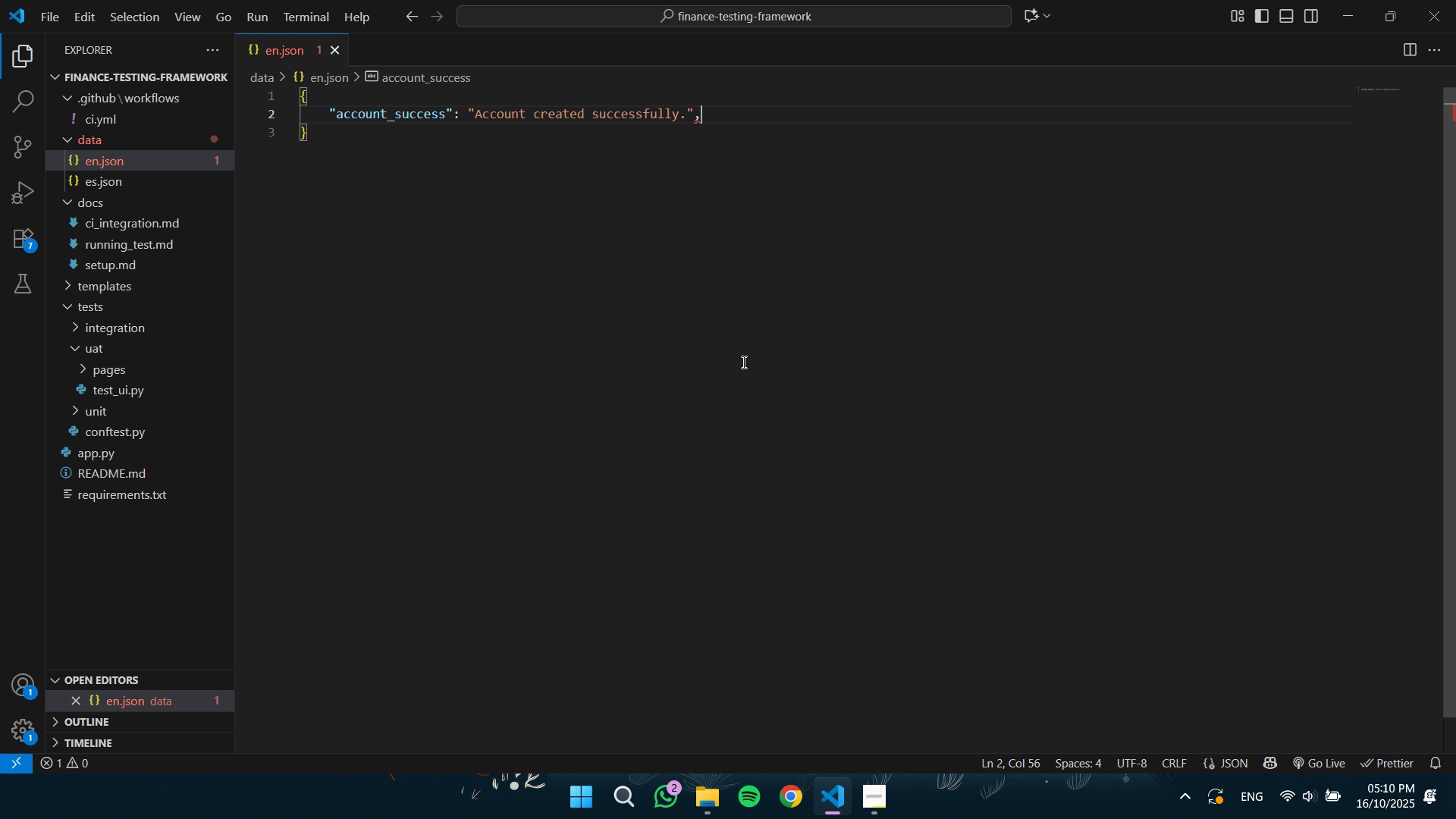 
key(Enter)
 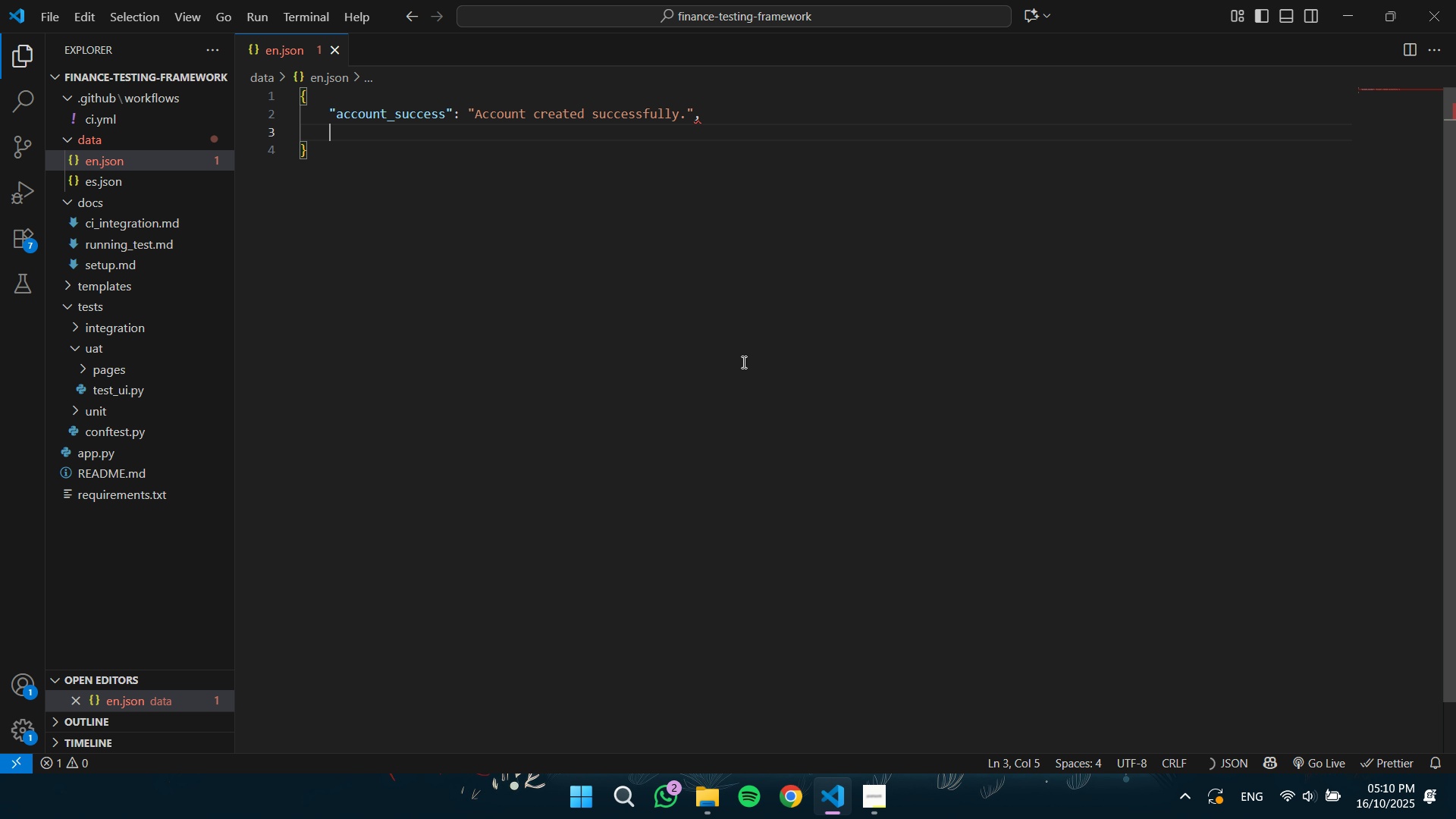 
type("transaction_)s)
key(Backspace)
key(Backspace)
type(success)
 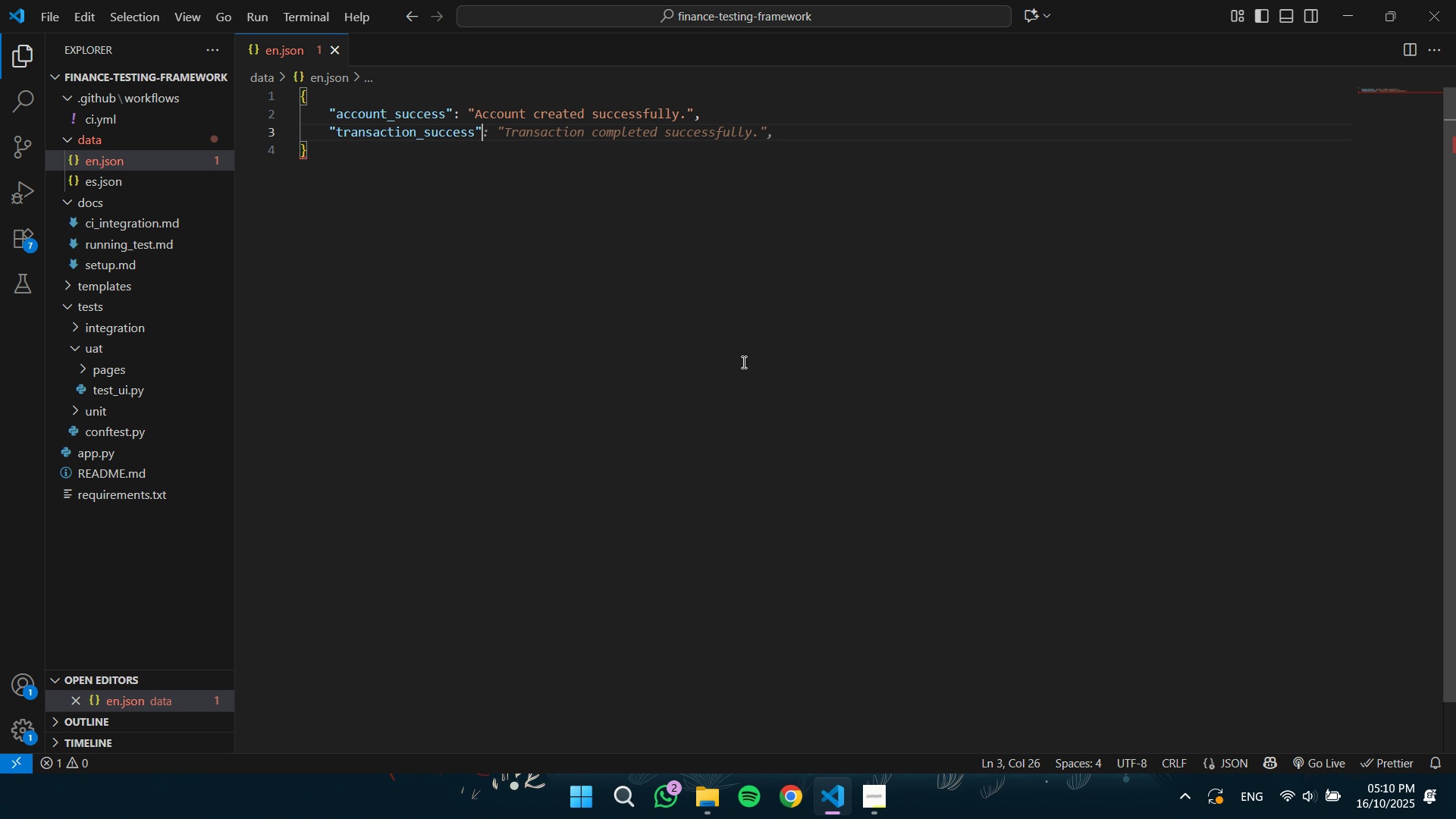 
 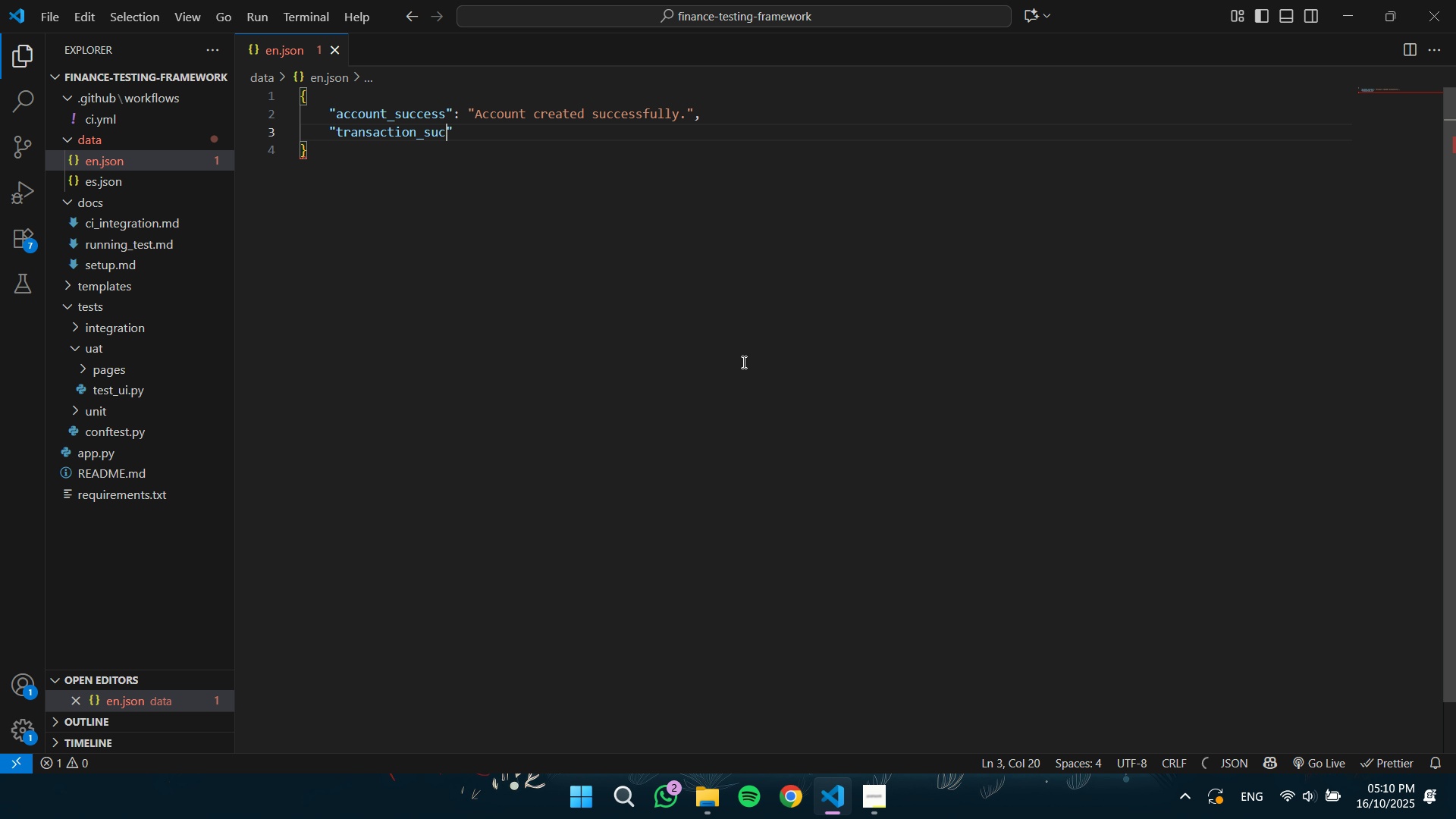 
key(ArrowRight)
 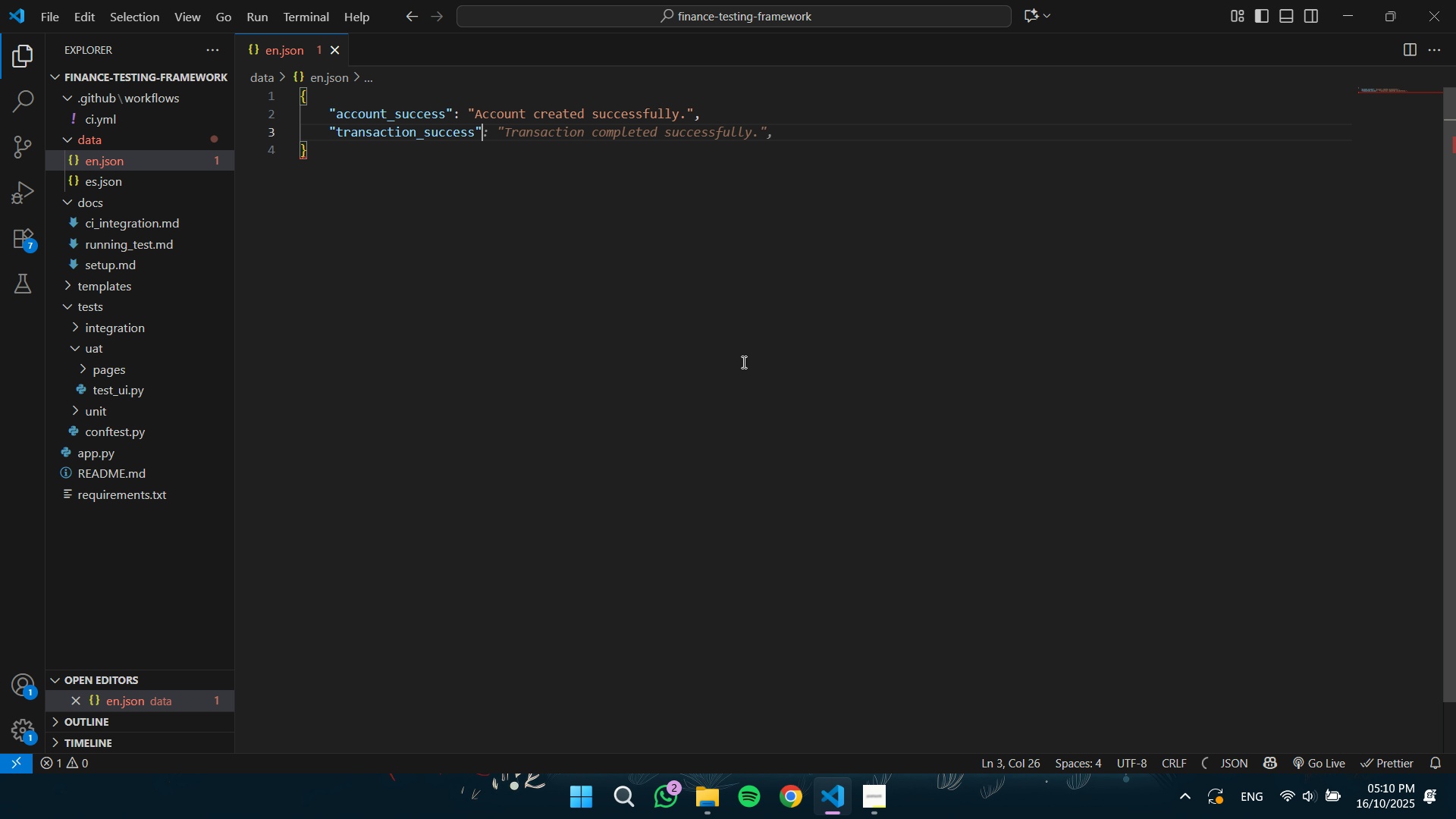 
hold_key(key=ShiftLeft, duration=0.91)
 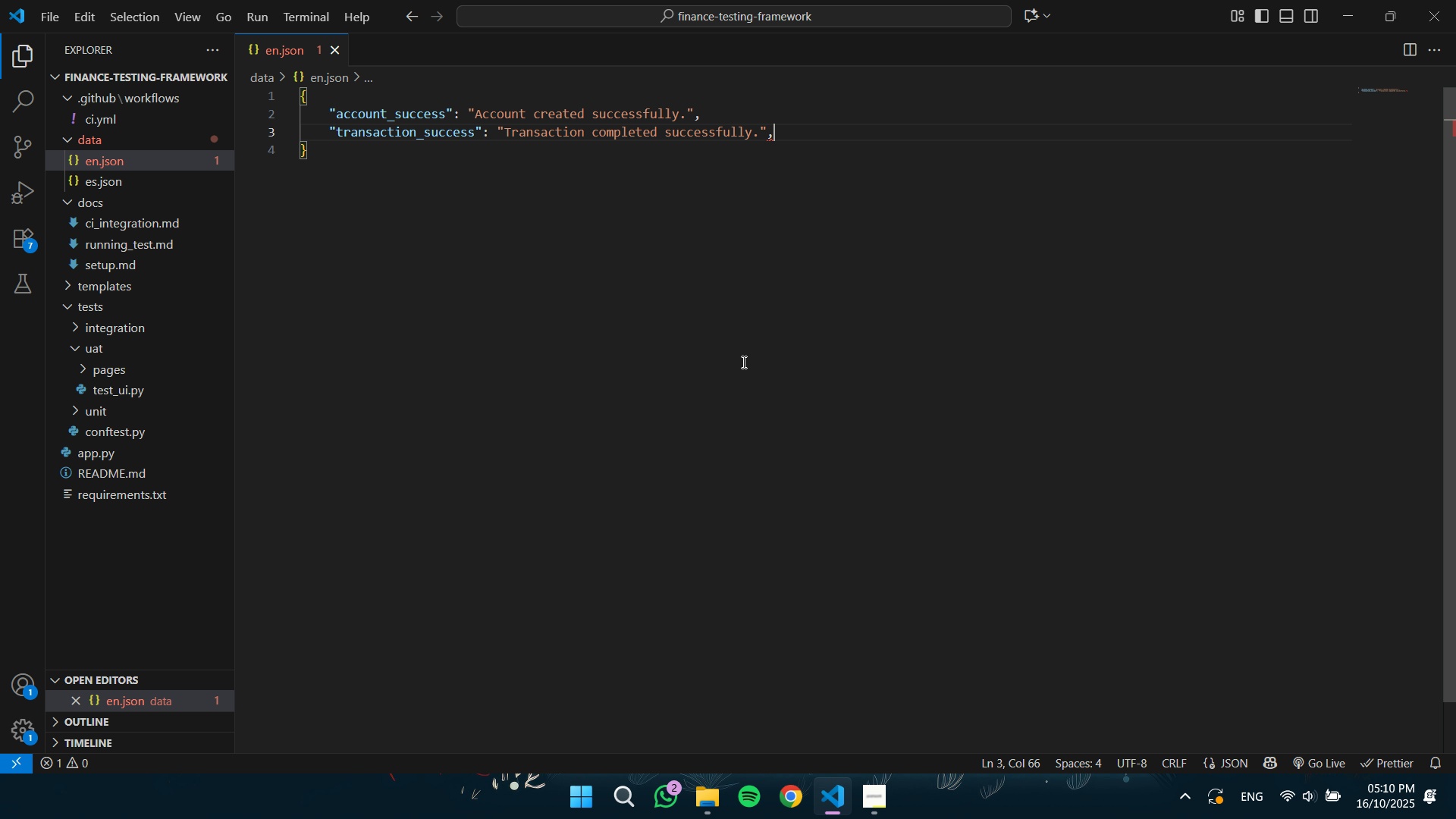 
key(Tab)
 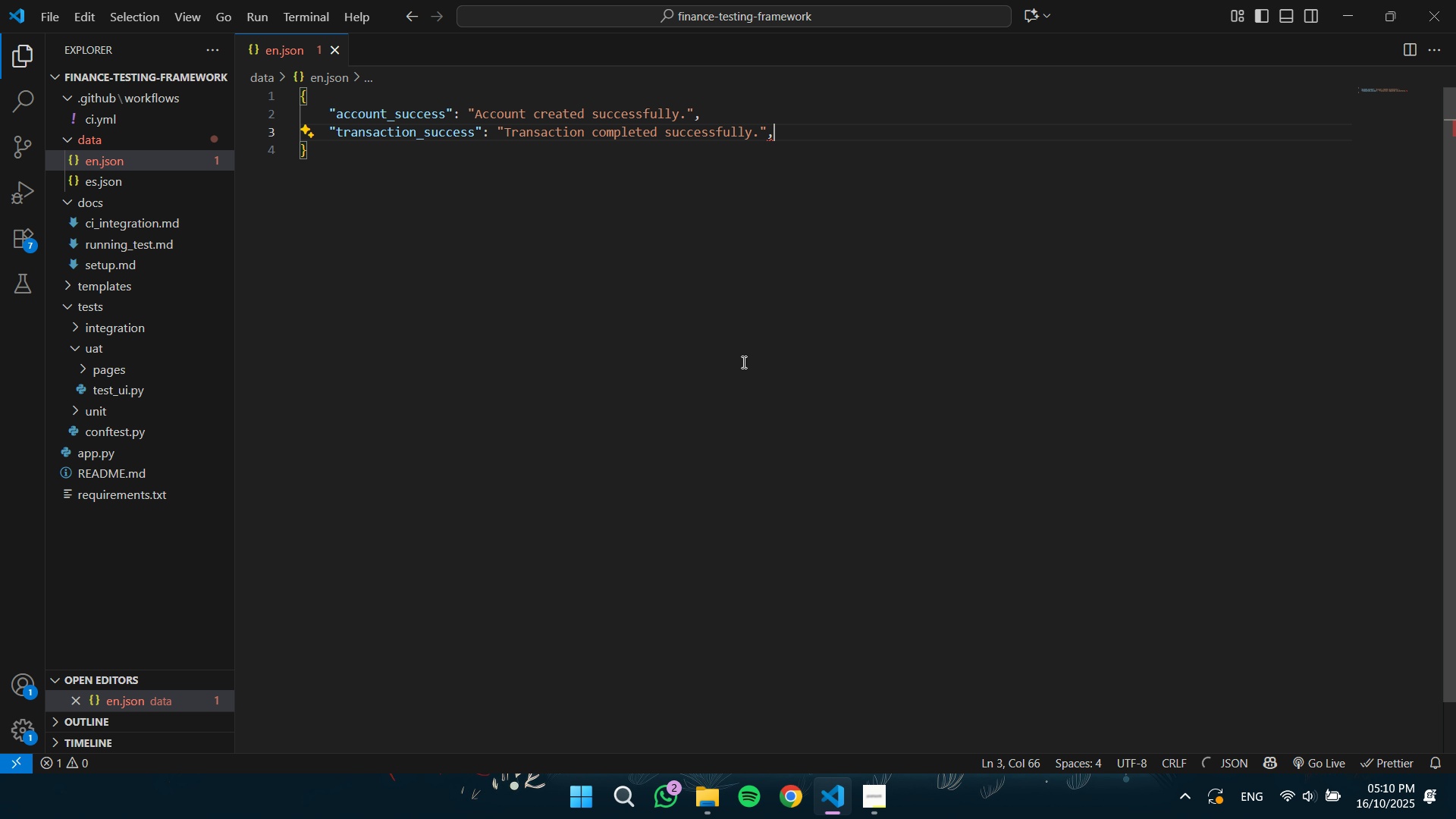 
key(Enter)
 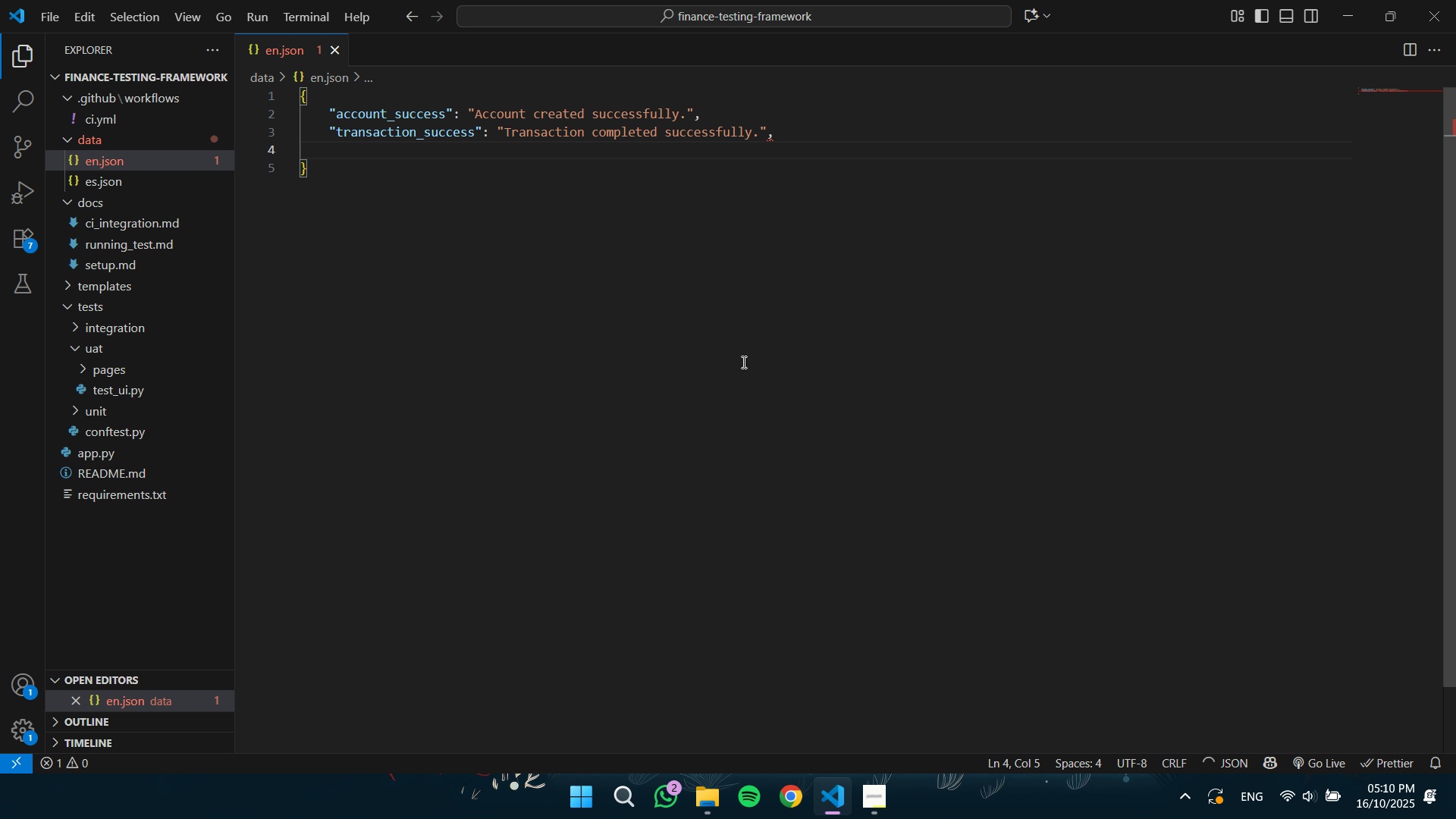 
type("compliance)
key(Backspace)
type(_success)
 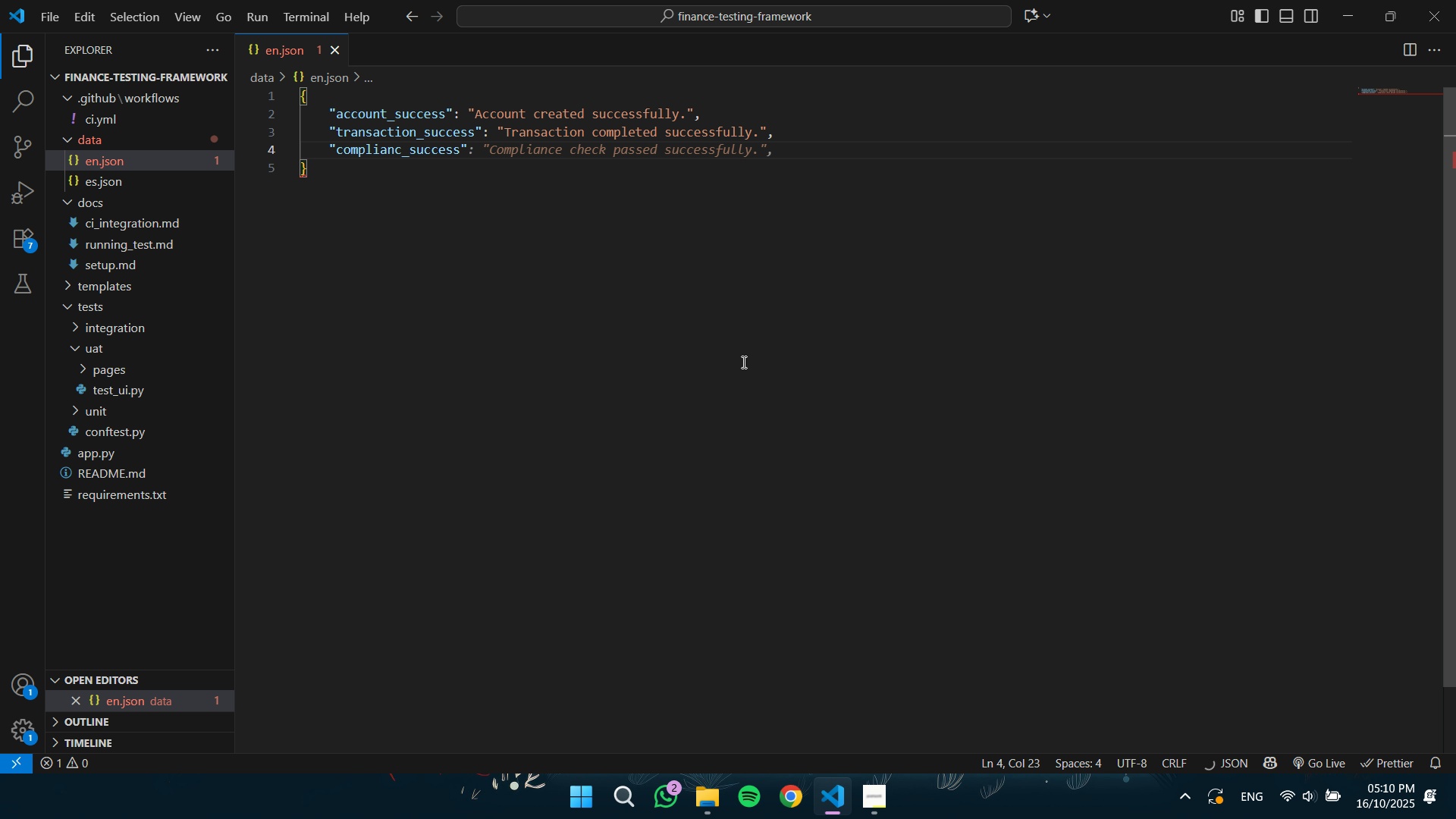 
key(Tab)
 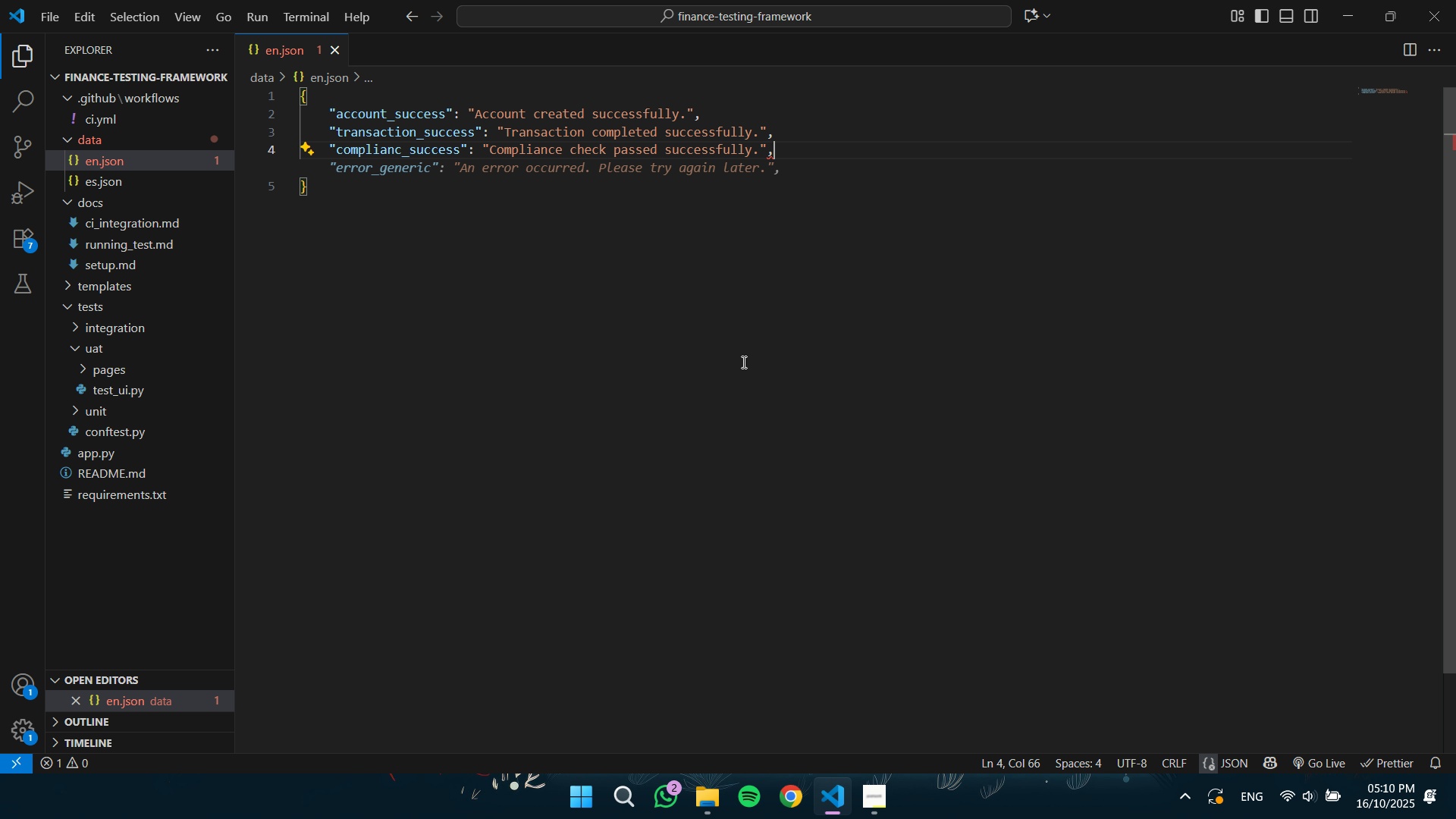 
key(ArrowLeft)
 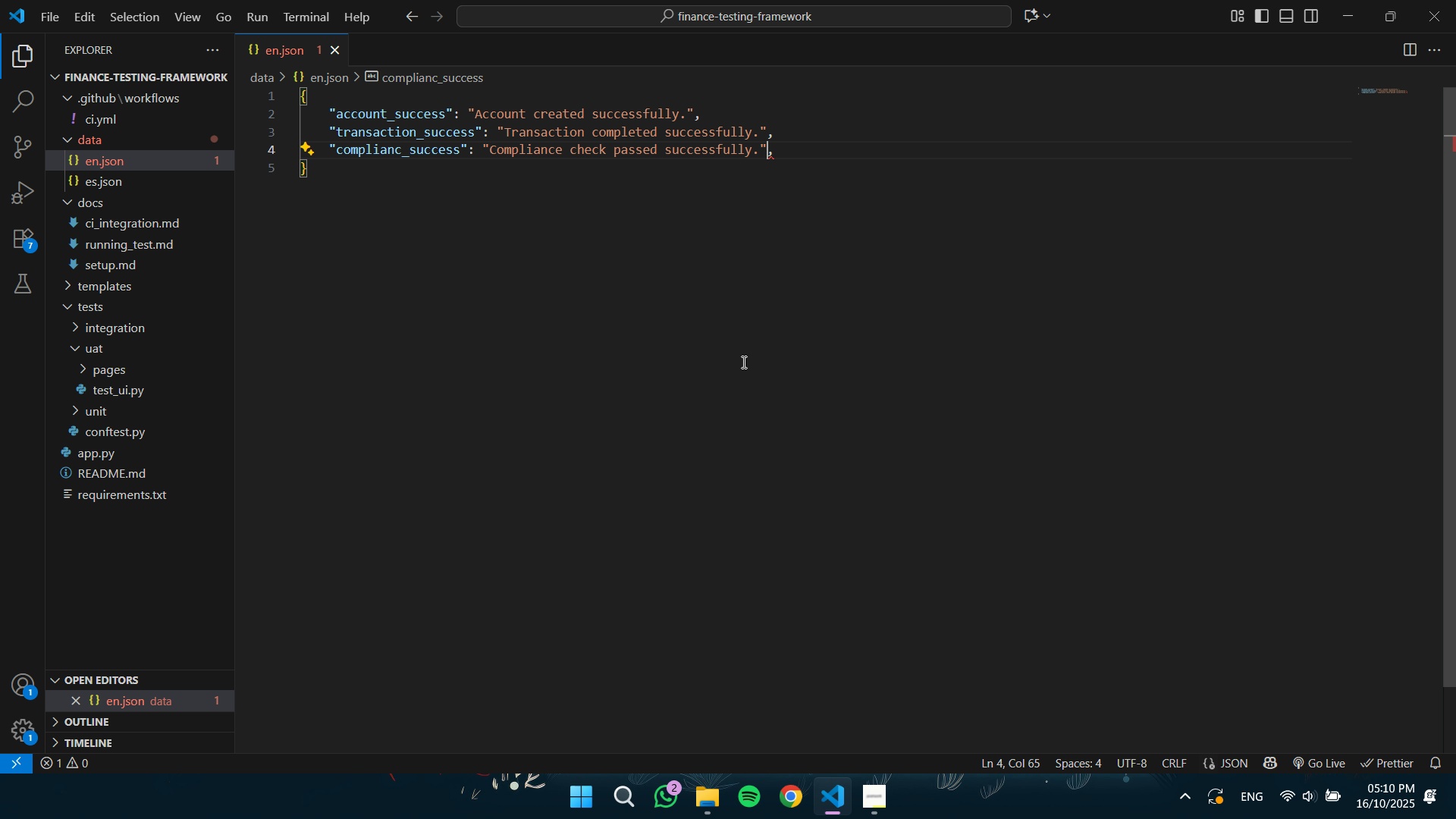 
key(ArrowLeft)
 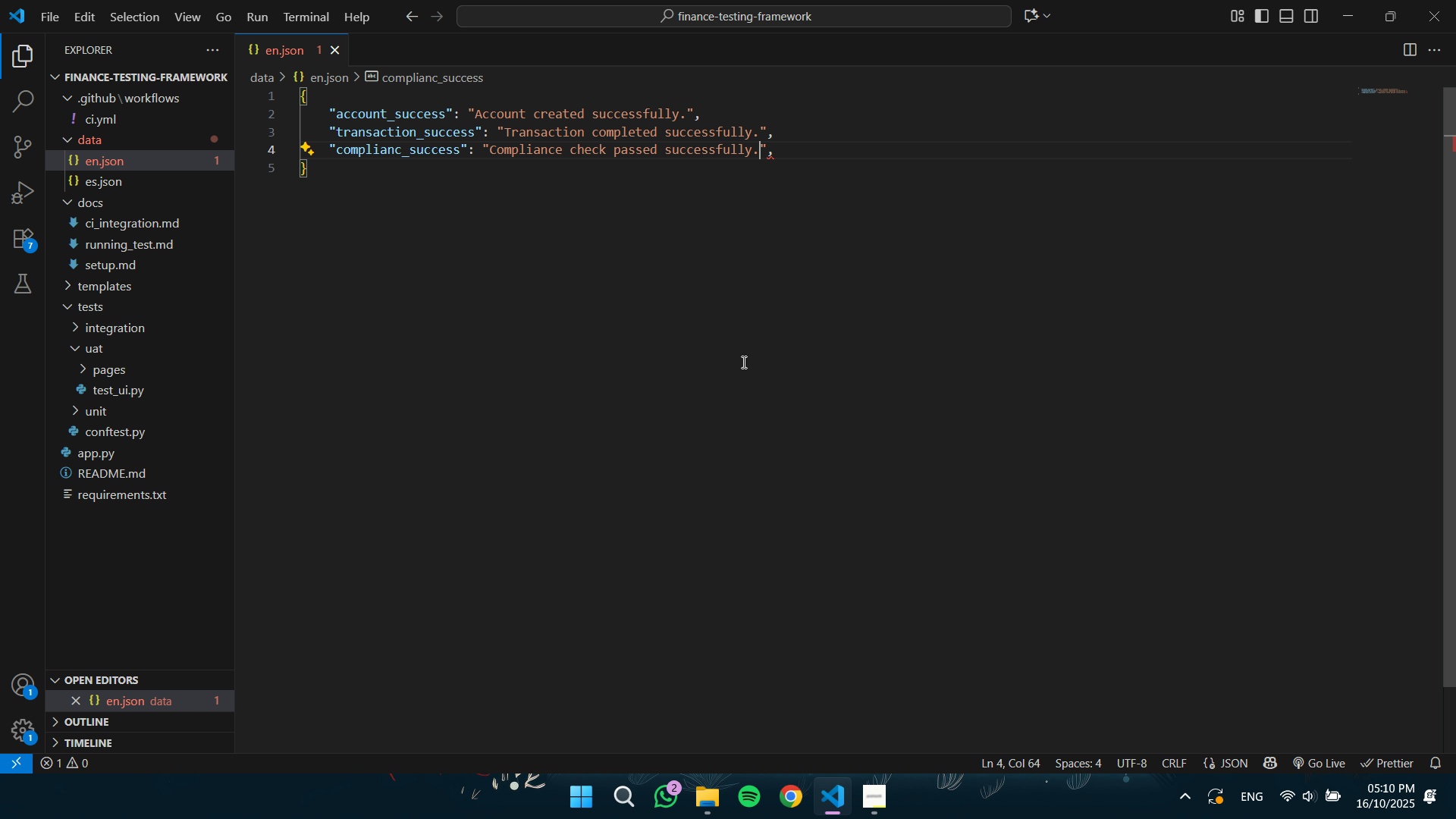 
key(Control+Shift+ArrowLeft)
 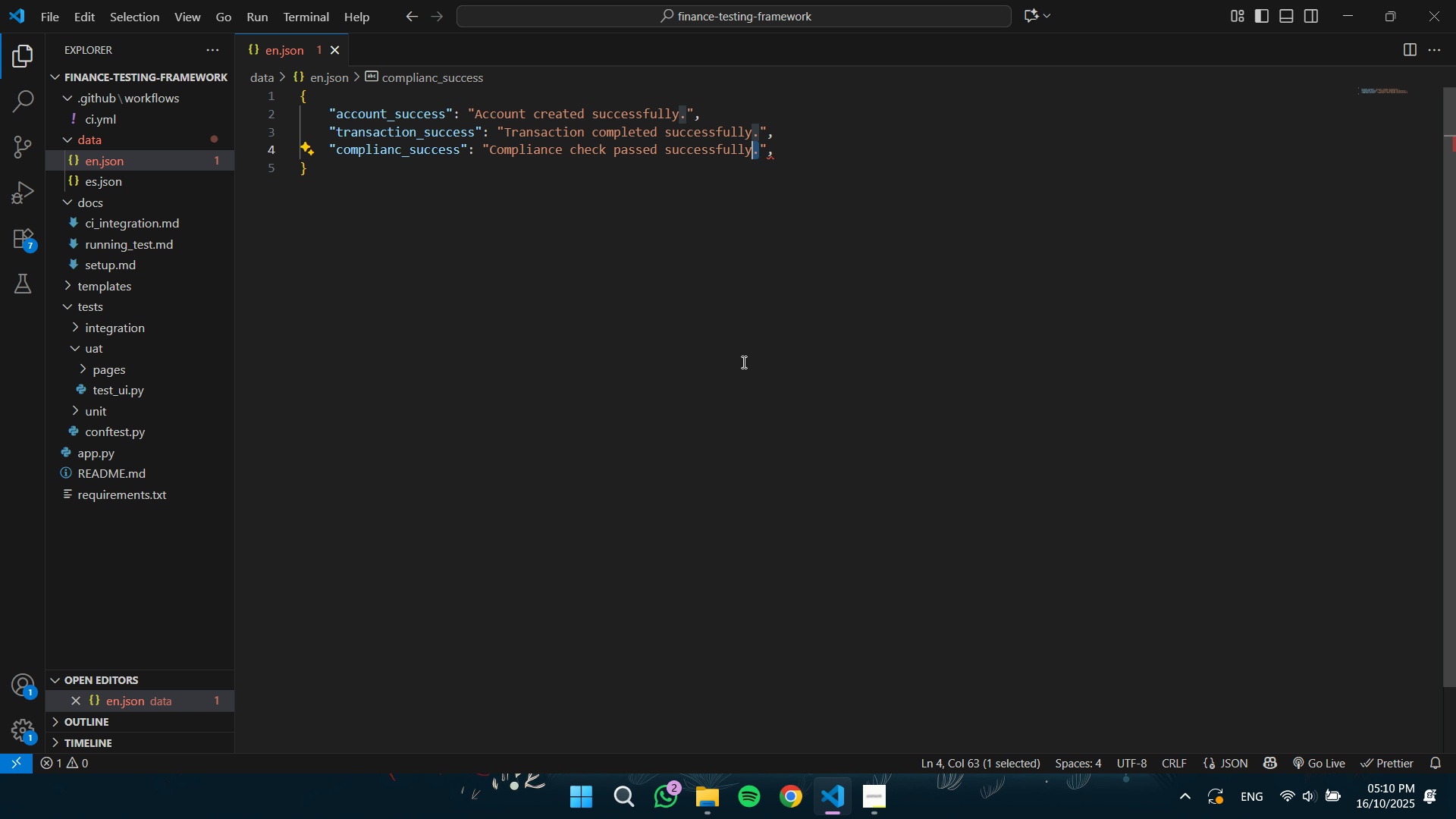 
key(Control+Shift+ArrowLeft)
 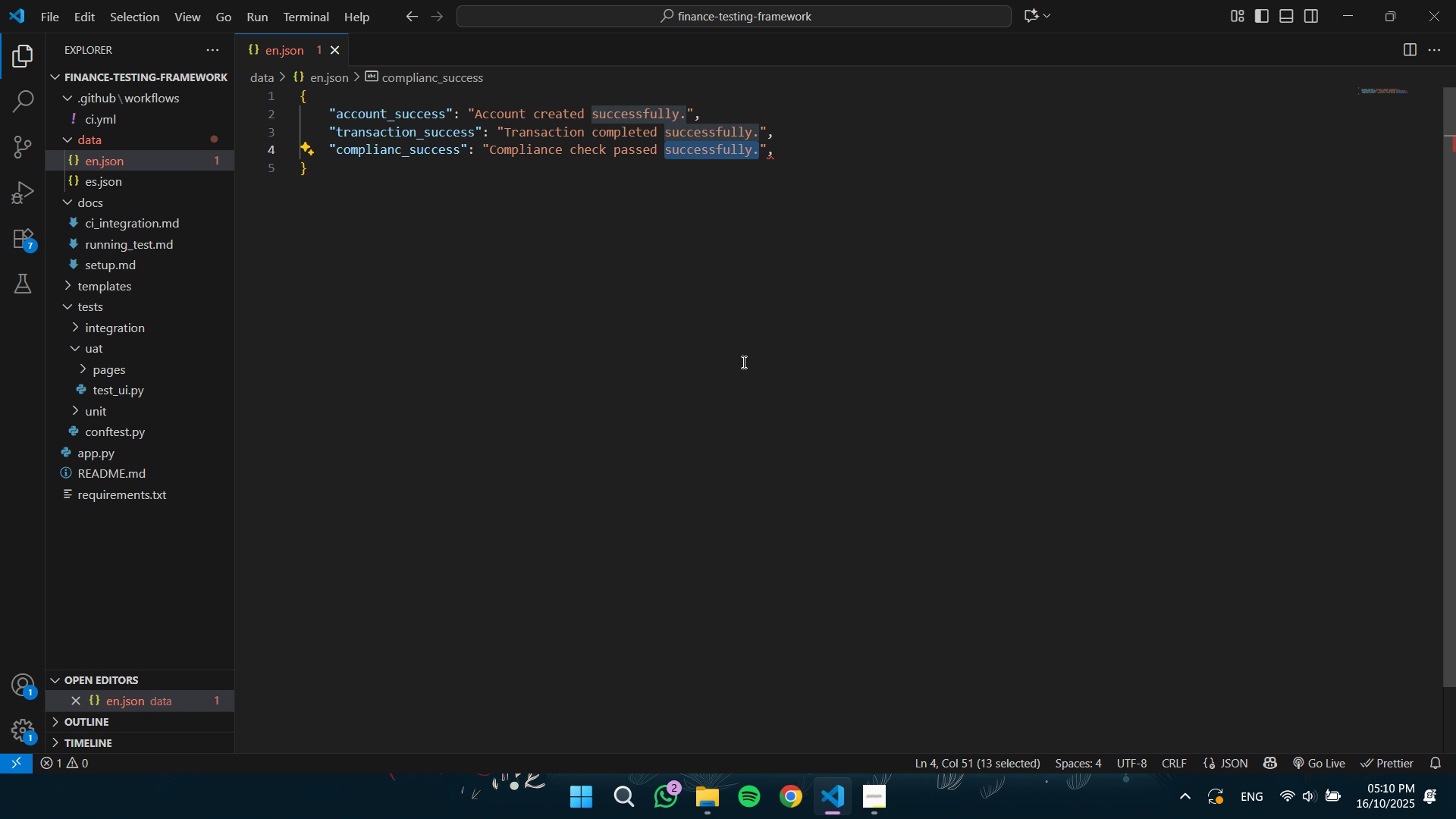 
key(Shift+ArrowLeft)
 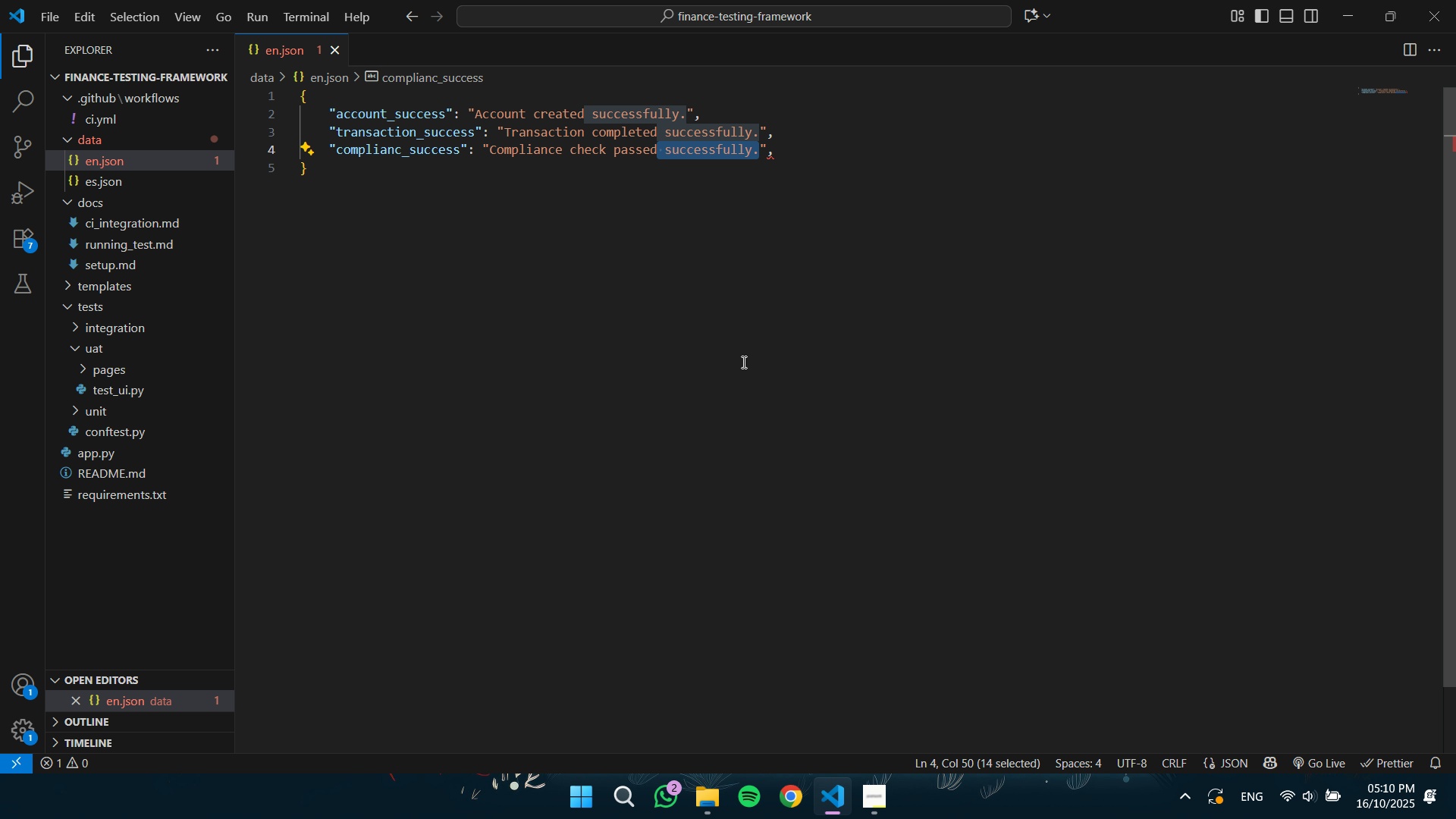 
key(Backspace)
 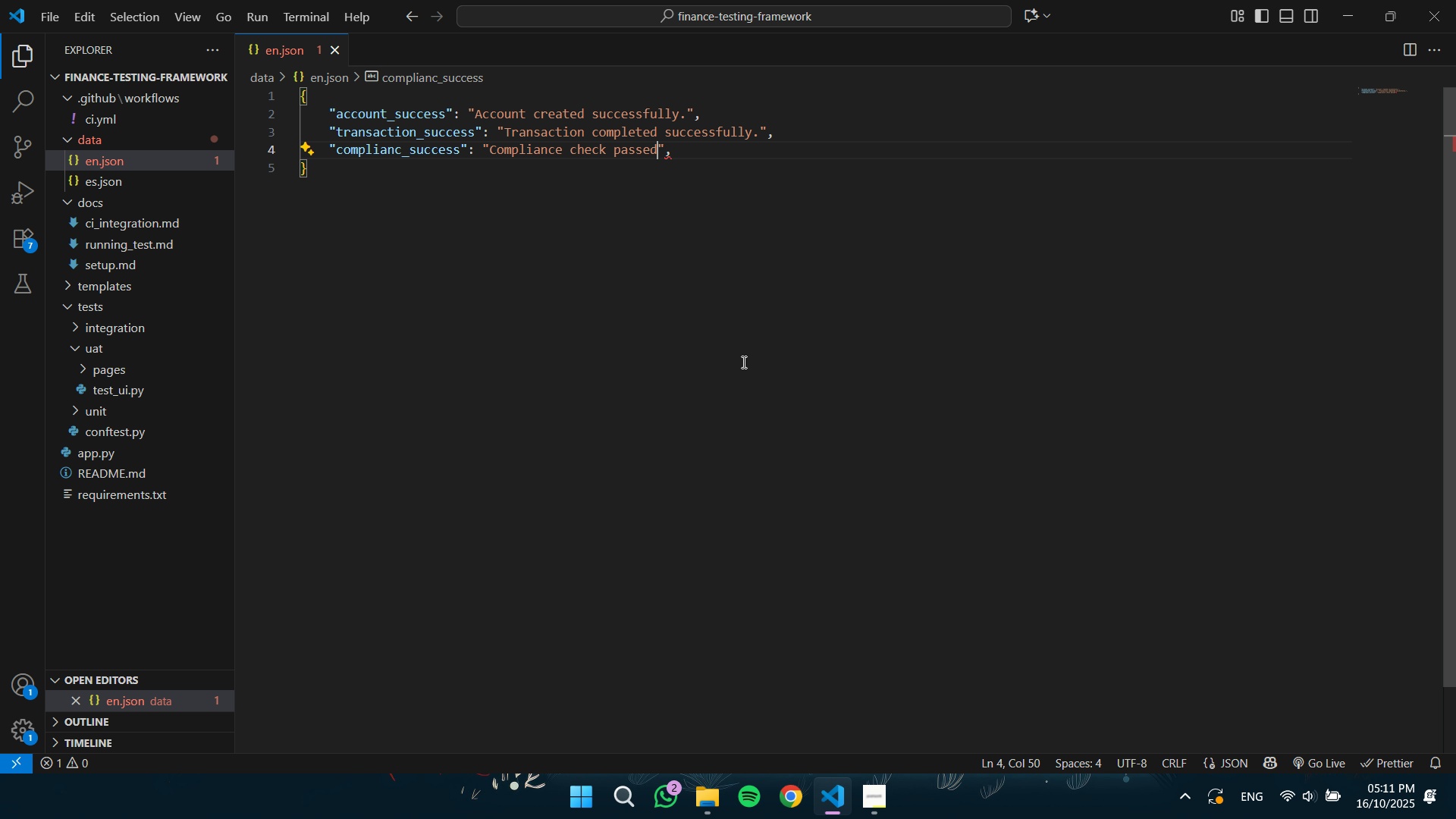 
key(Period)
 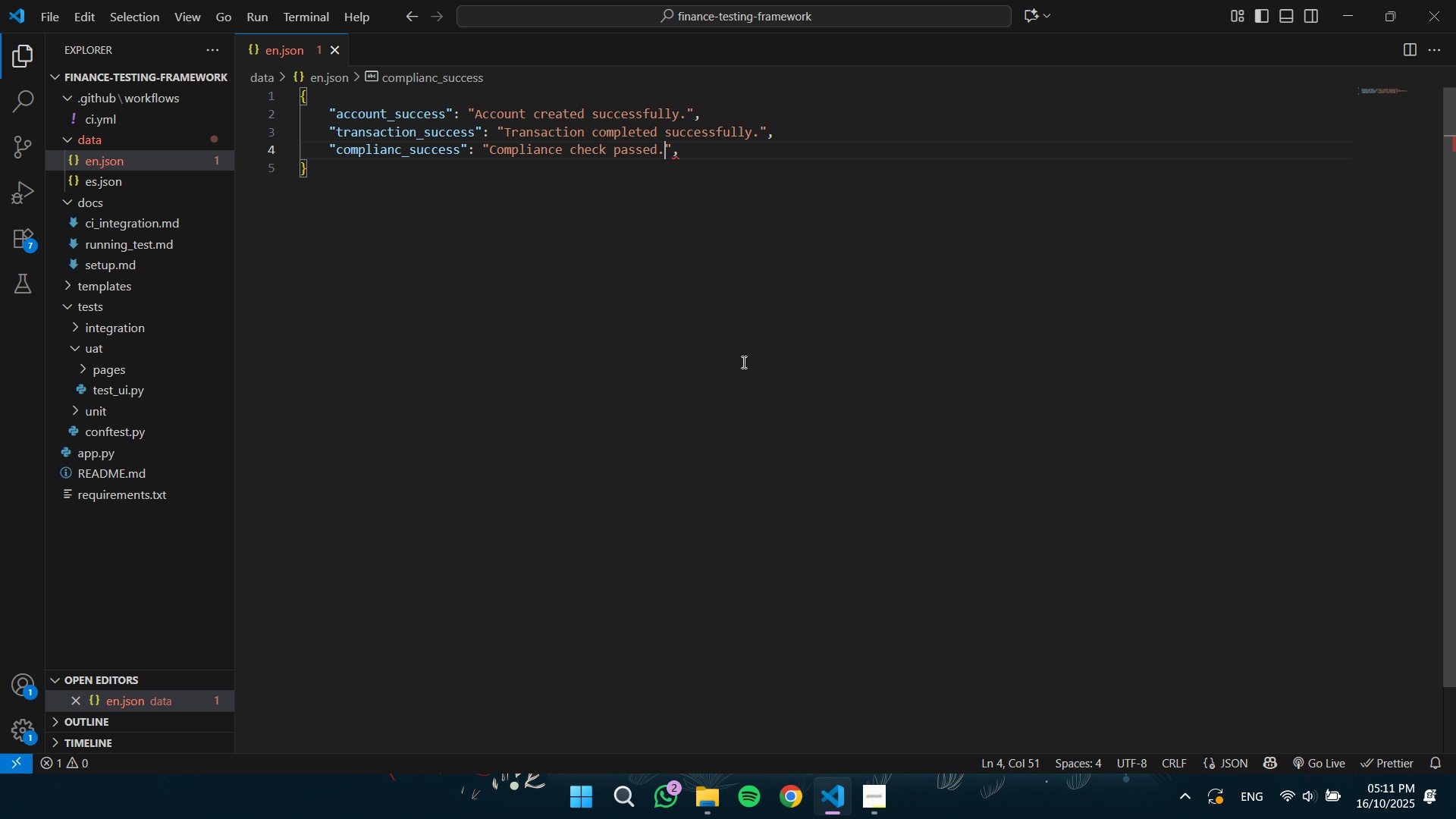 
key(ArrowUp)
 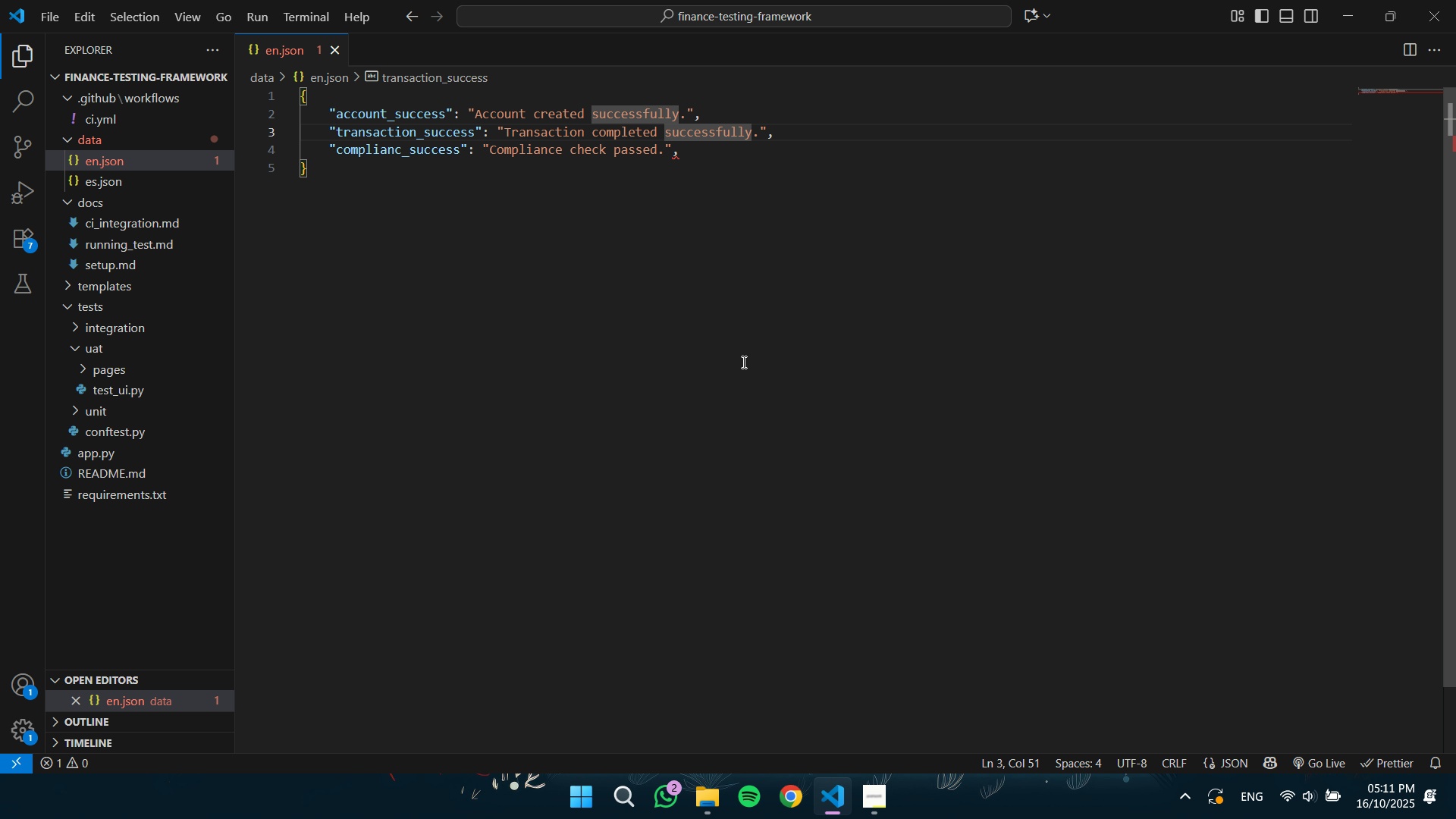 
key(ArrowLeft)
 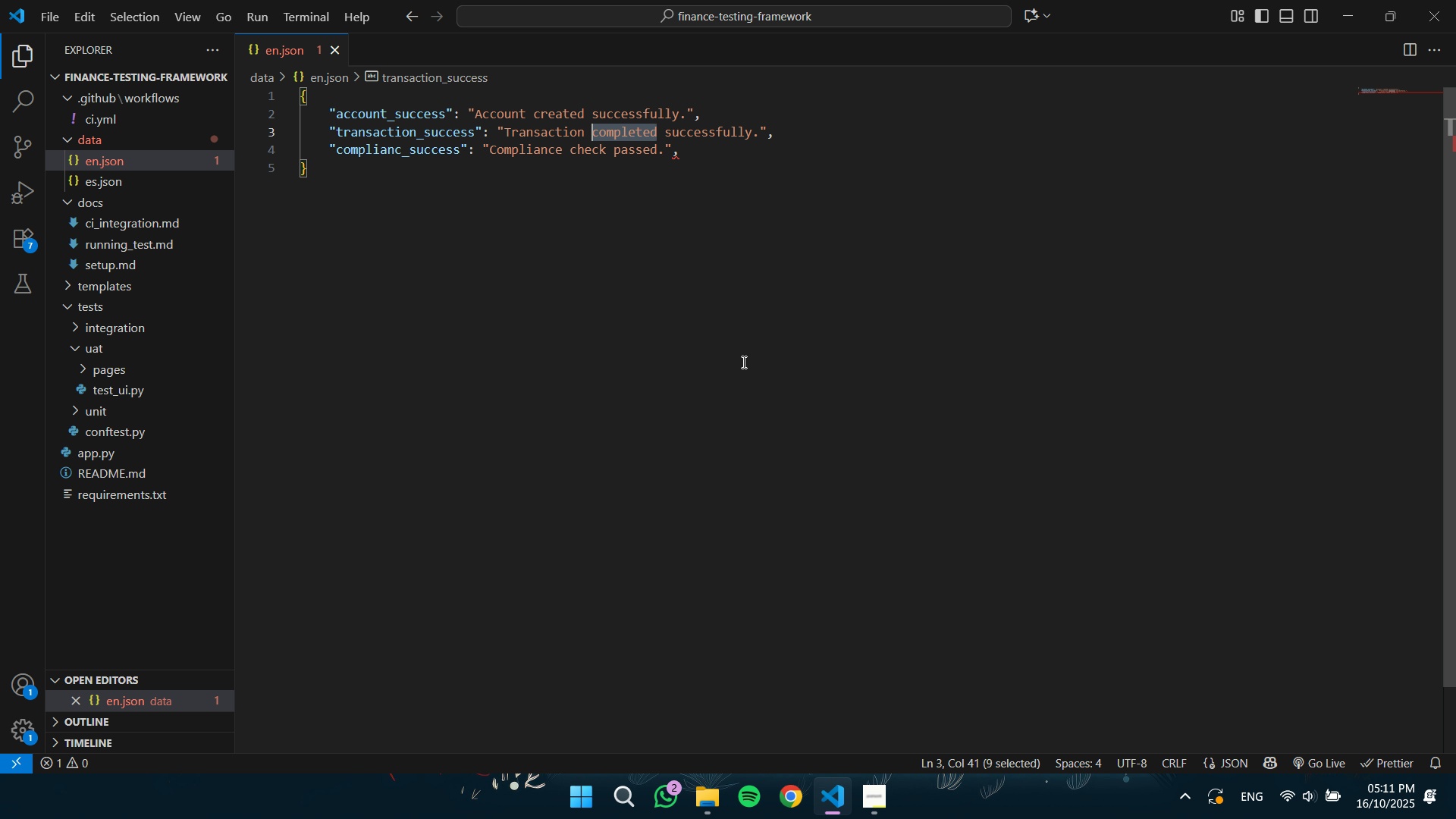 
key(Control+Shift+ArrowLeft)
 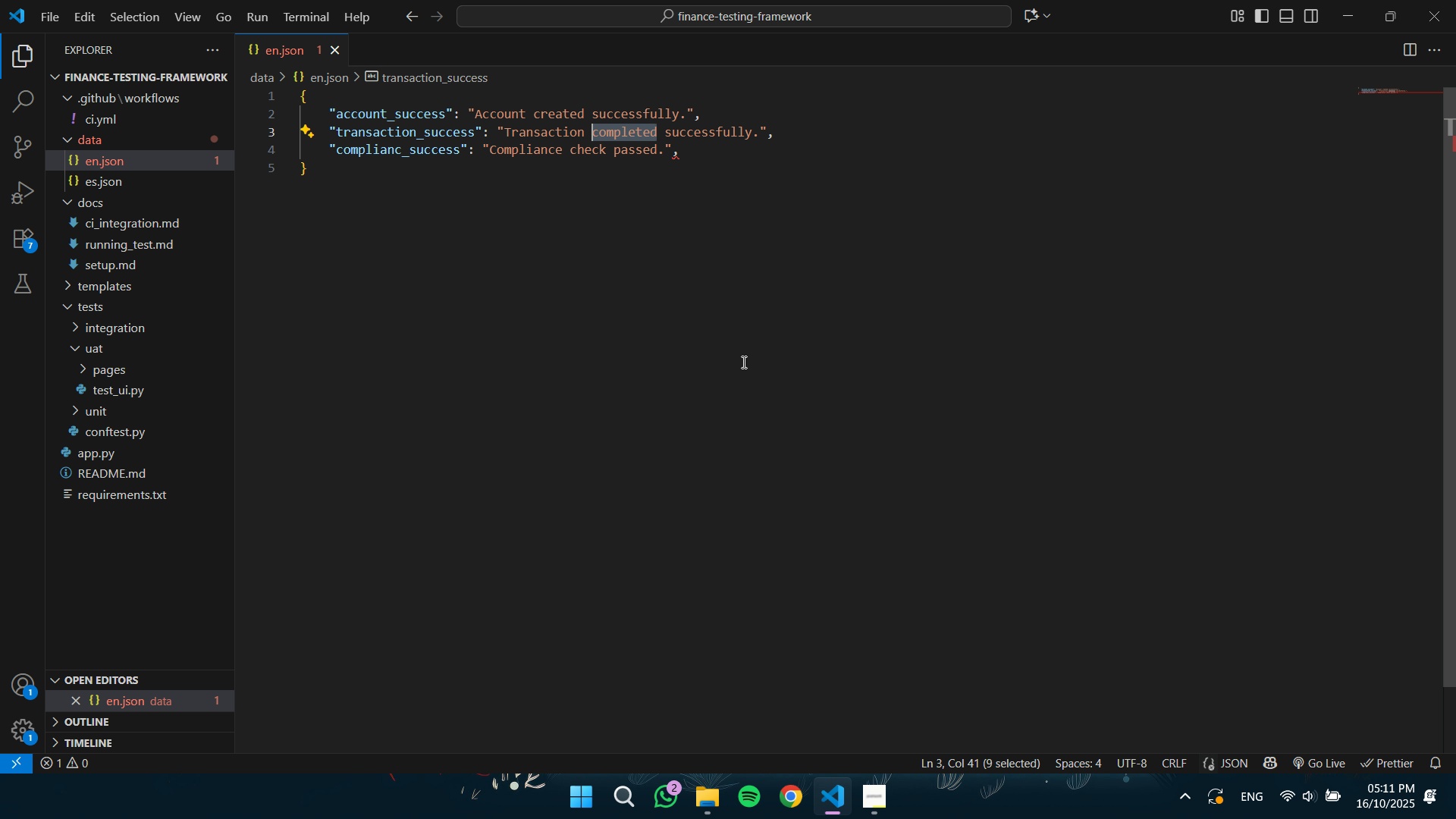 
type(processed)
 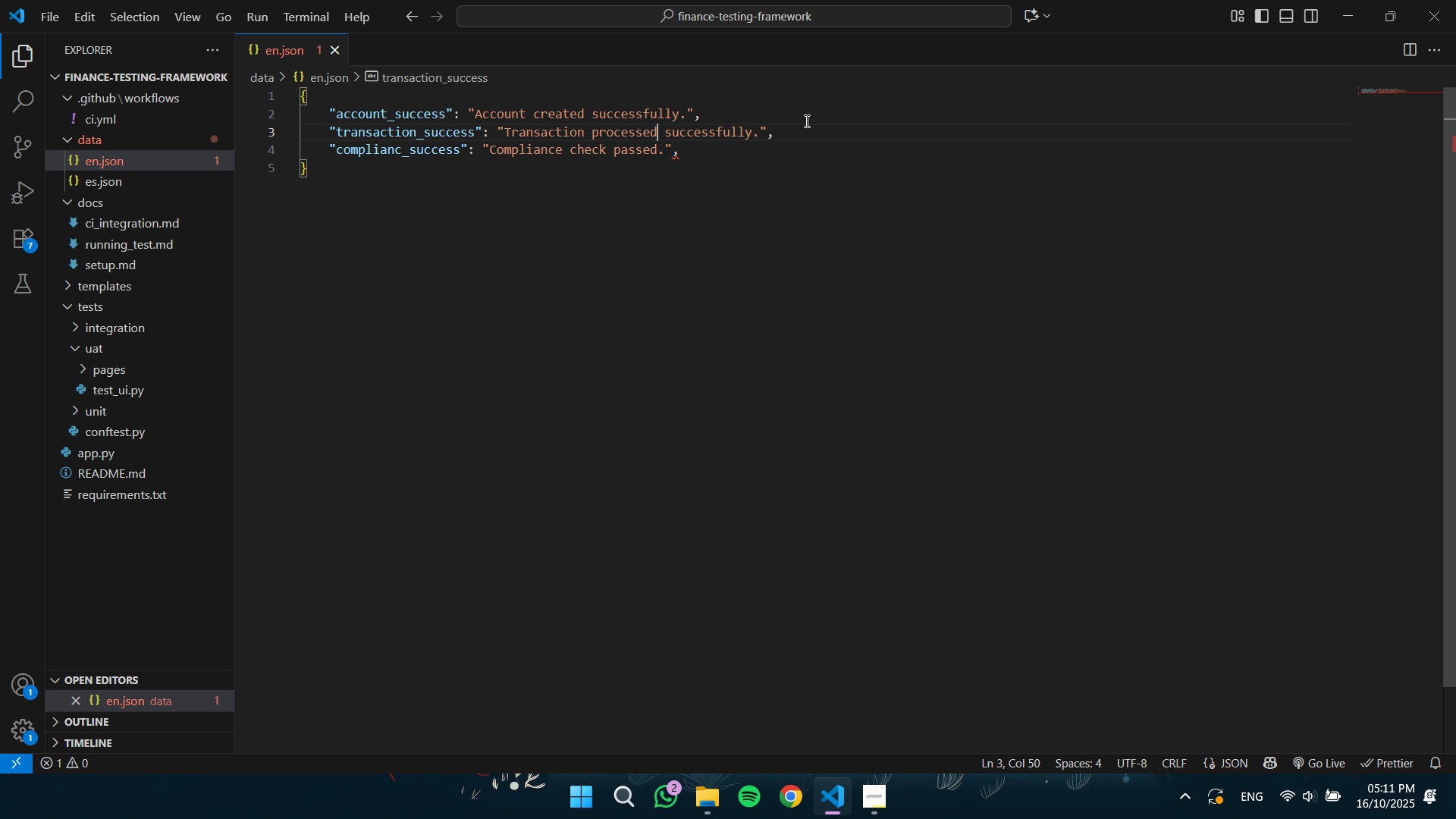 
left_click([698, 158])
 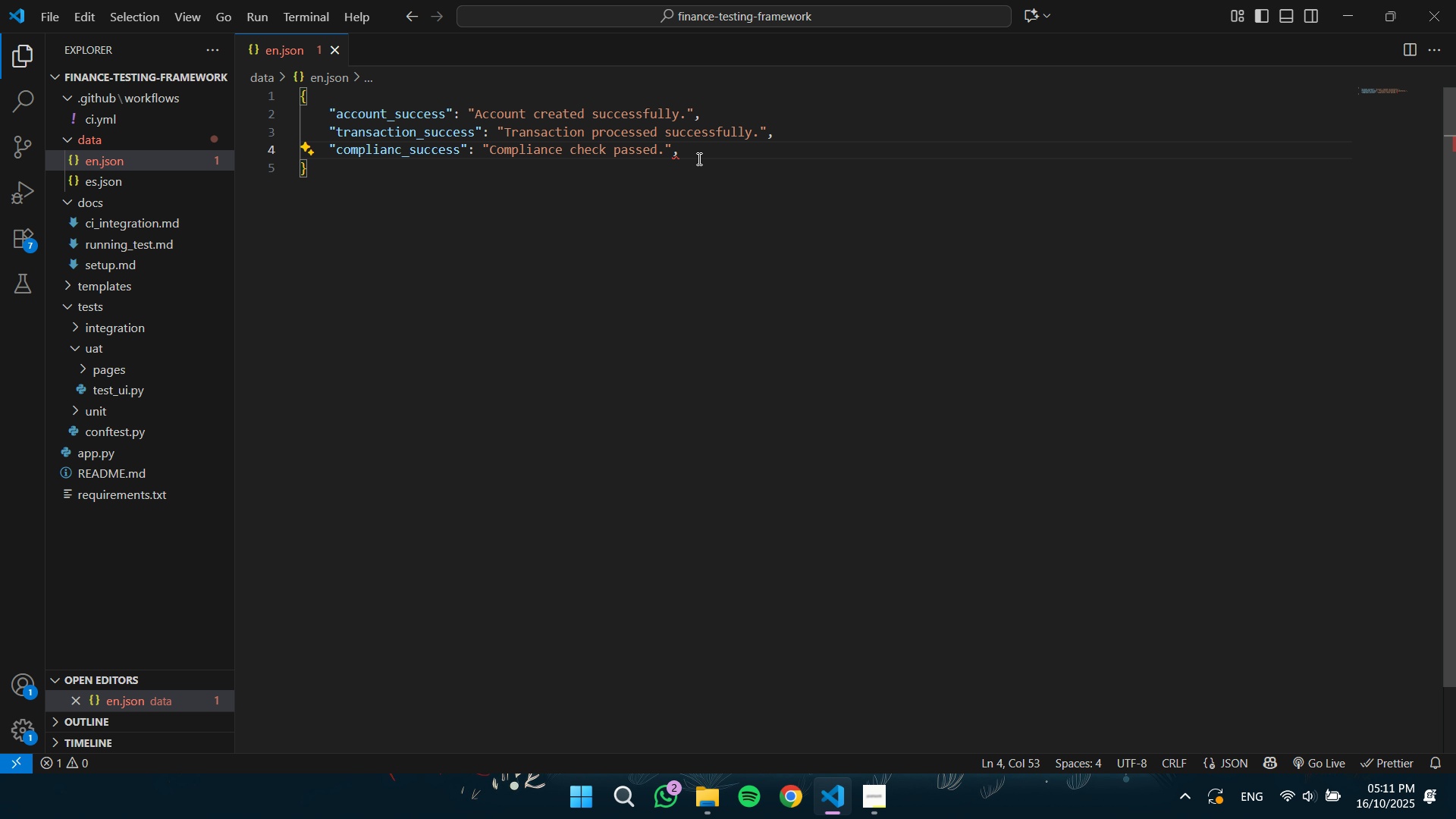 
key(Backspace)
 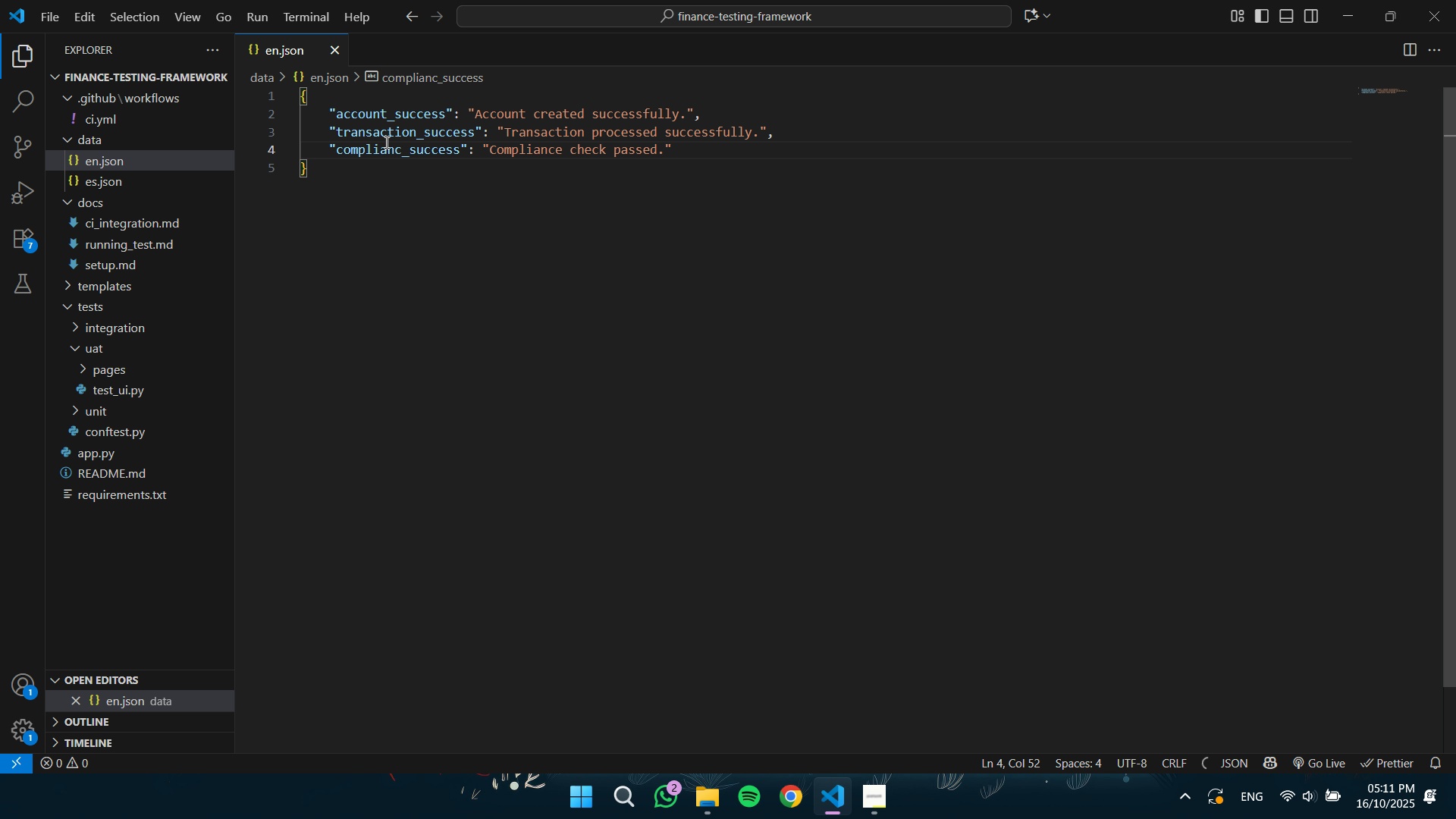 
left_click([406, 155])
 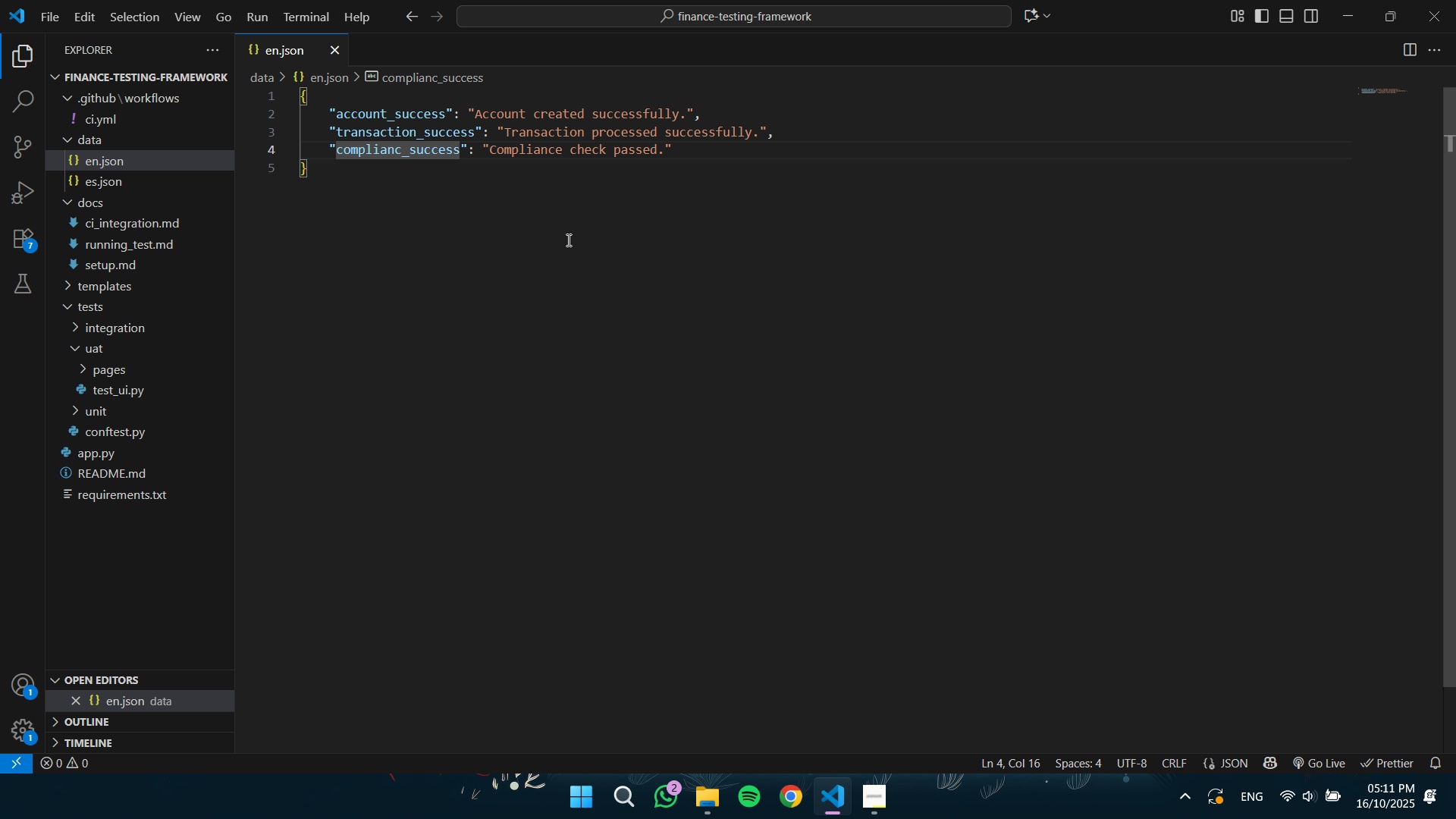 
key(ArrowLeft)
 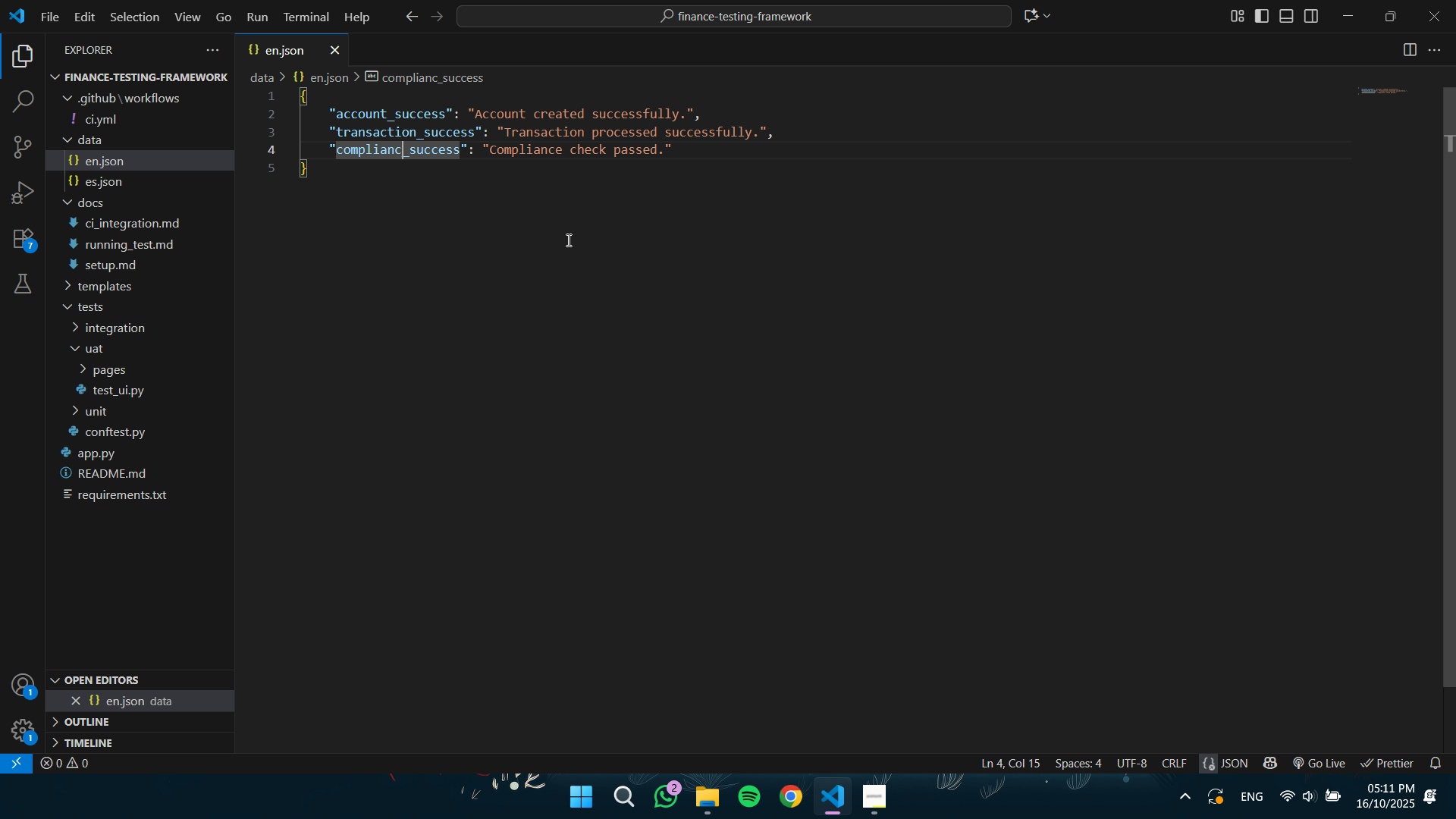 
key(E)
 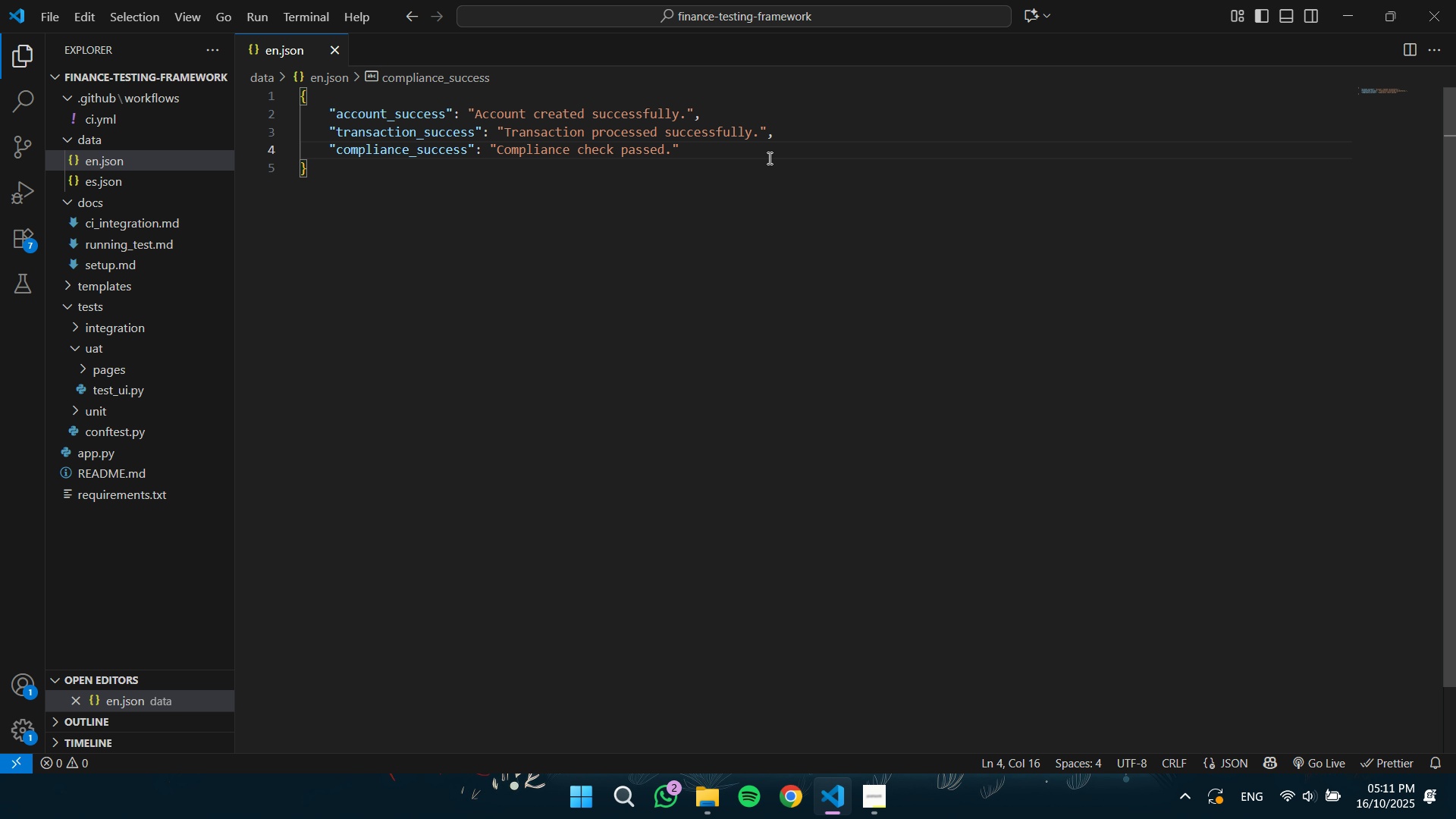 
left_click([774, 149])
 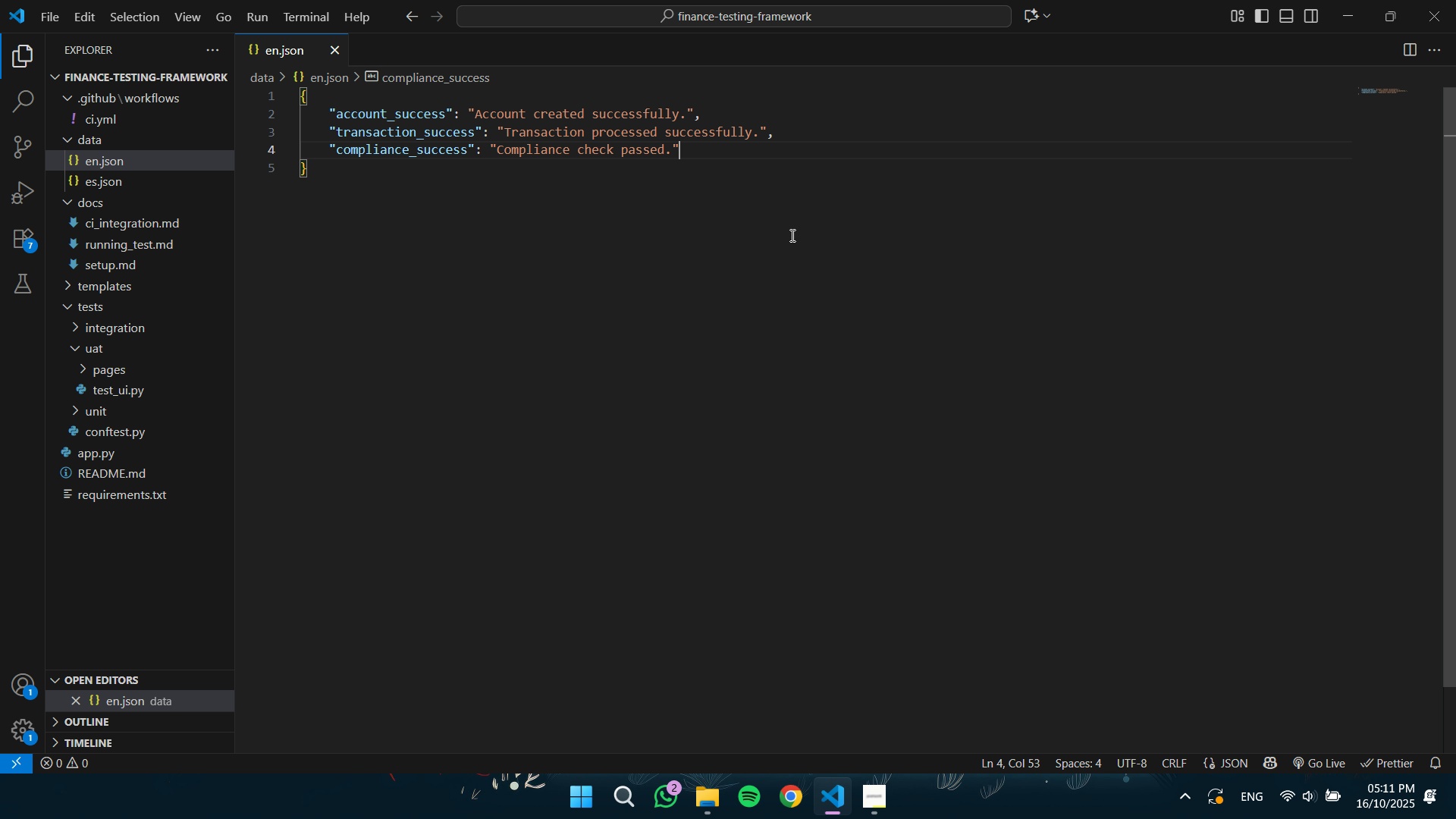 
left_click([516, 224])
 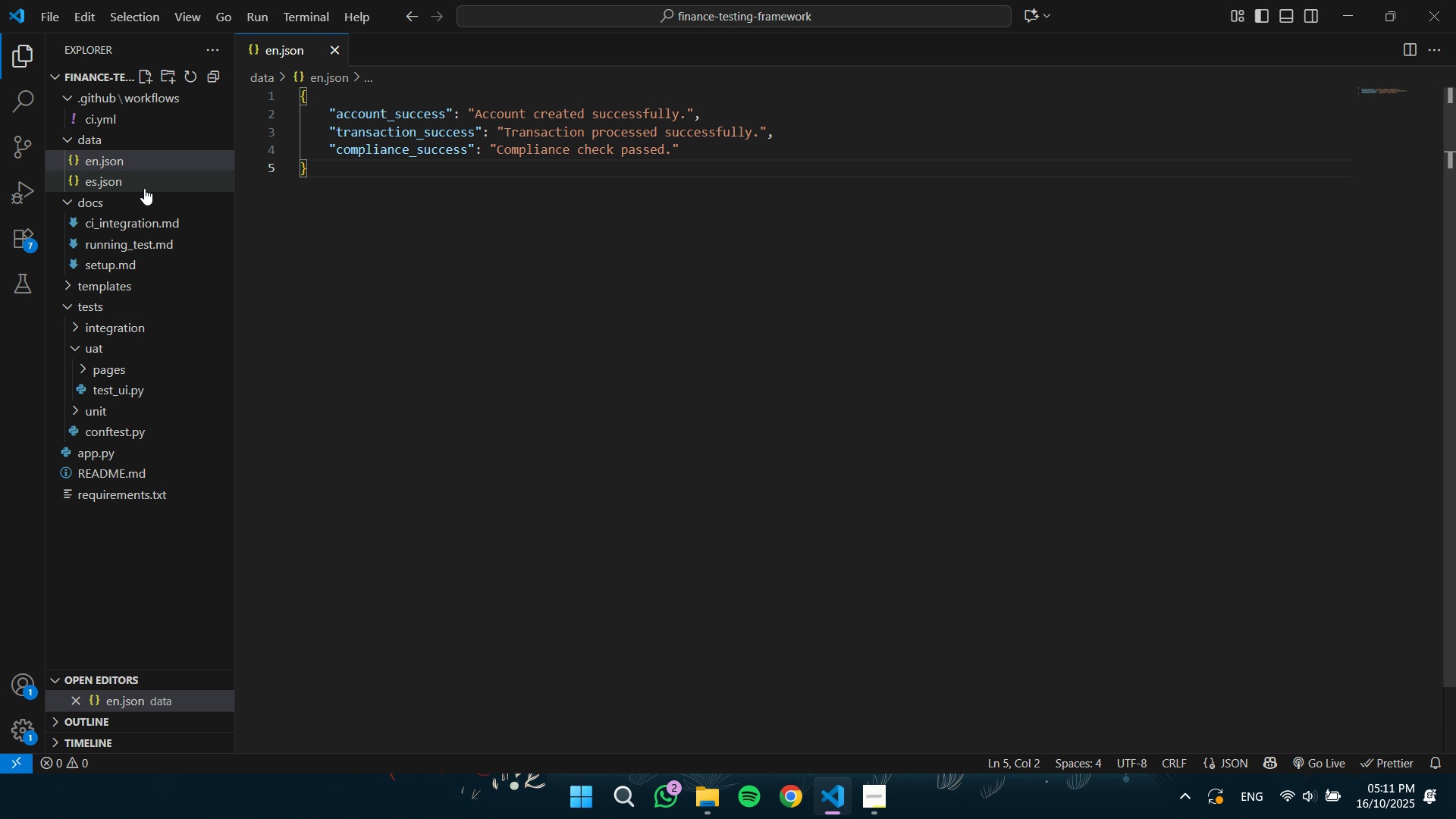 
left_click([144, 186])
 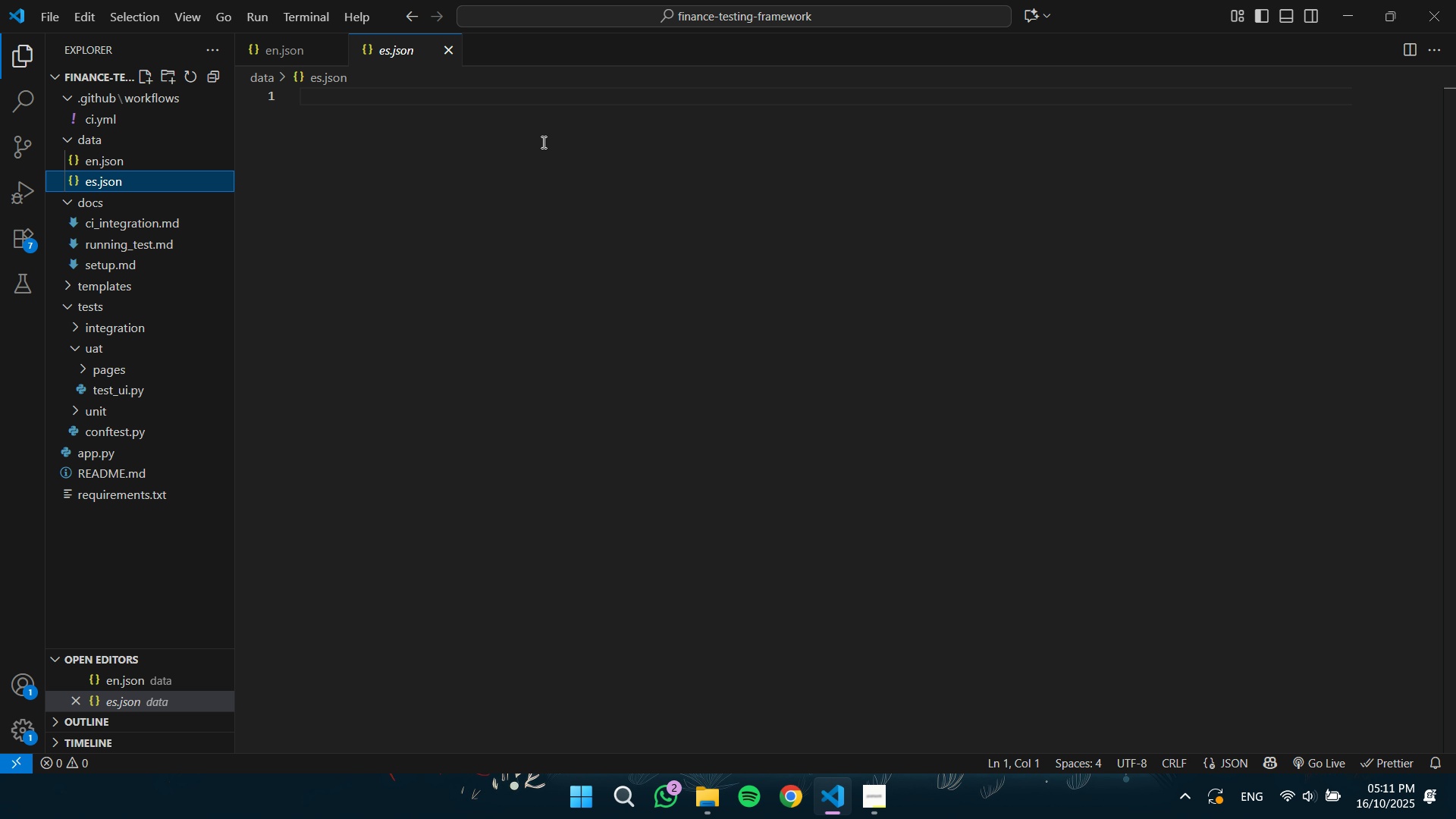 
left_click([543, 140])
 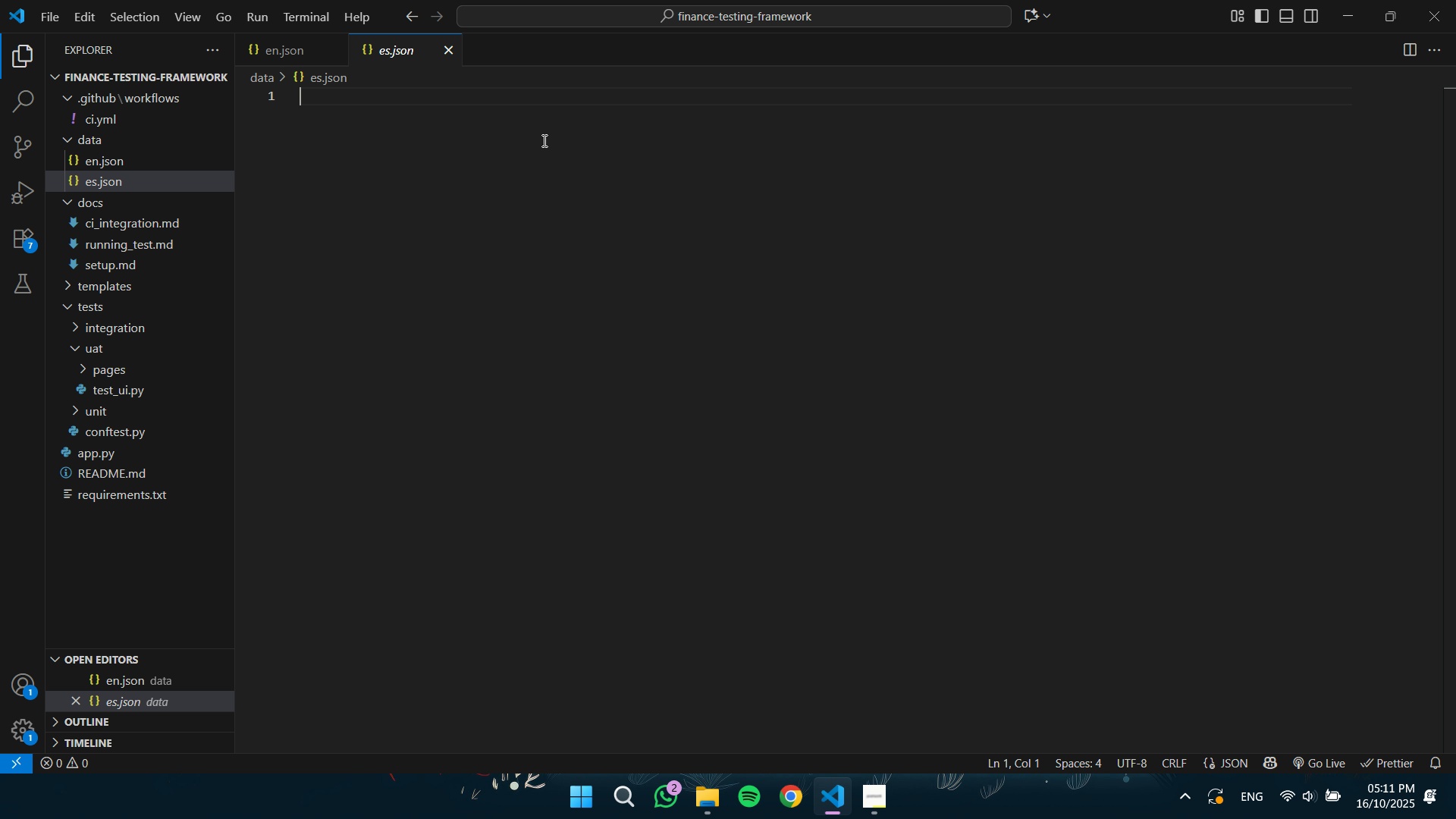 
left_click([300, 52])
 